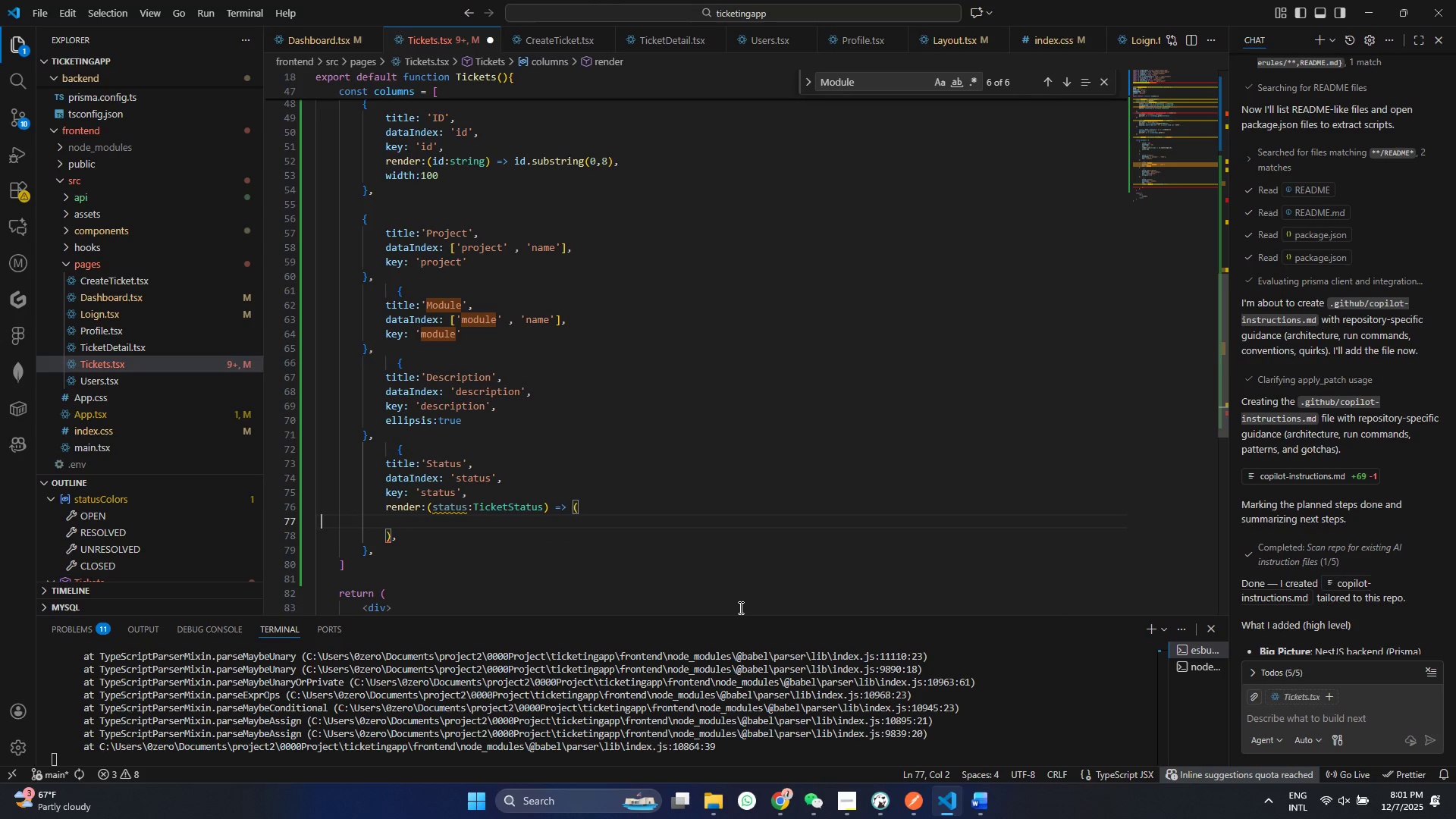 
hold_key(key=Space, duration=0.78)
 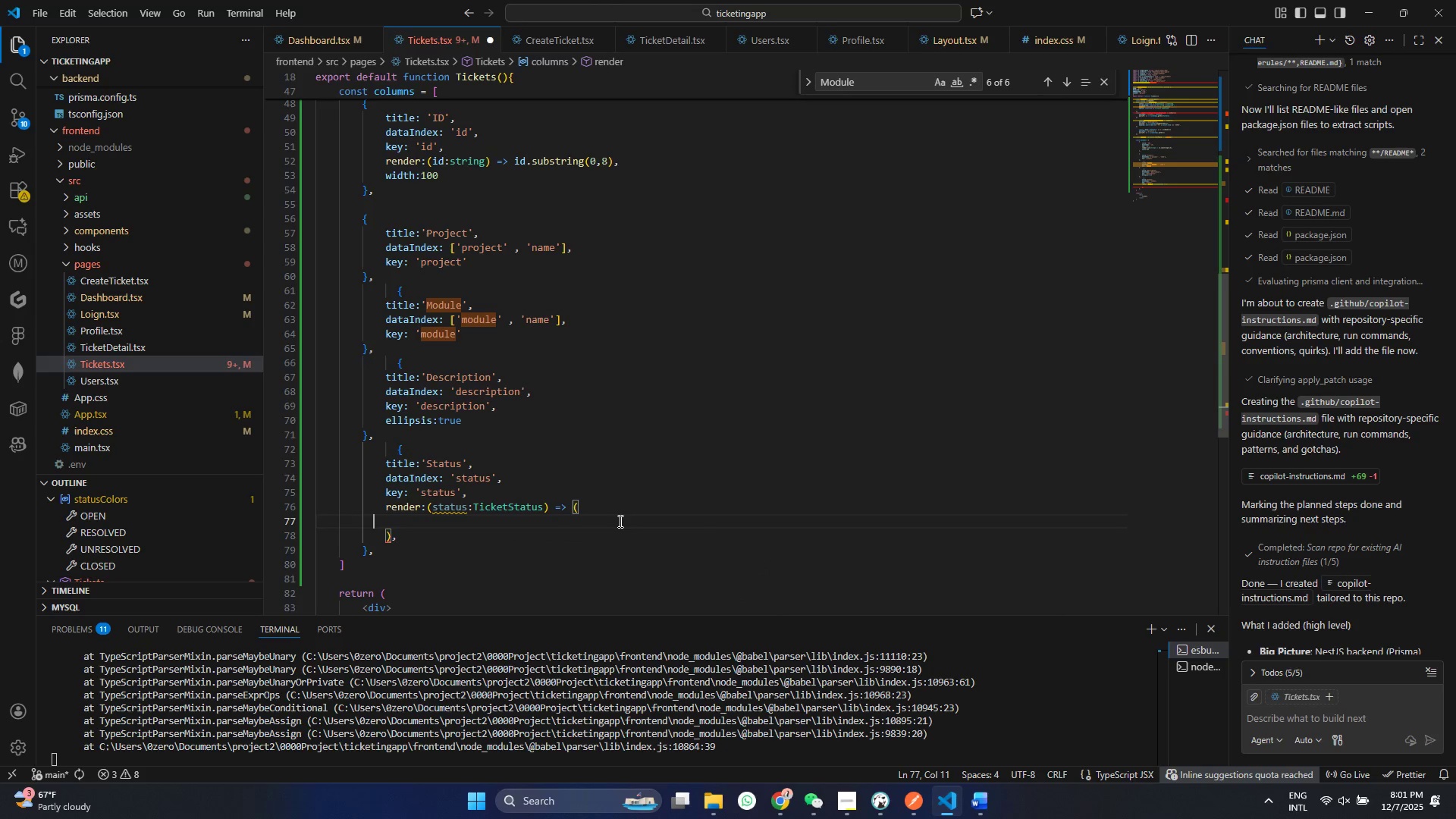 
type(<Tag color)
 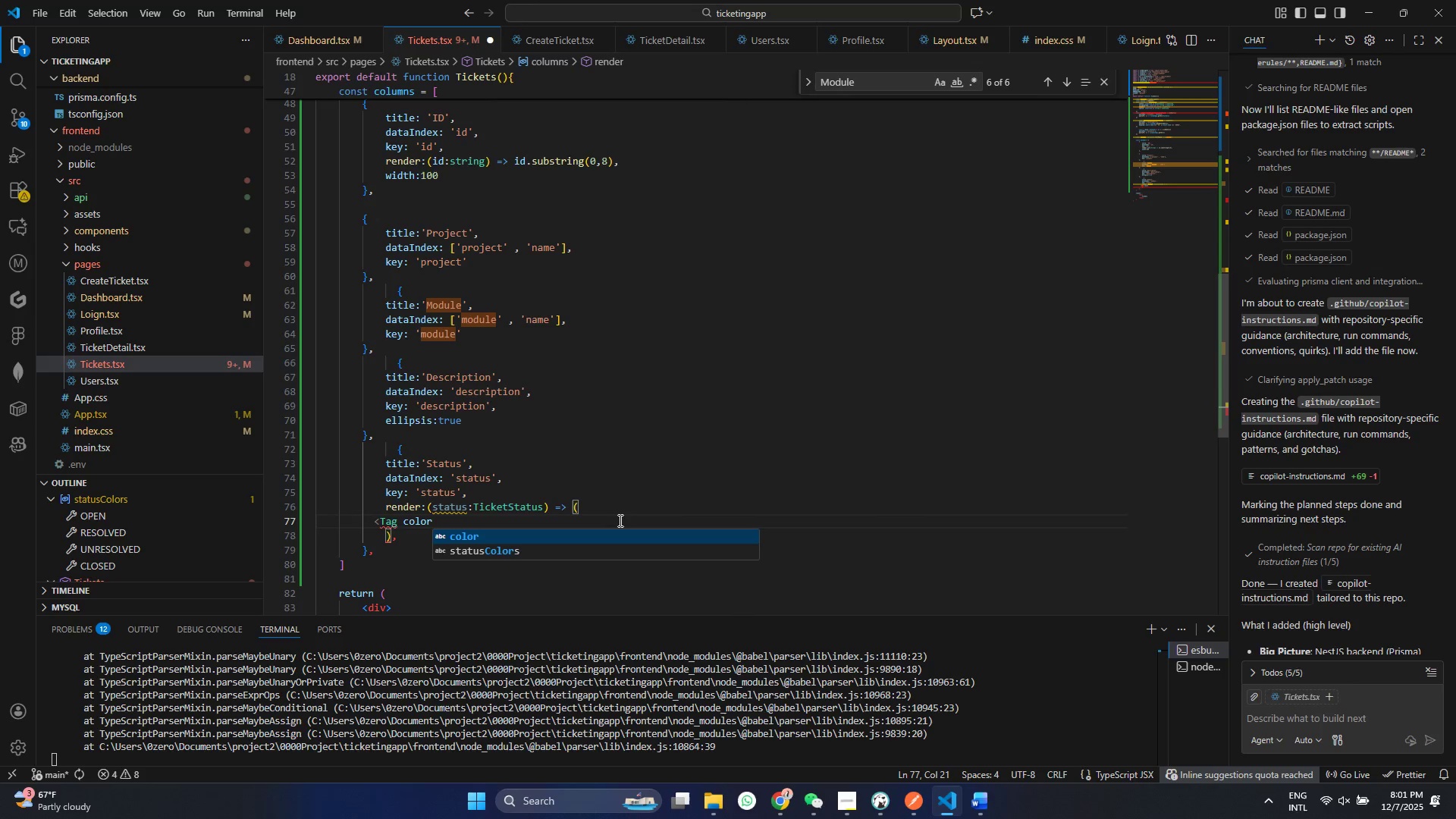 
type(={status)
 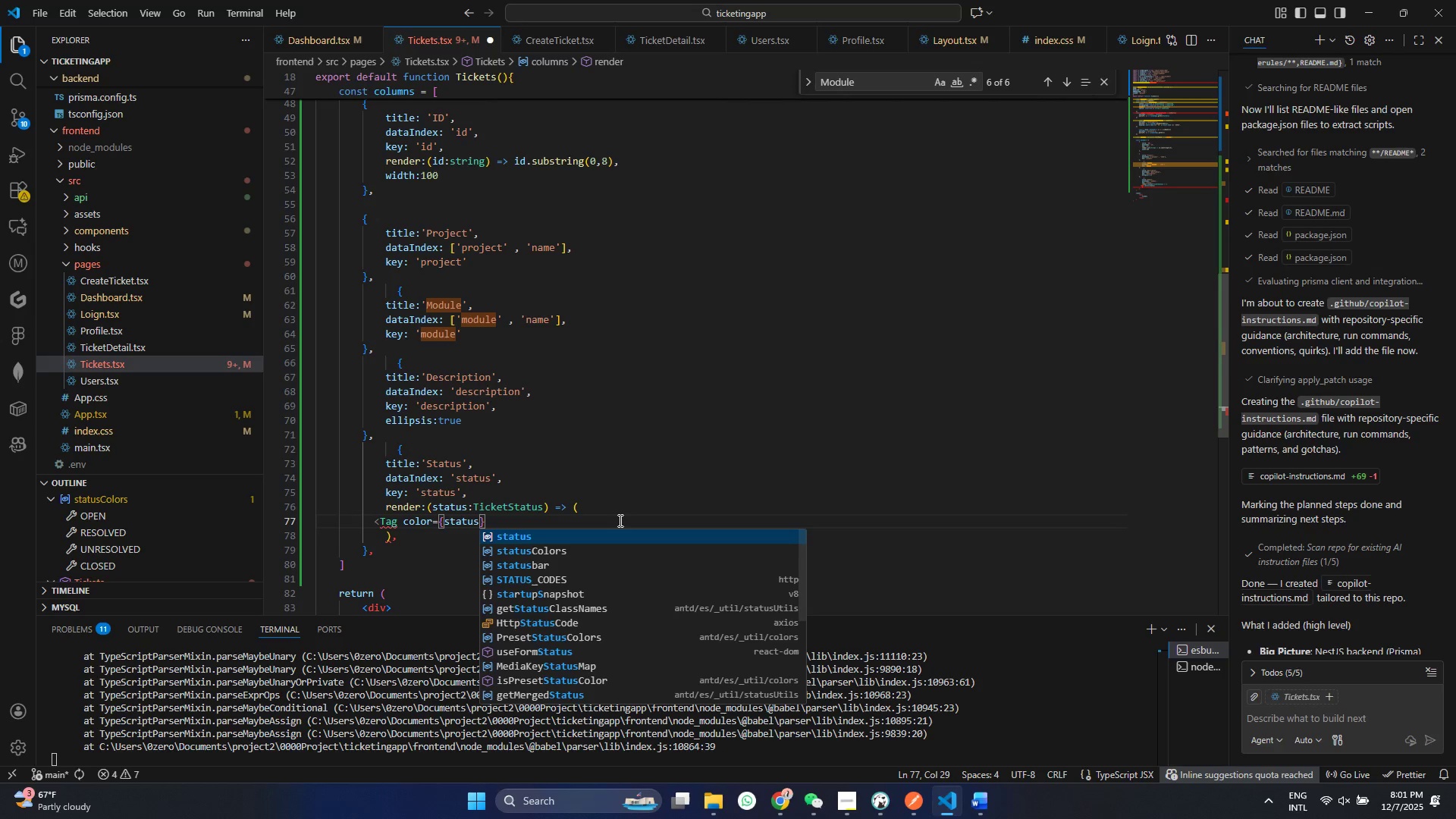 
hold_key(key=ShiftRight, duration=0.41)
 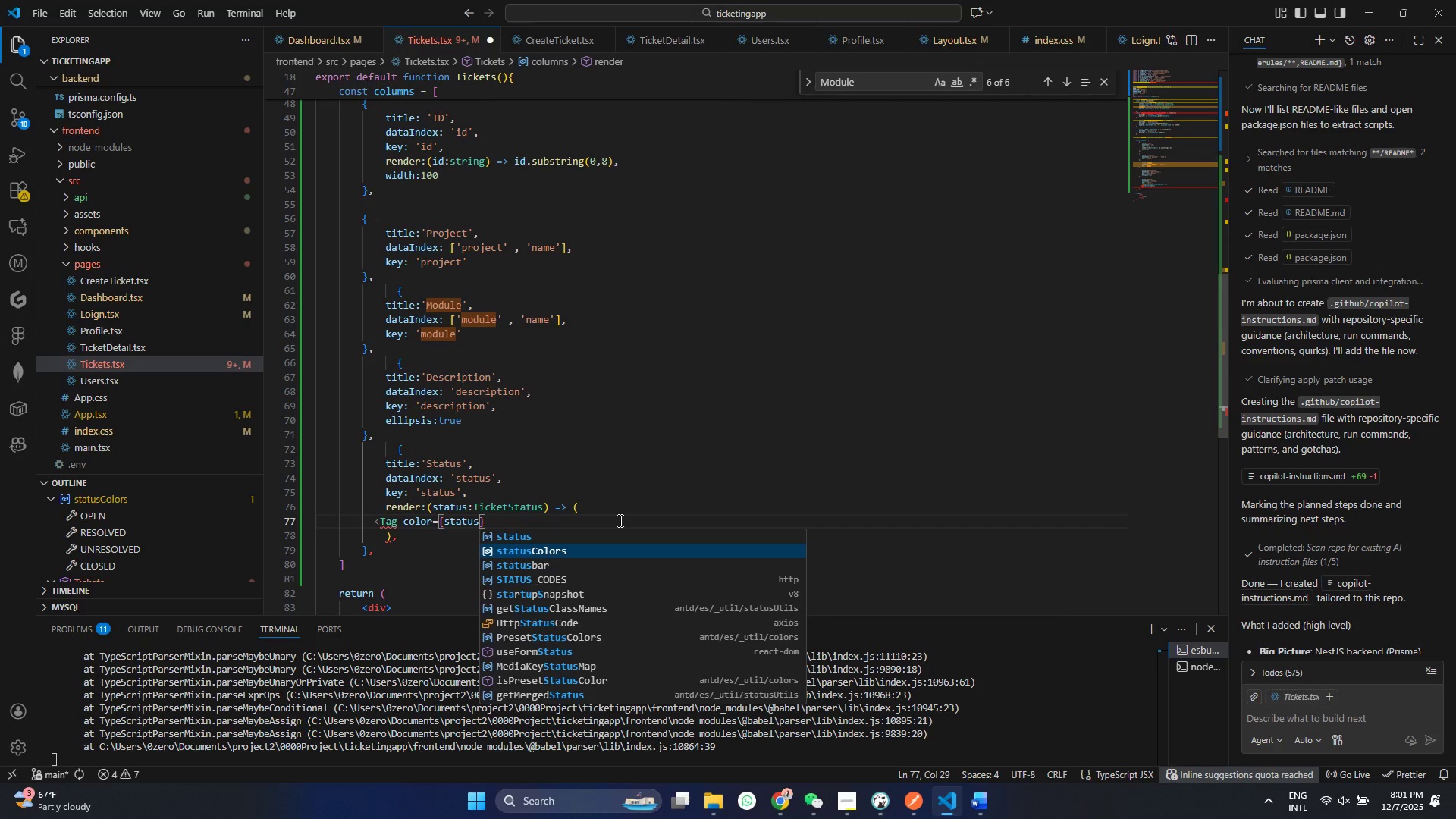 
key(ArrowDown)
 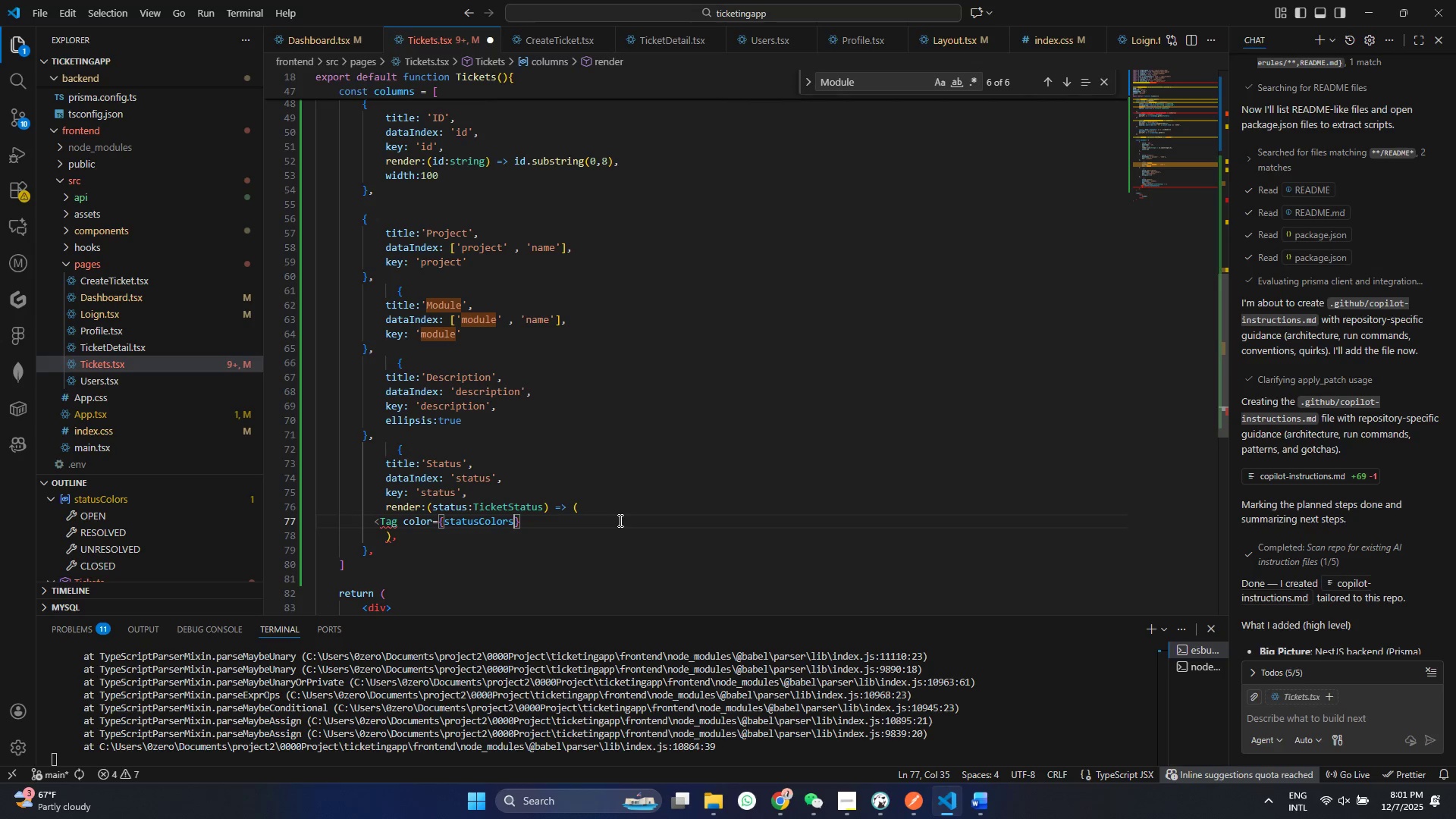 
key(Enter)
 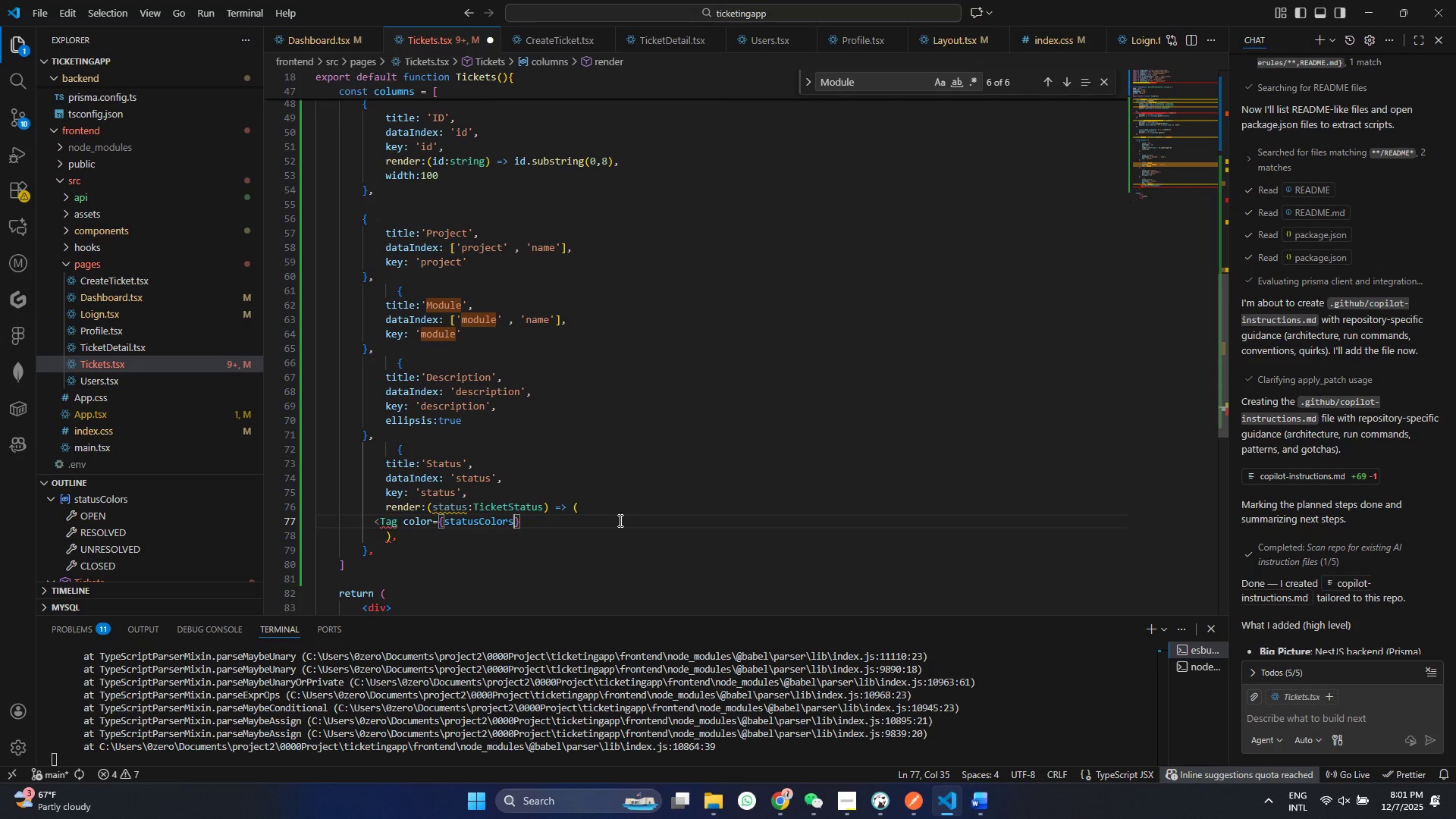 
wait(6.39)
 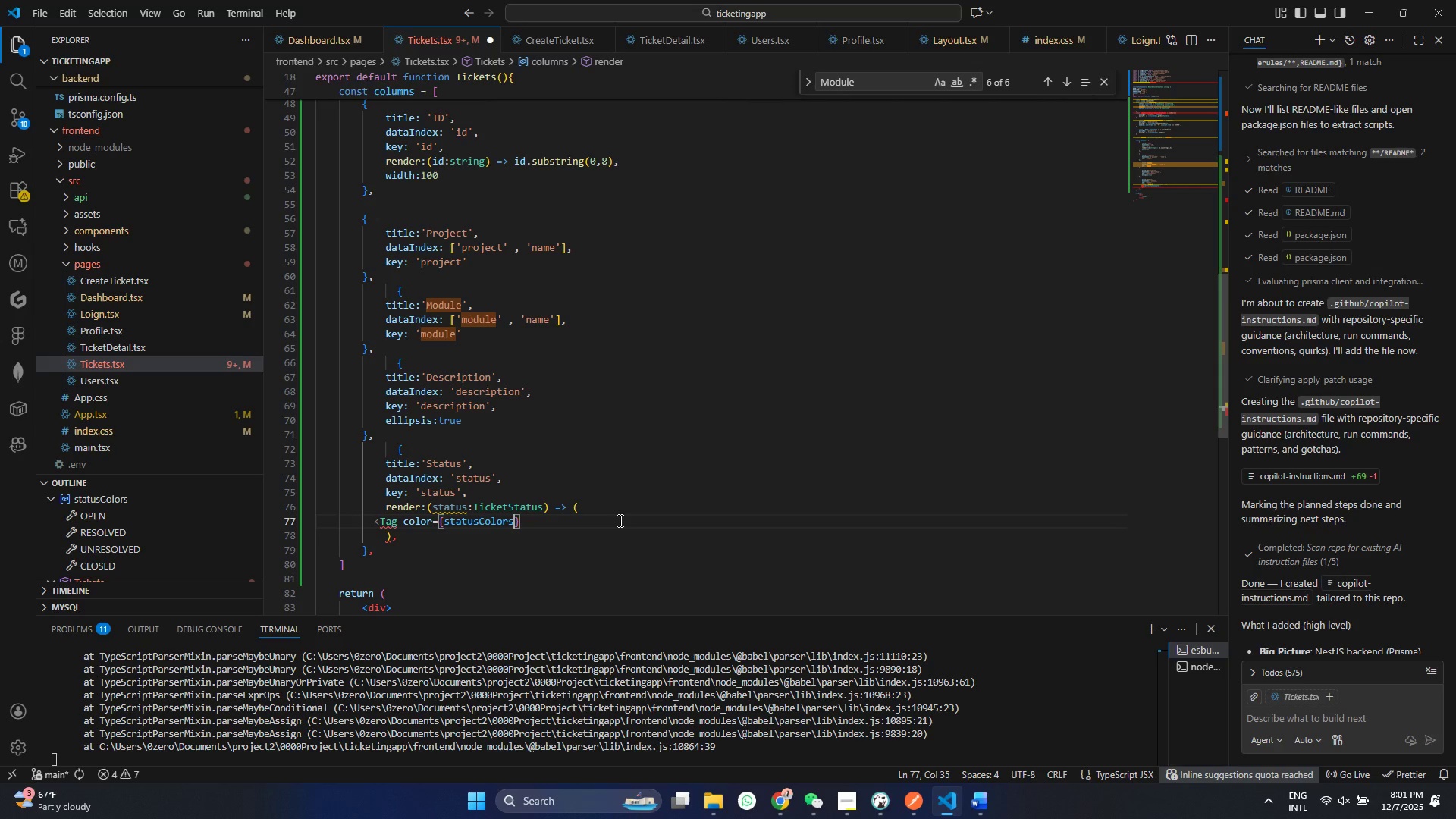 
type([sta)
 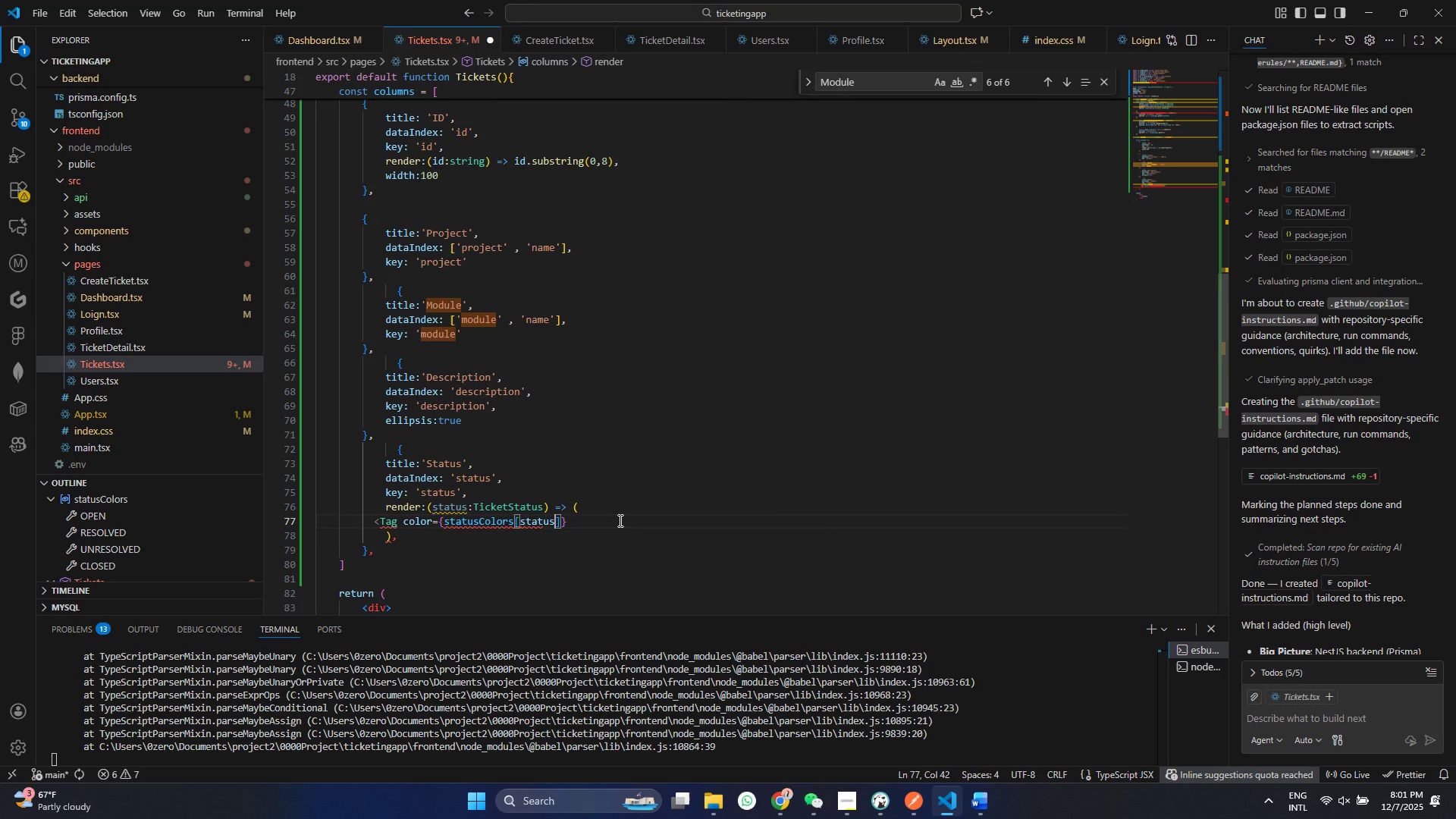 
key(Enter)
 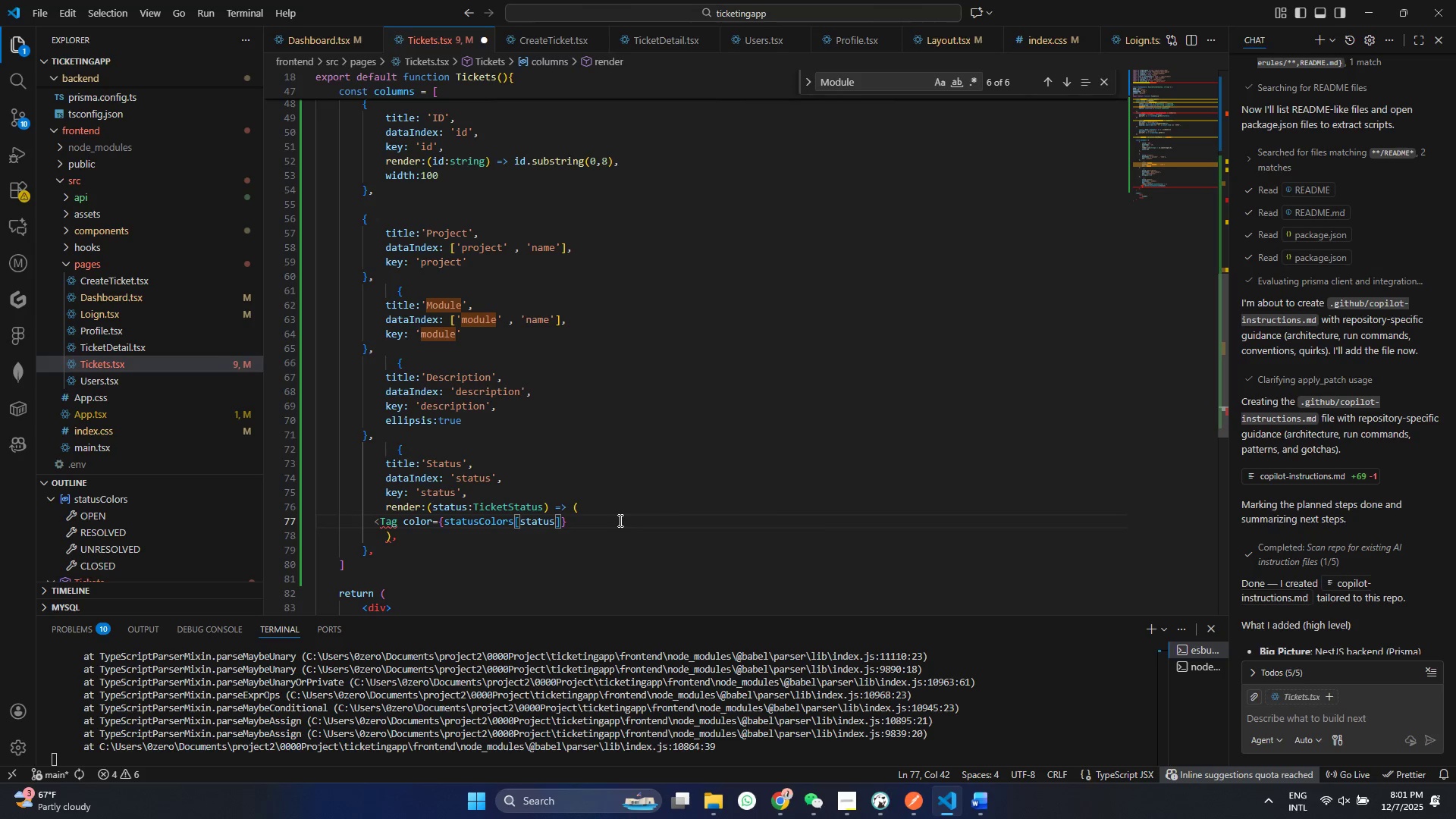 
key(ArrowRight)
 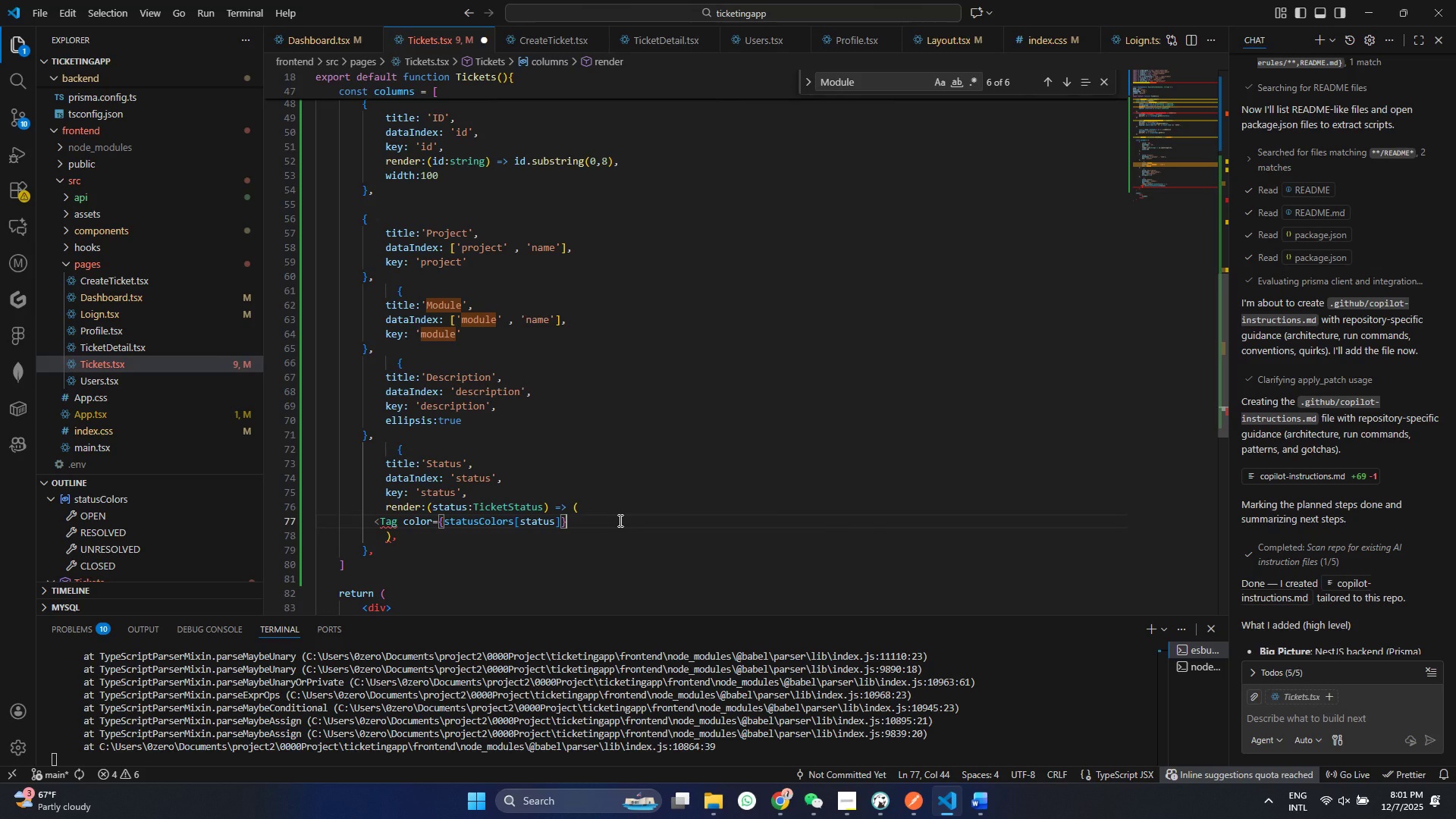 
key(ArrowRight)
 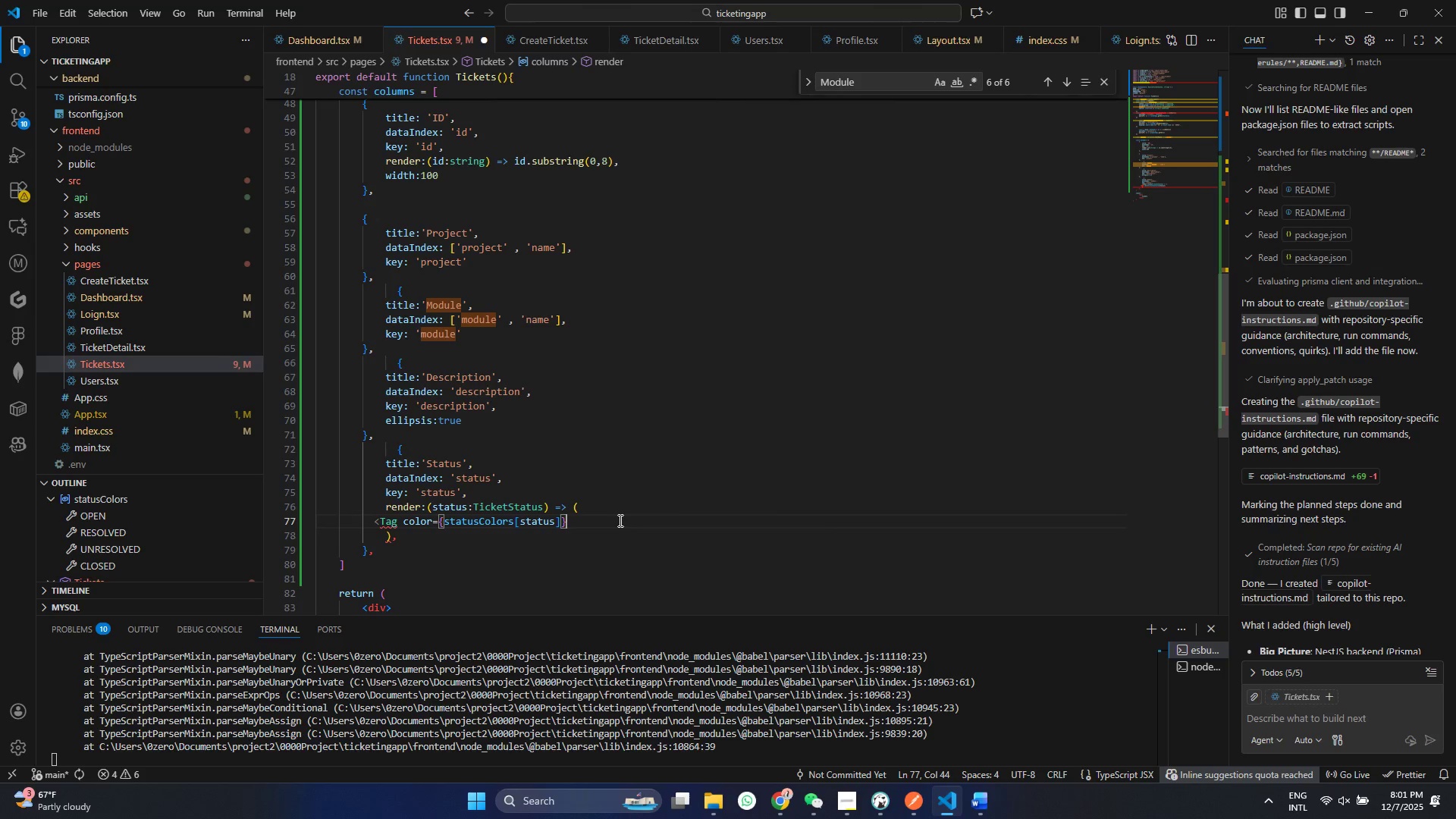 
key(Shift+Period)
 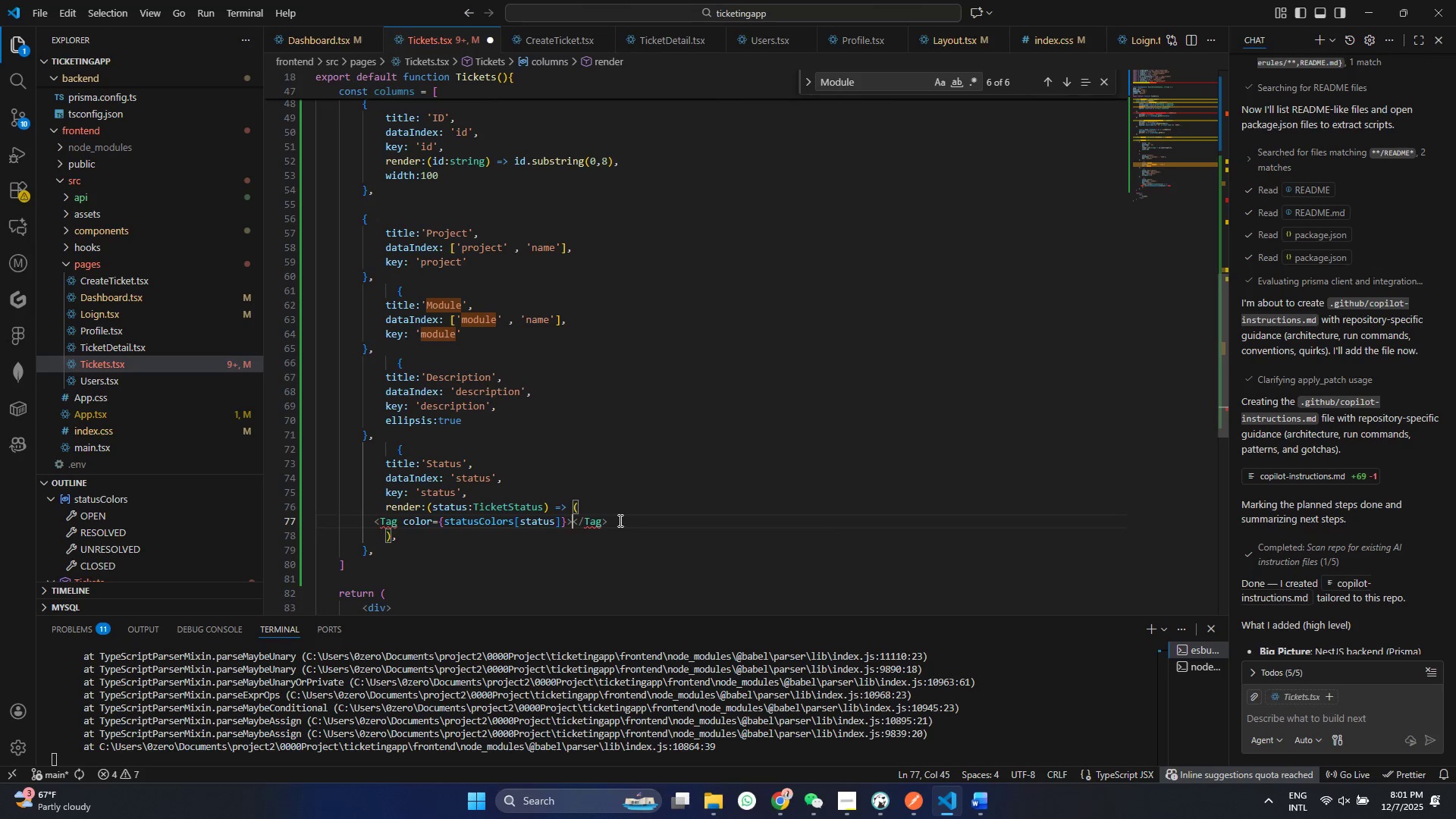 
key(Shift+BracketLeft)
 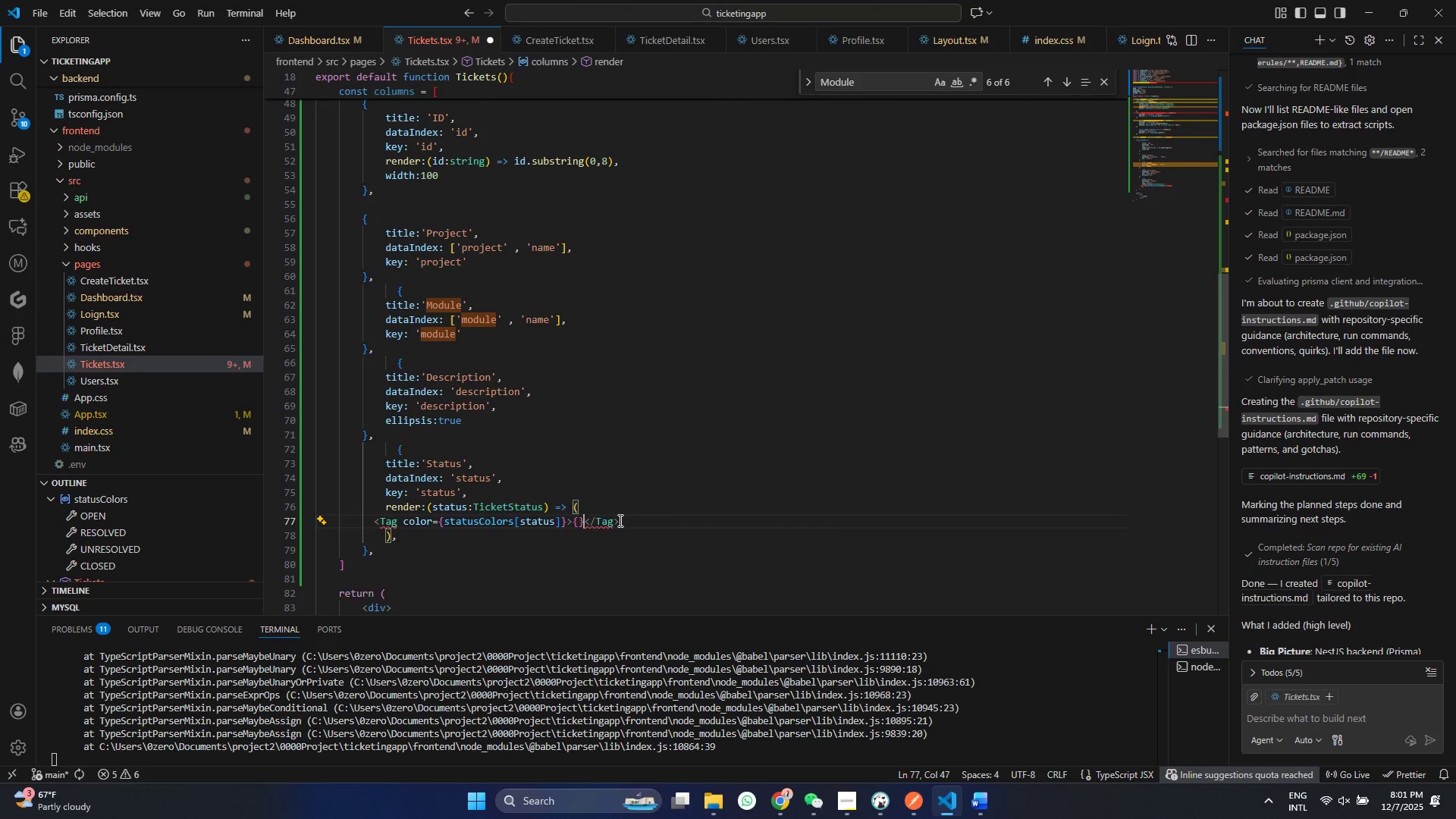 
hold_key(key=ShiftRight, duration=0.52)
 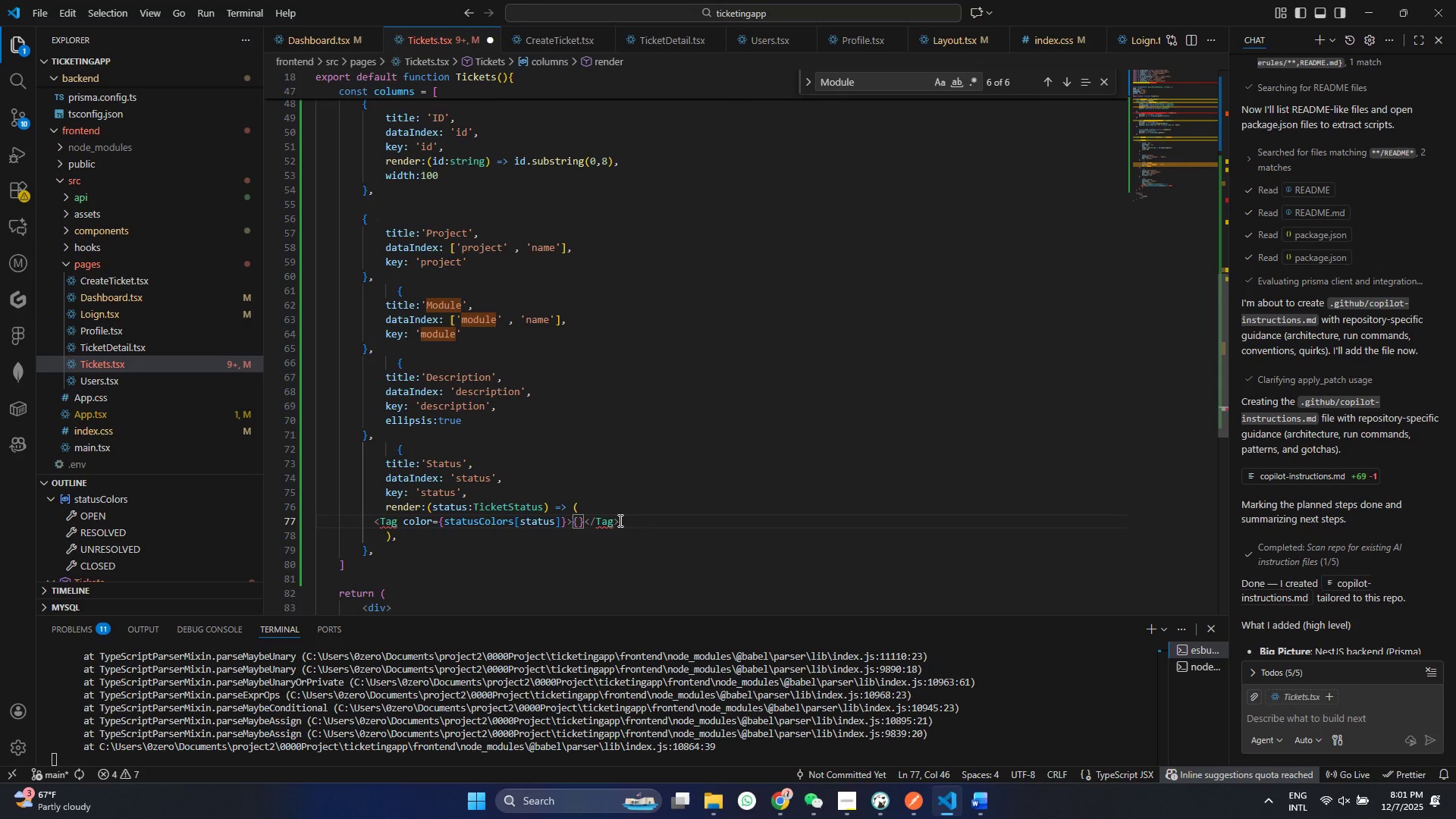 
key(BracketRight)
 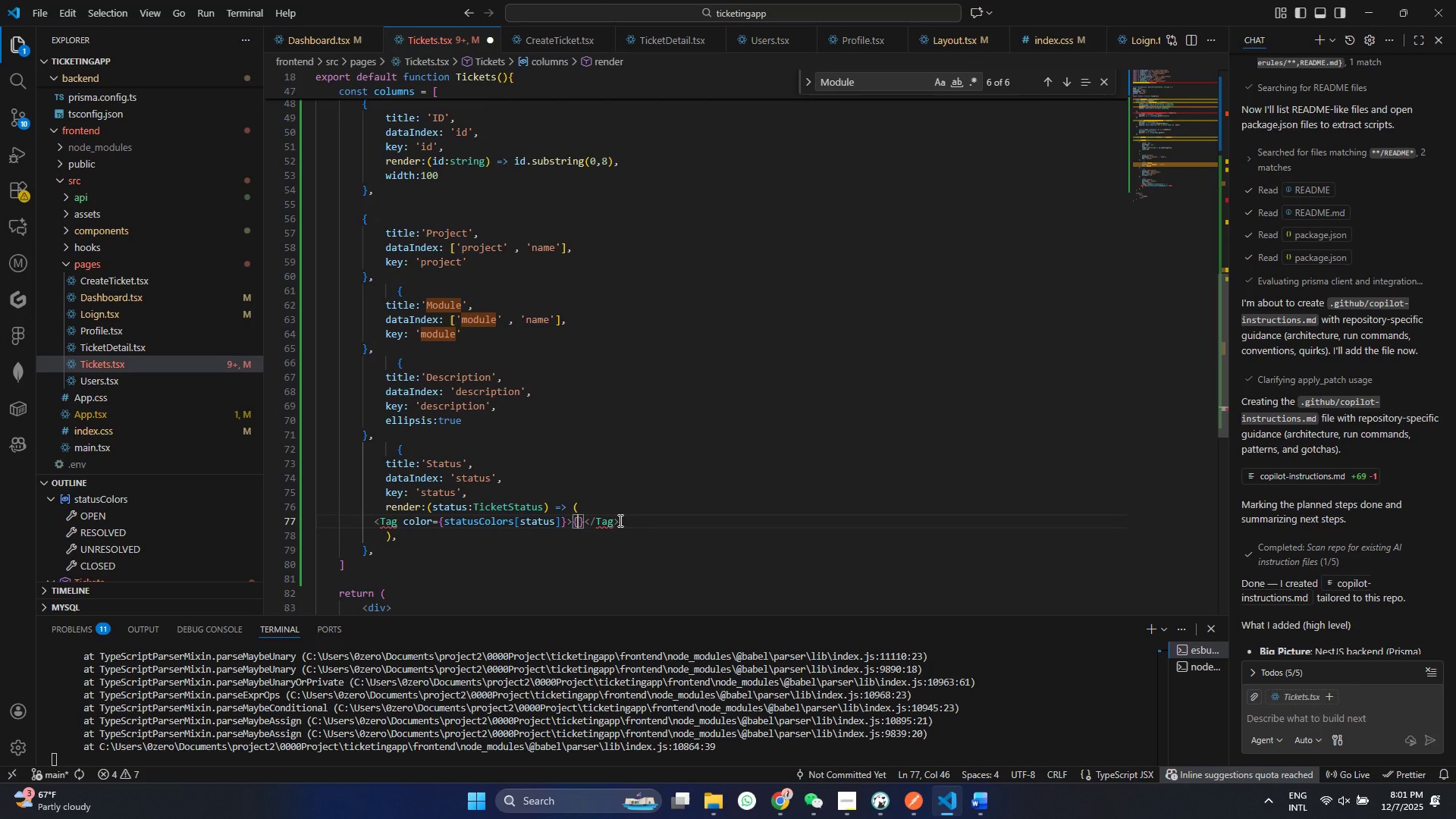 
key(ArrowLeft)
 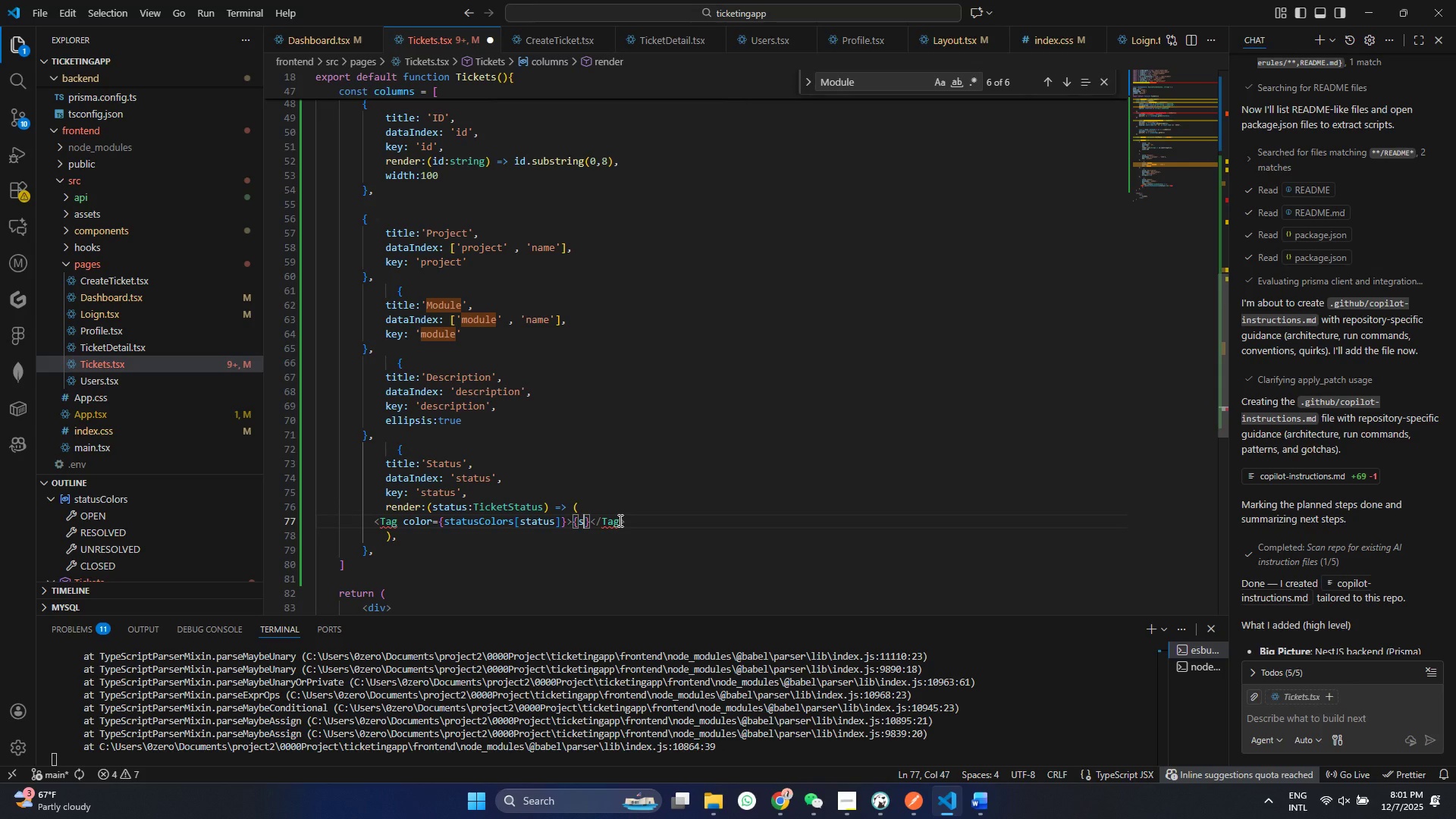 
type(sta)
 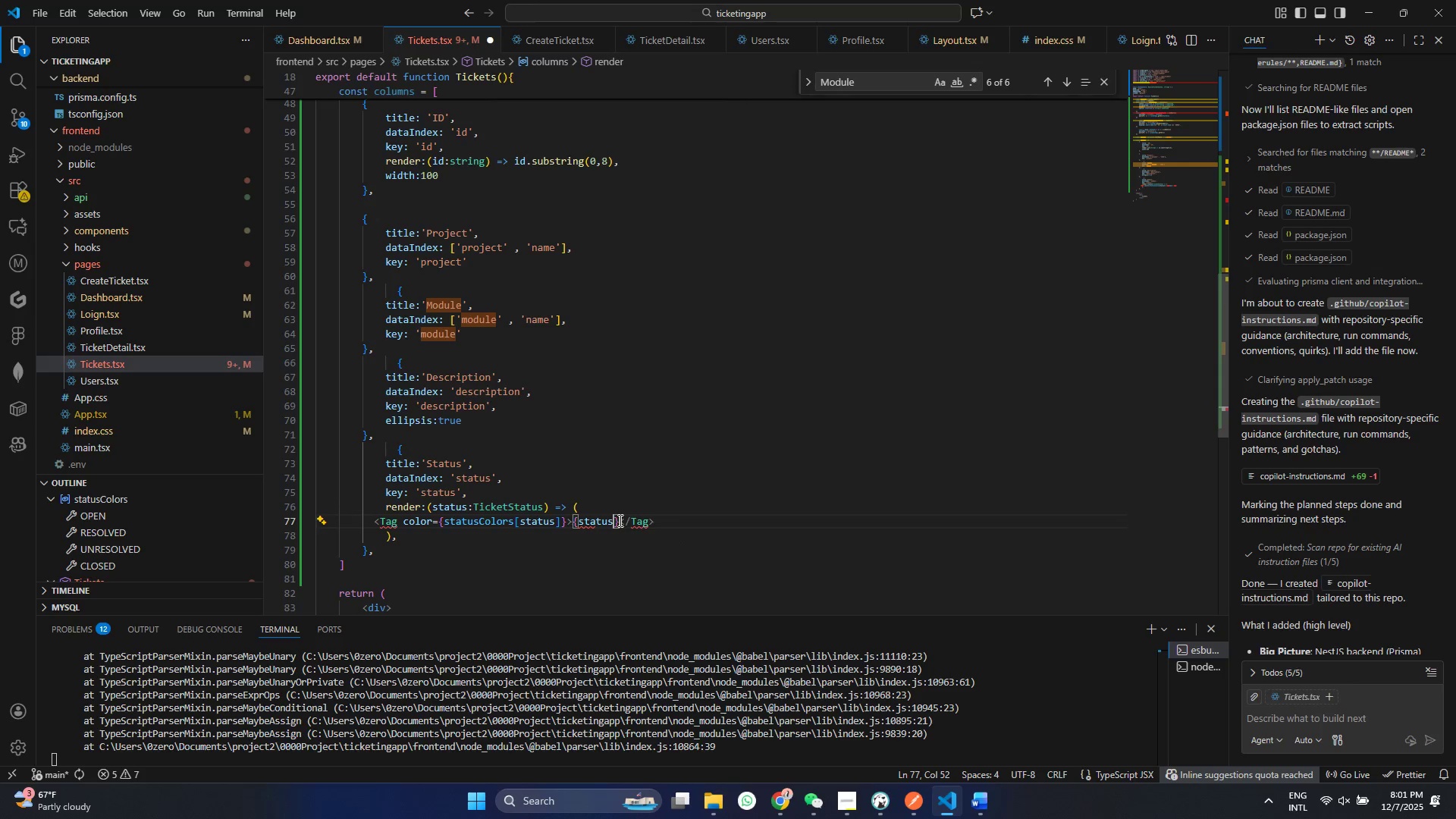 
key(Enter)
 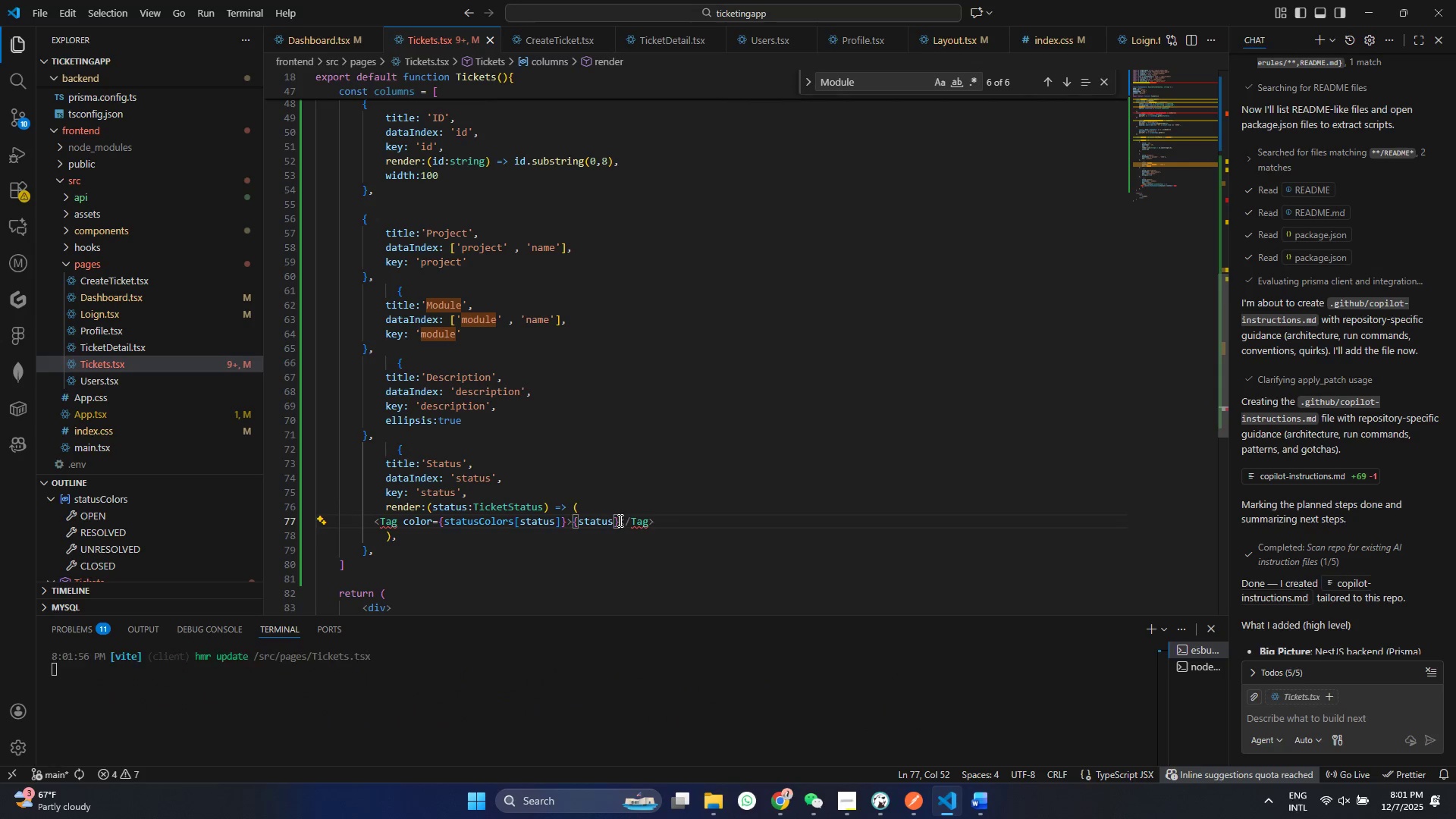 
key(Control+ControlLeft)
 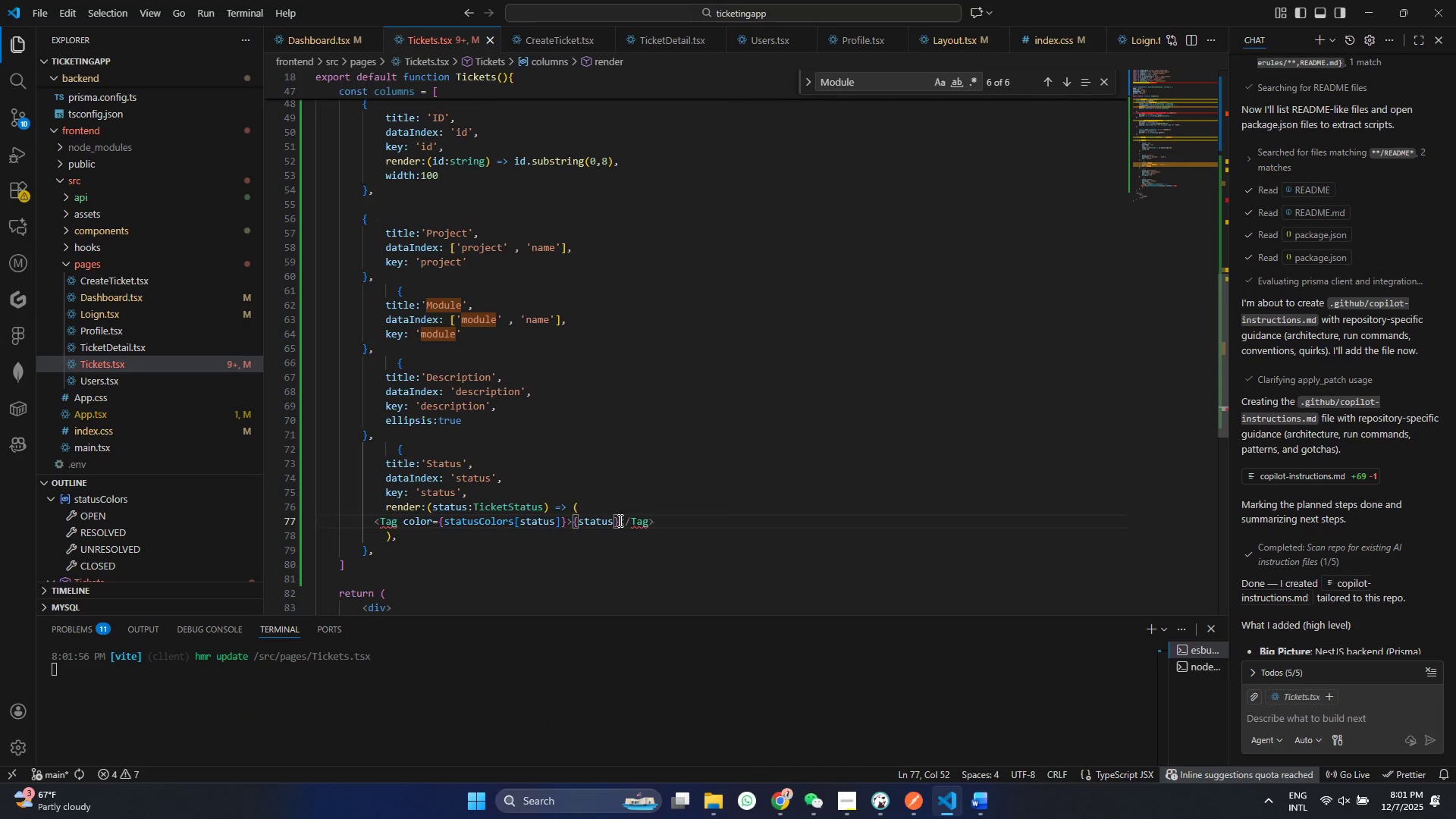 
key(S)
 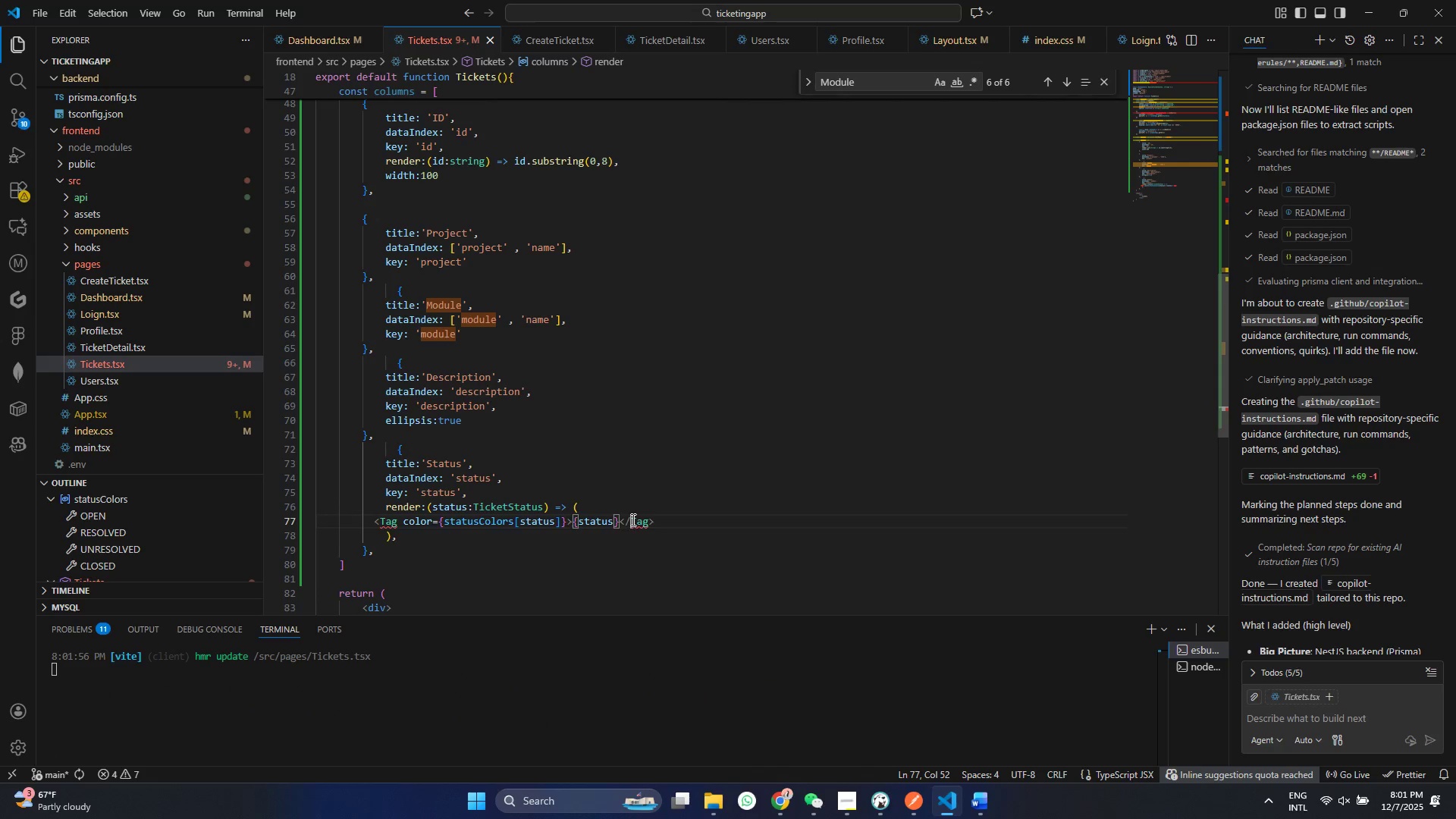 
double_click([632, 519])
 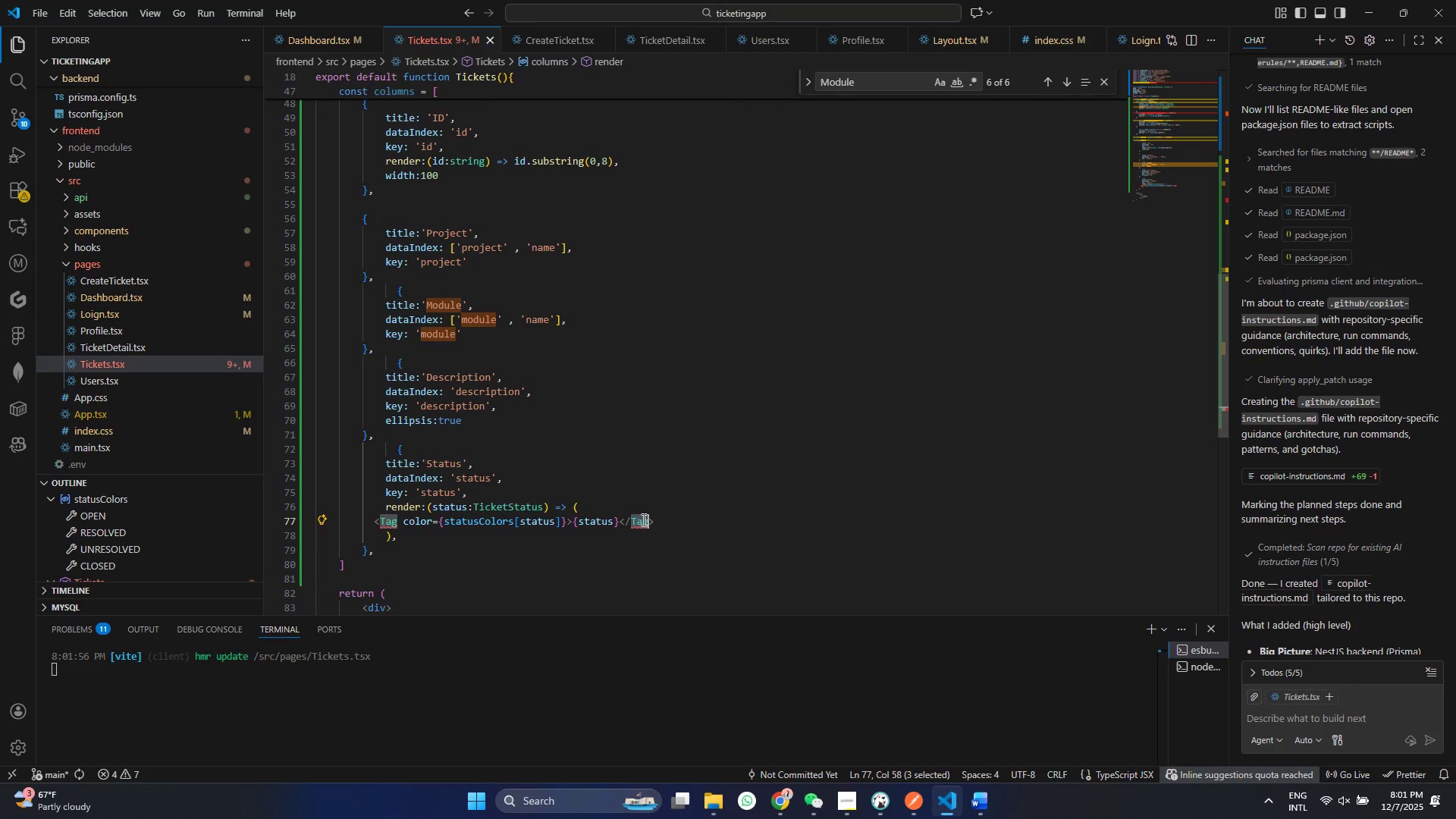 
key(Control+C)
 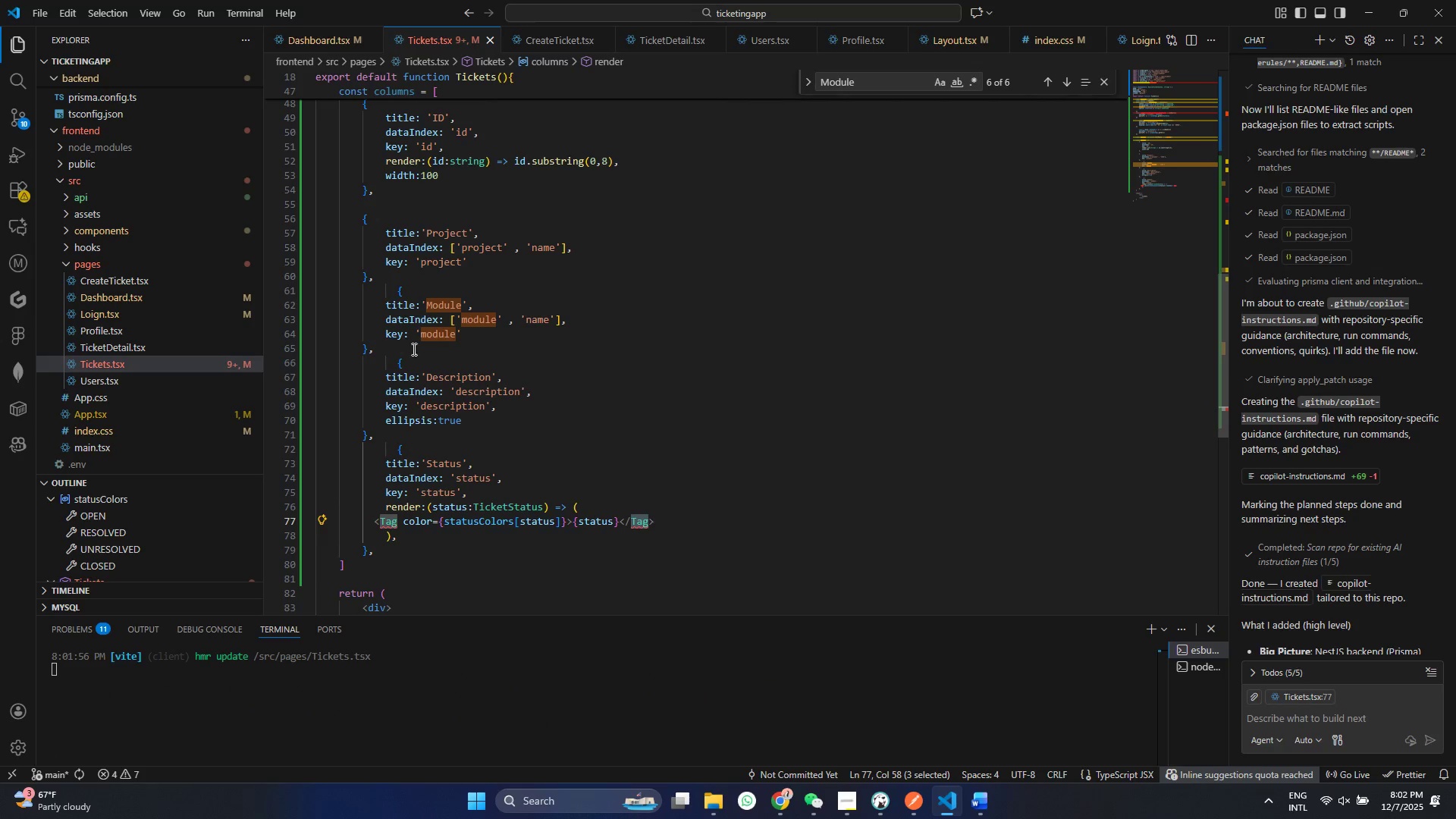 
scroll: coordinate [381, 354], scroll_direction: up, amount: 26.0
 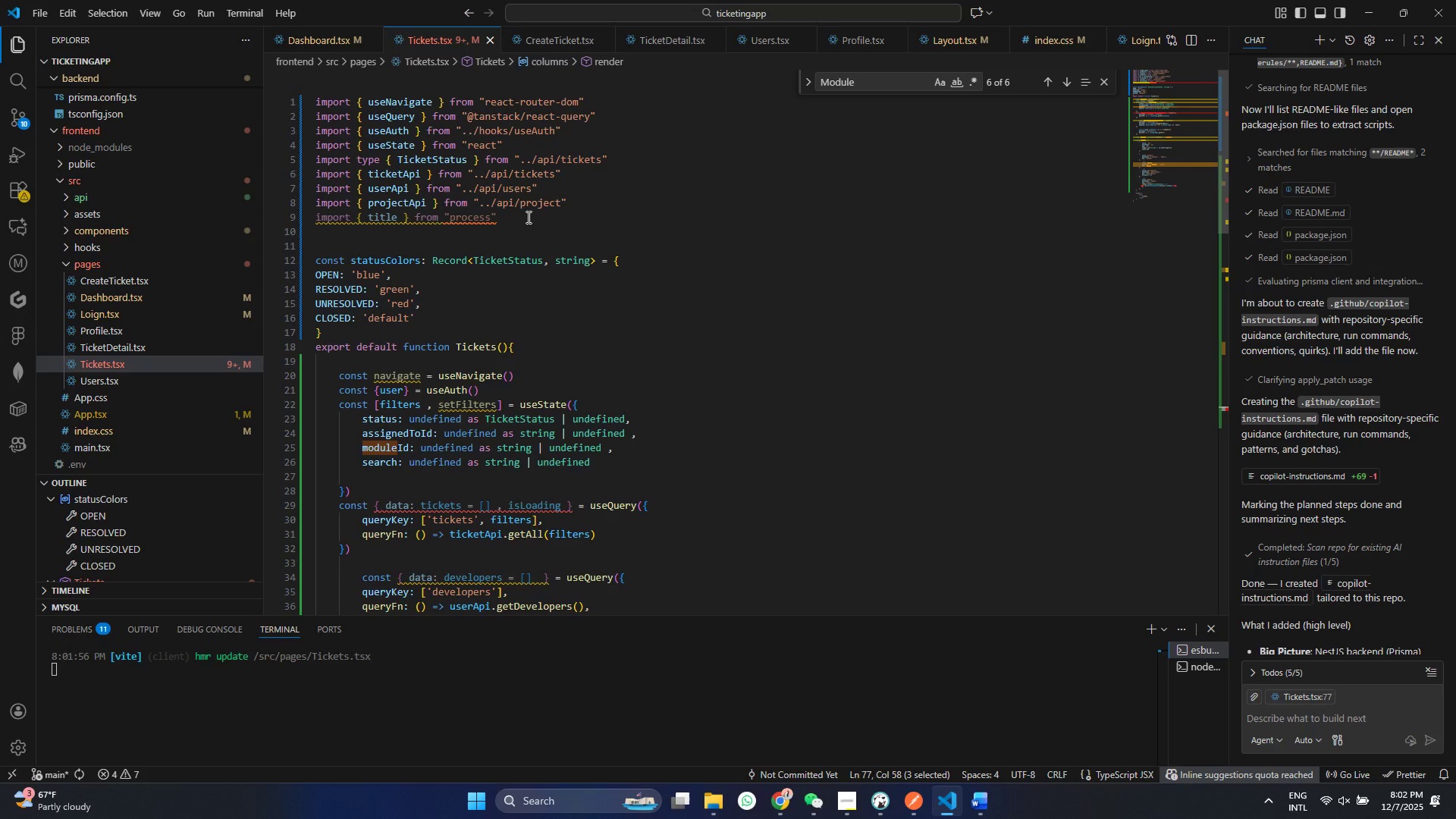 
left_click([522, 218])
 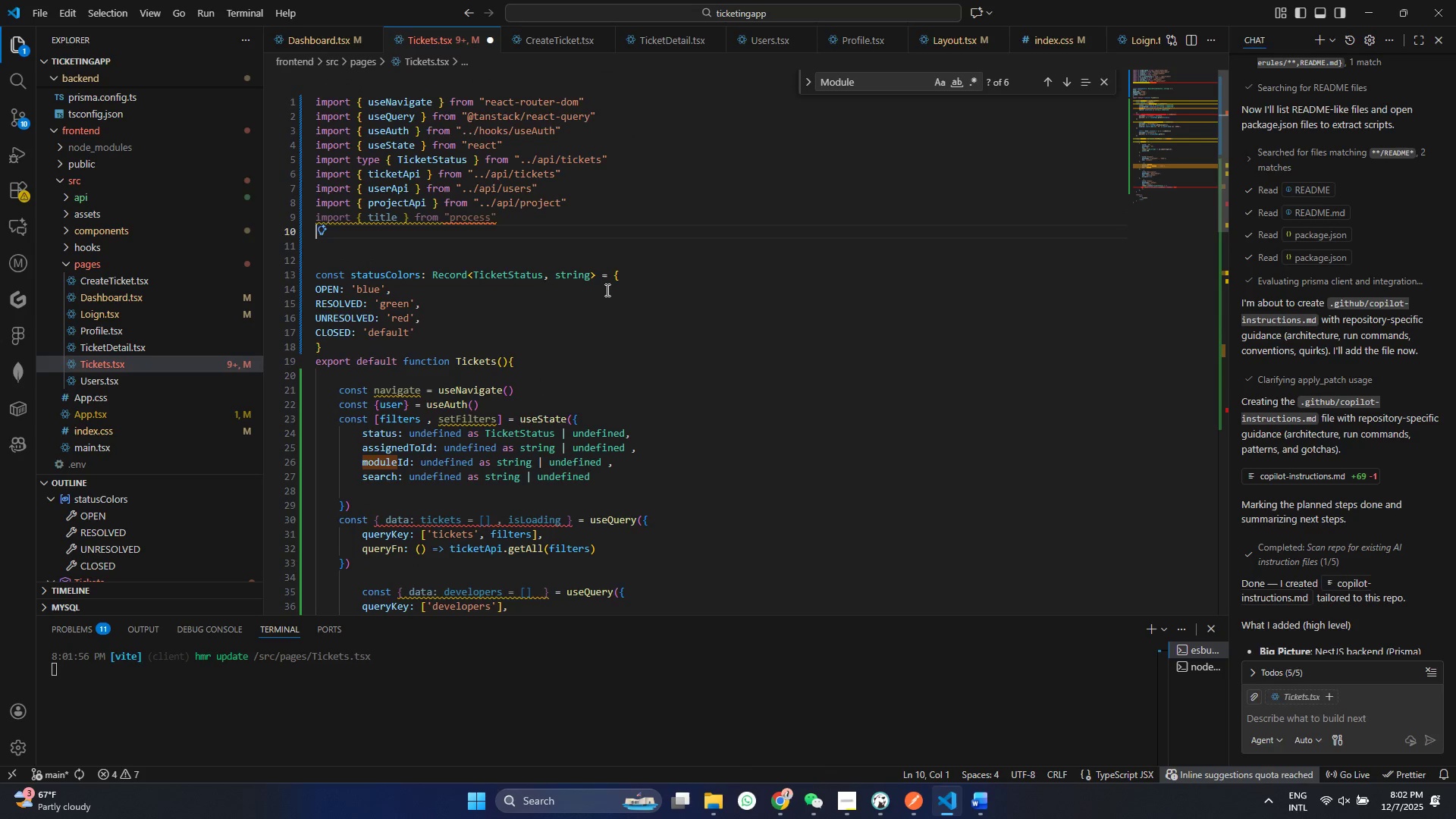 
key(Enter)
 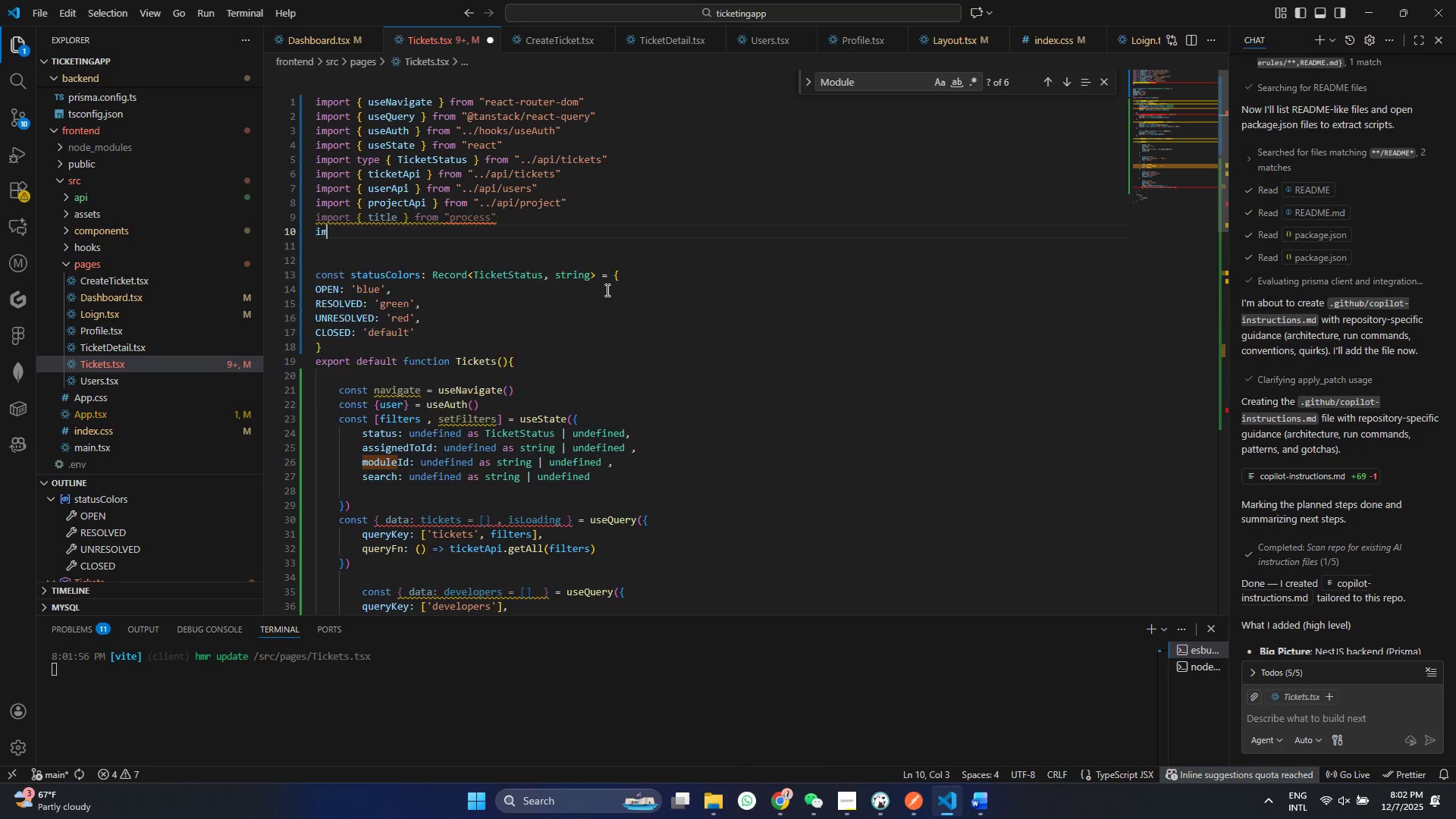 
type(impoer)
key(Backspace)
key(Backspace)
type(rt )
 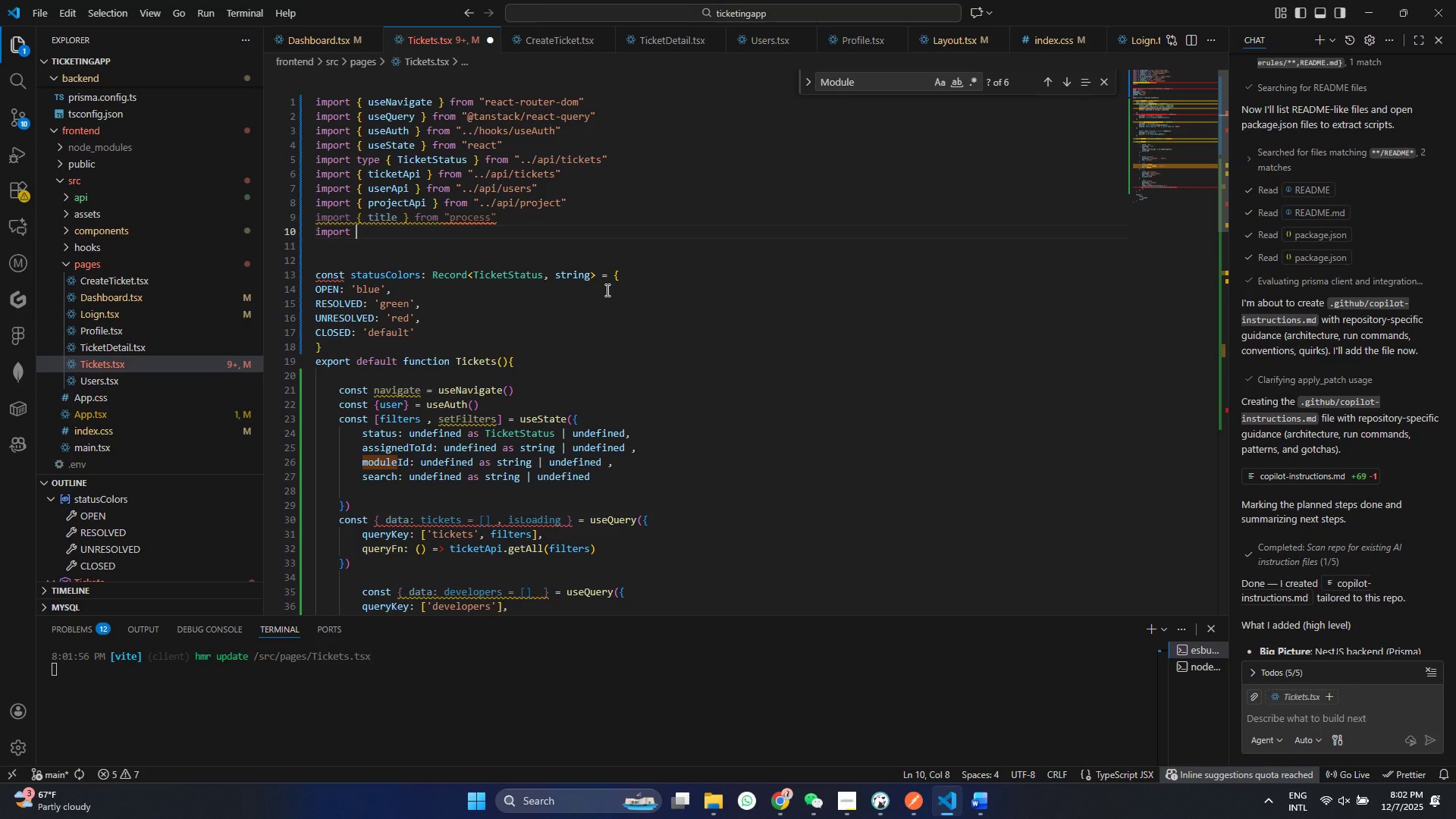 
key(Shift+BracketLeft)
 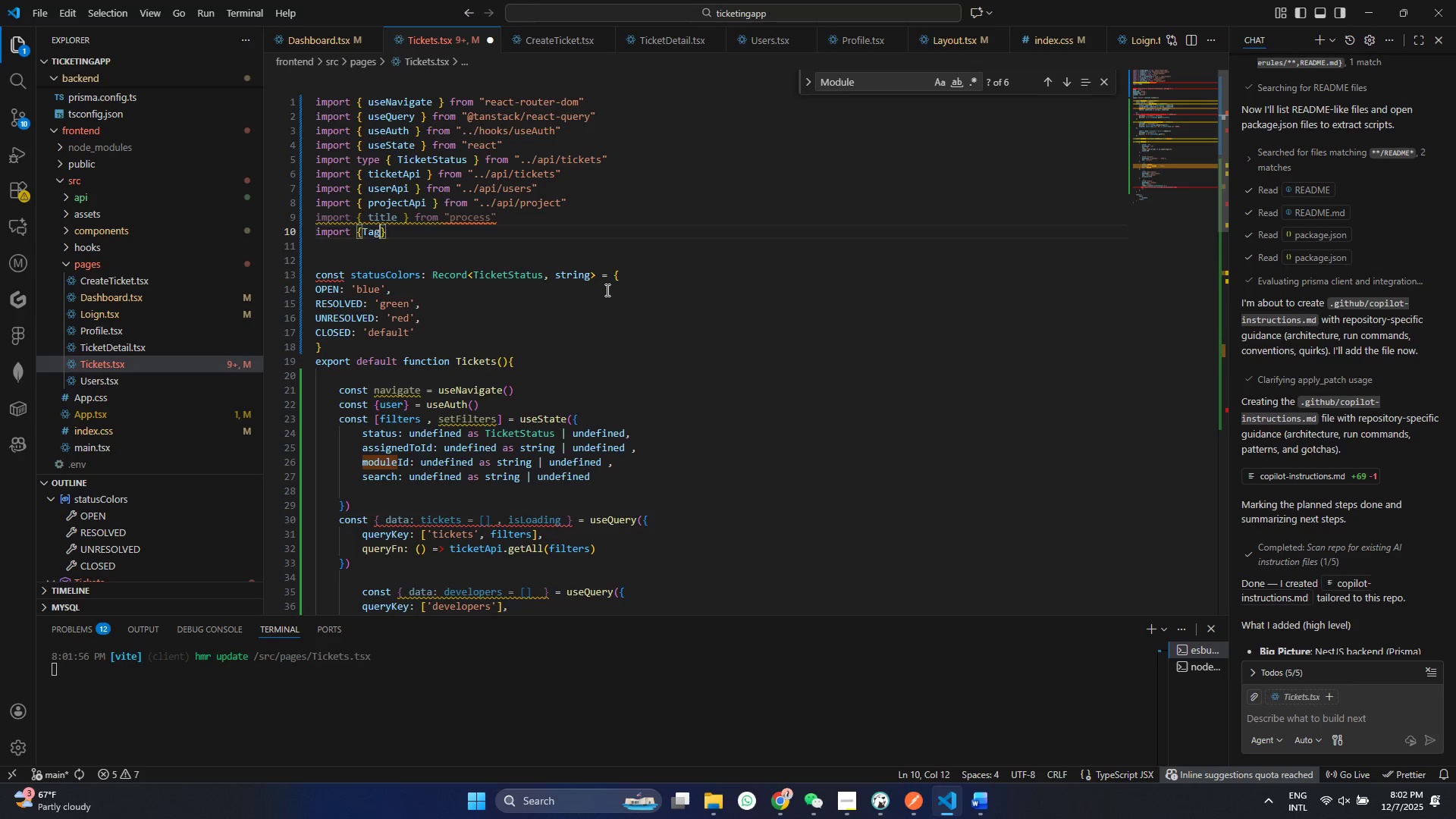 
key(Control+ControlLeft)
 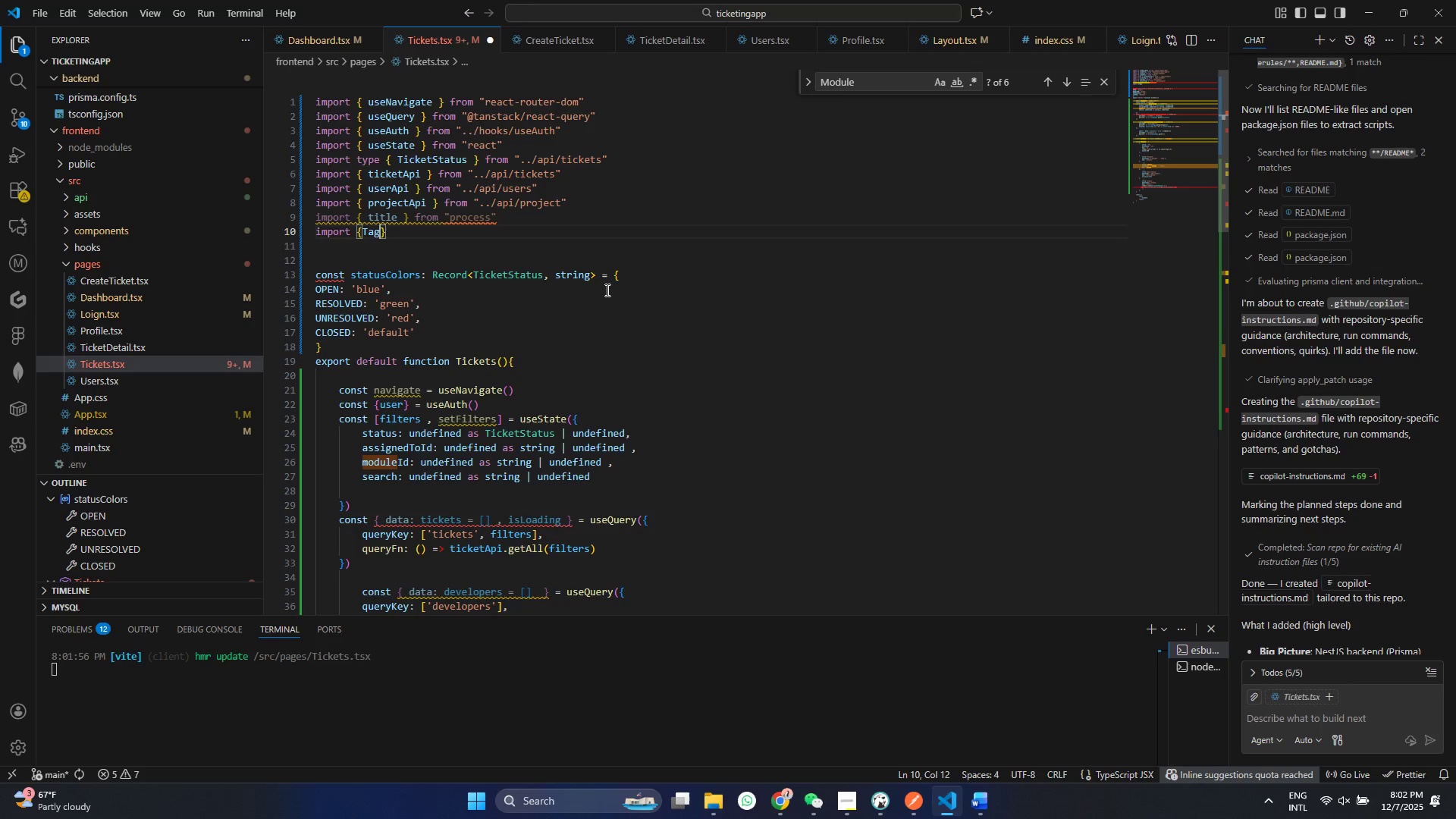 
key(Control+V)
 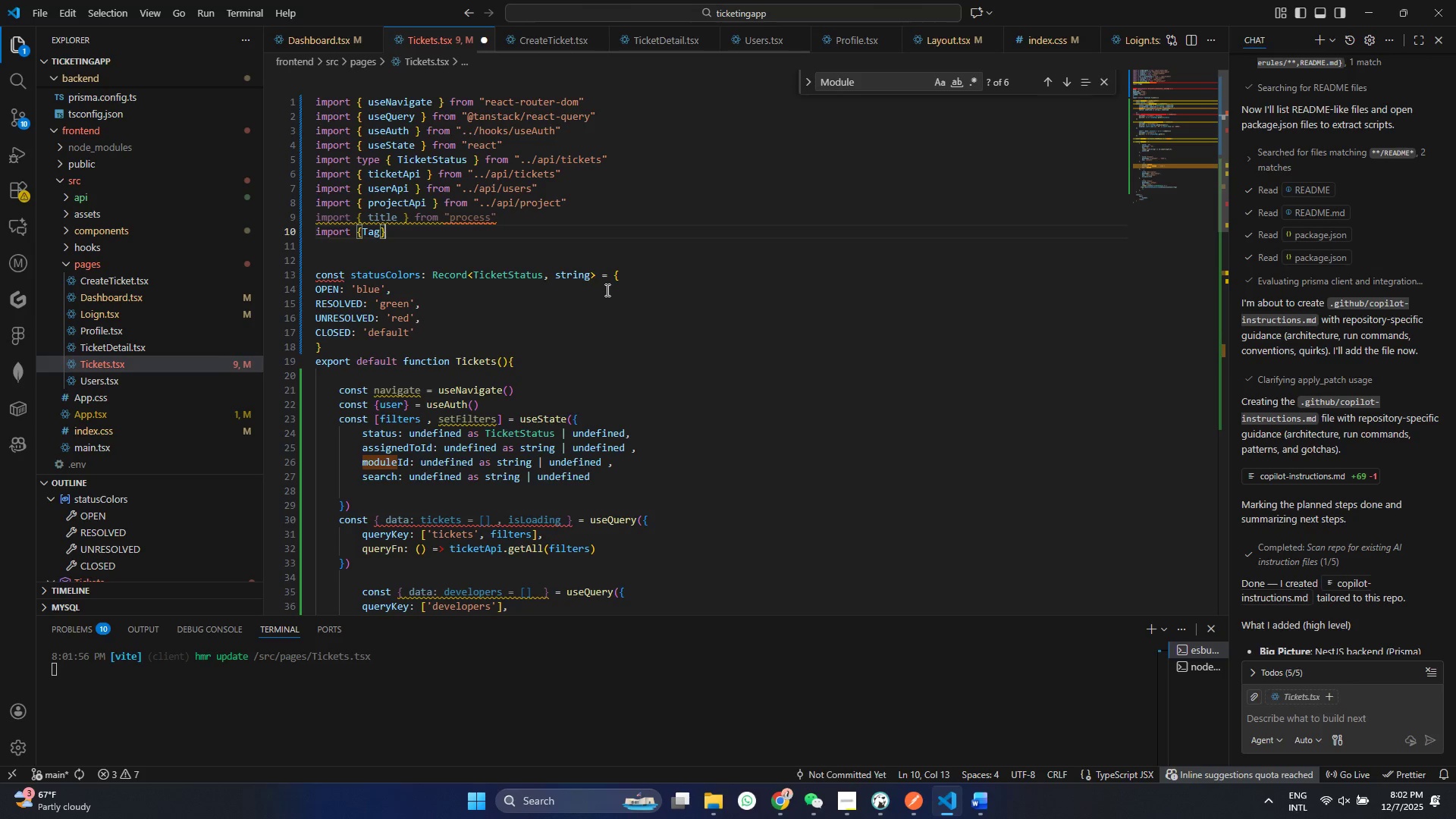 
key(ArrowRight)
 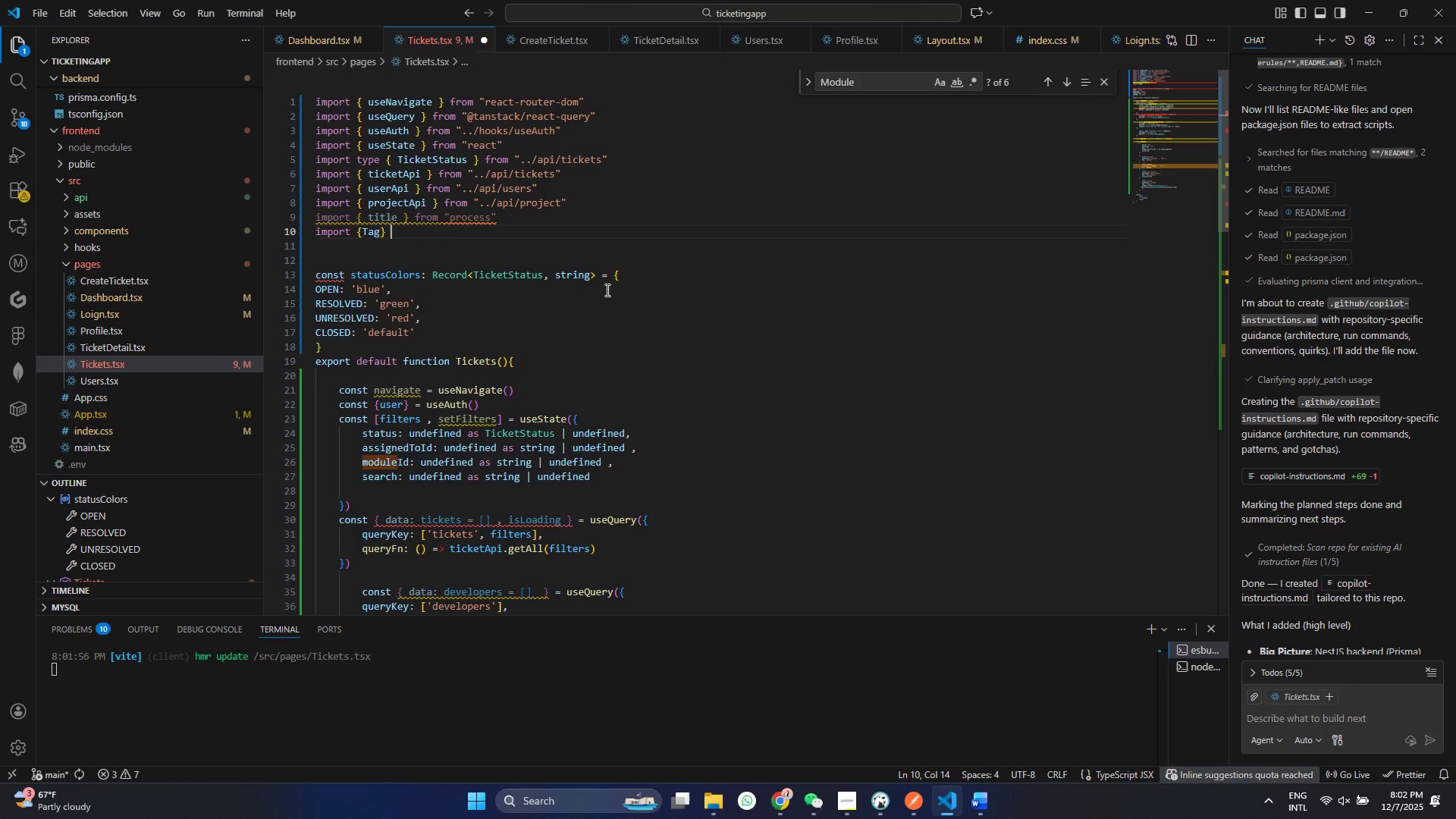 
type( fr)
 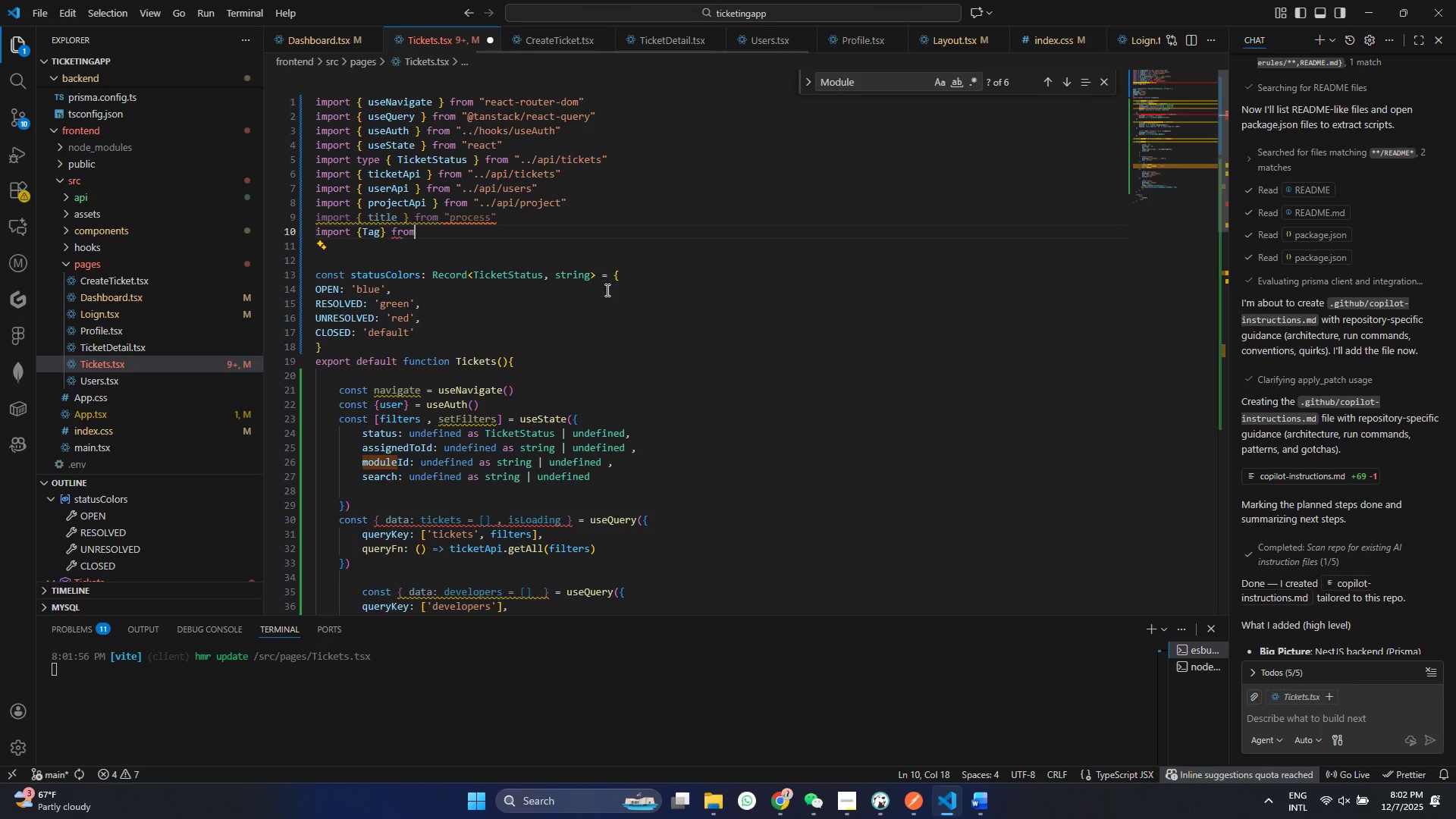 
key(Enter)
 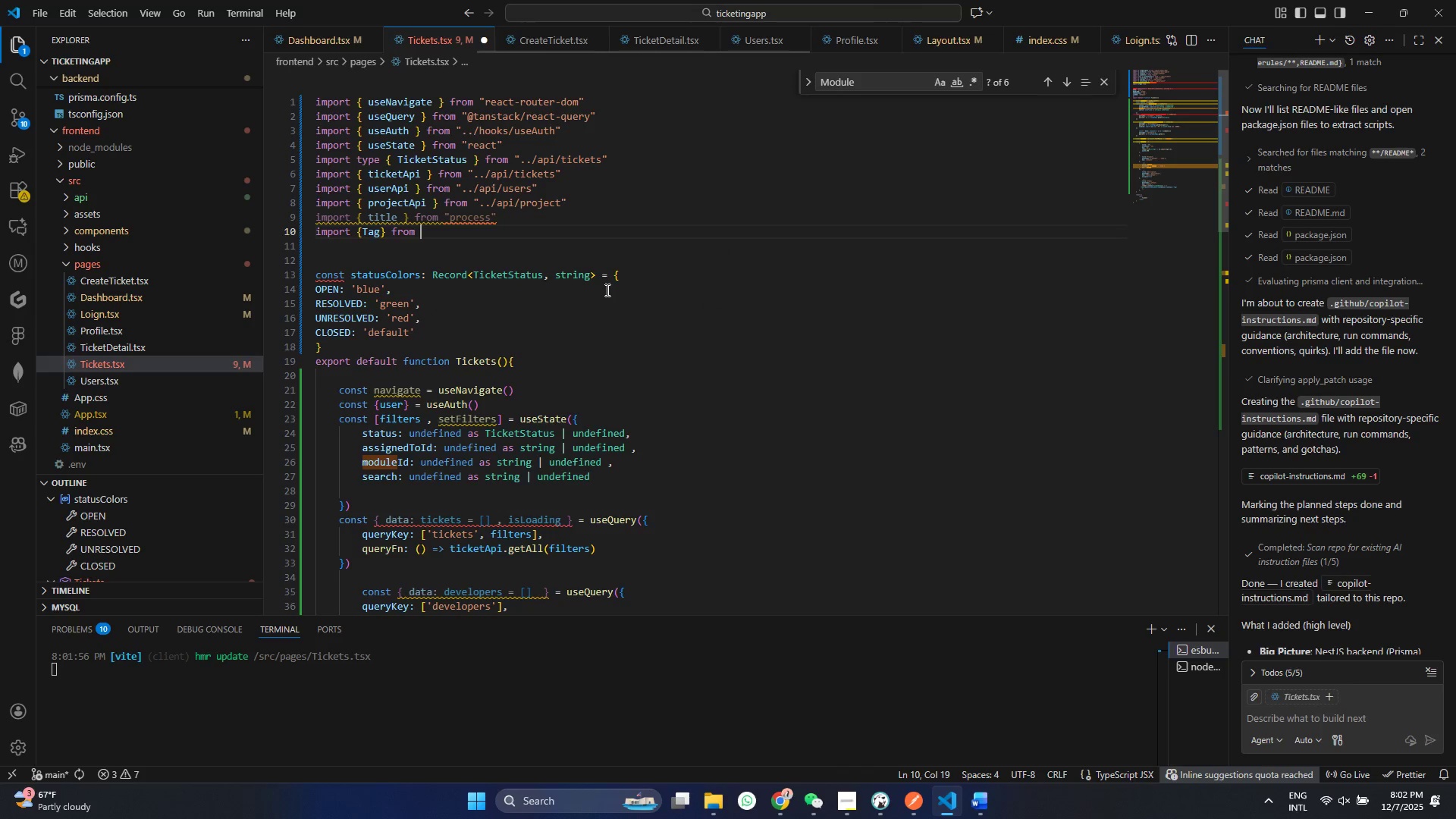 
key(Space)
 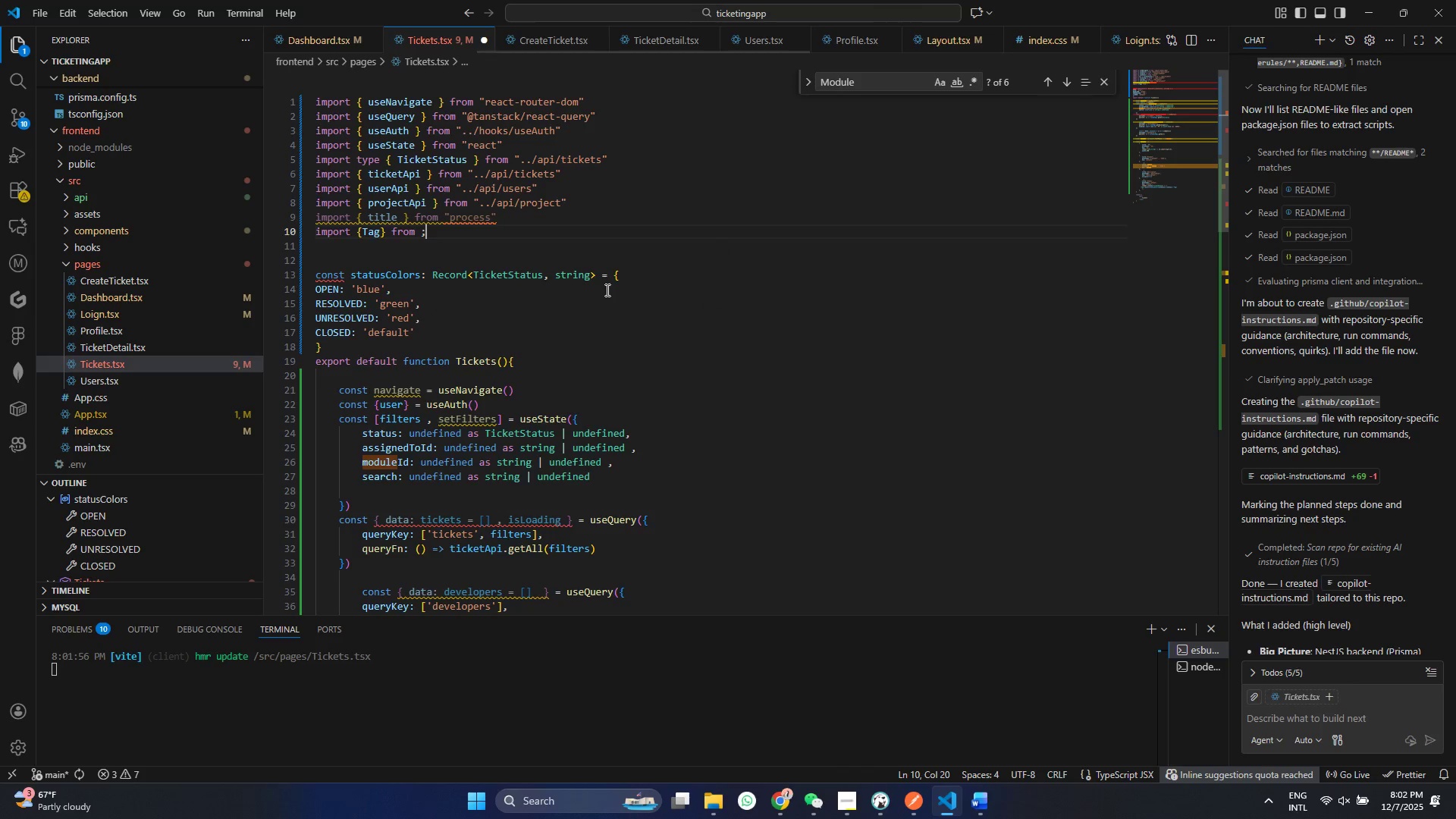 
key(Semicolon)
 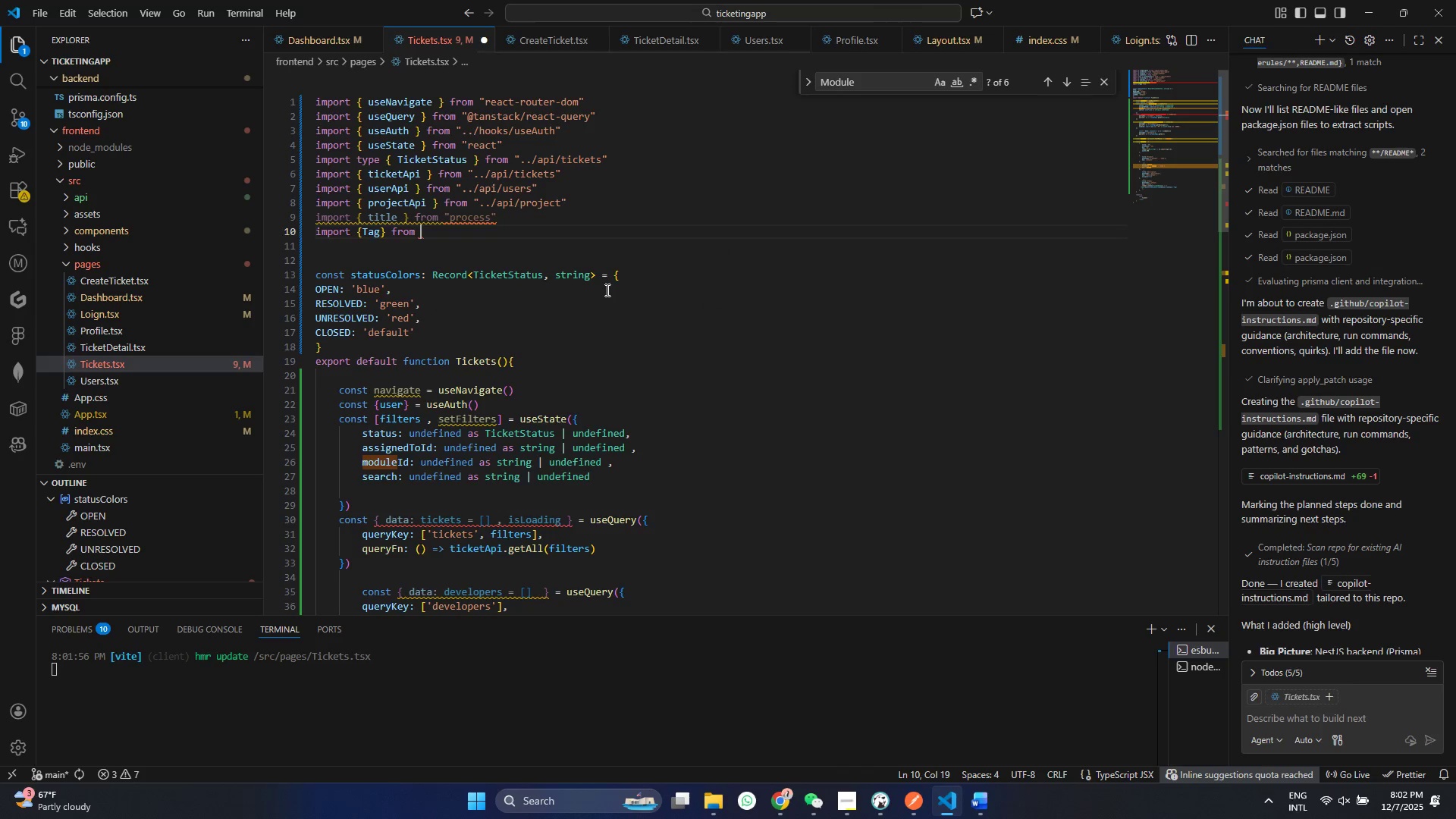 
key(Backspace)
 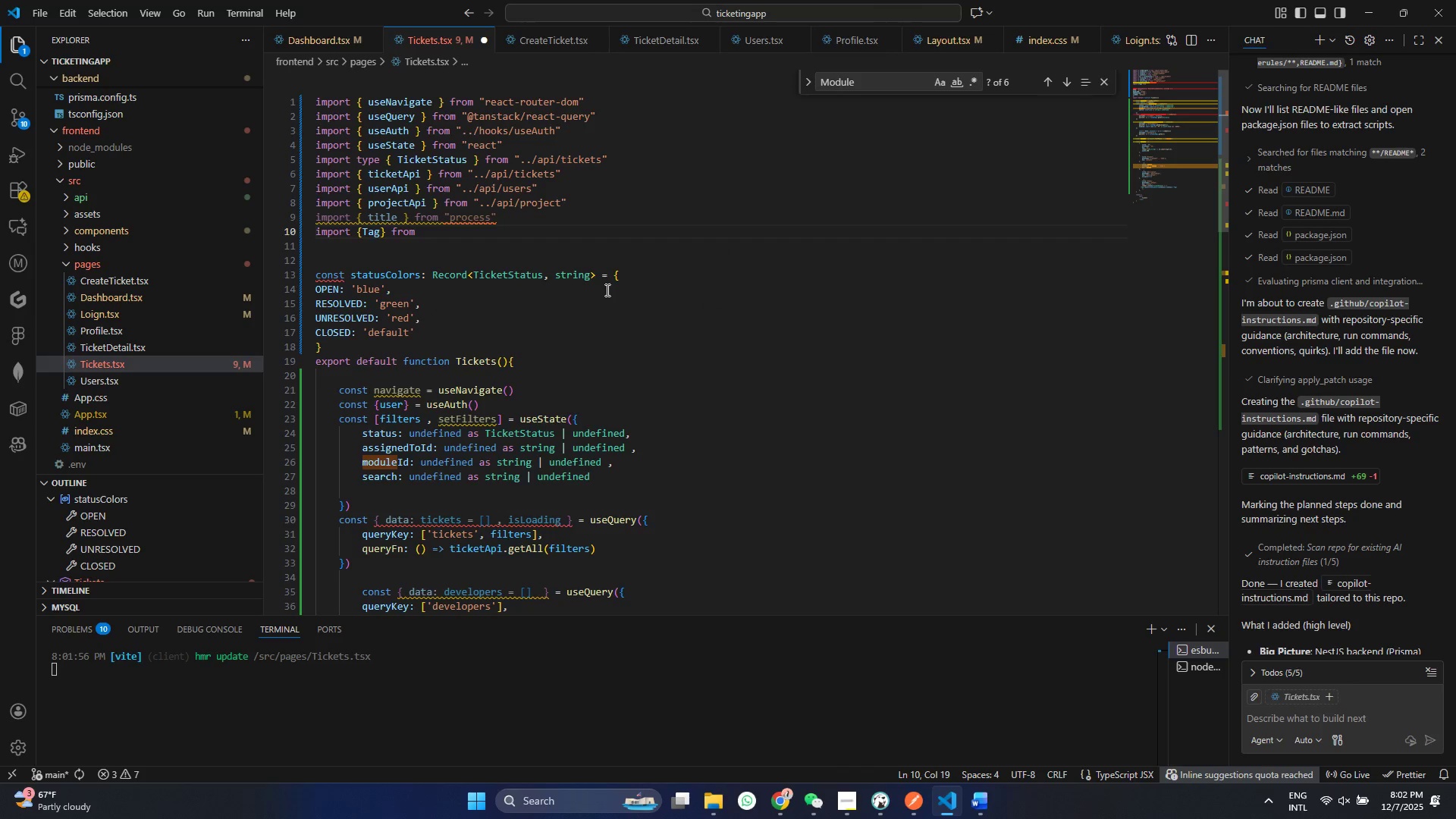 
key(Quote)
 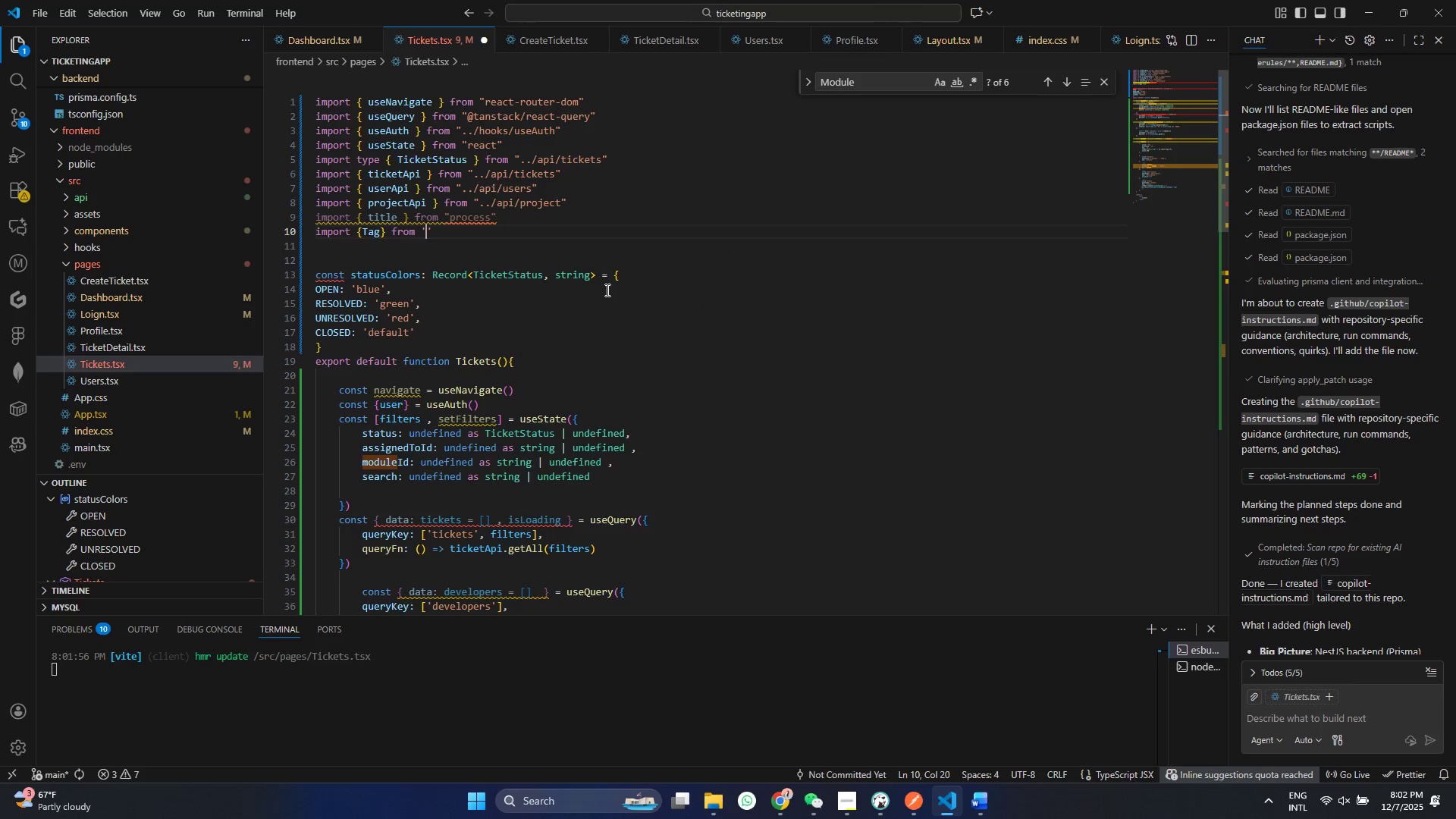 
key(Quote)
 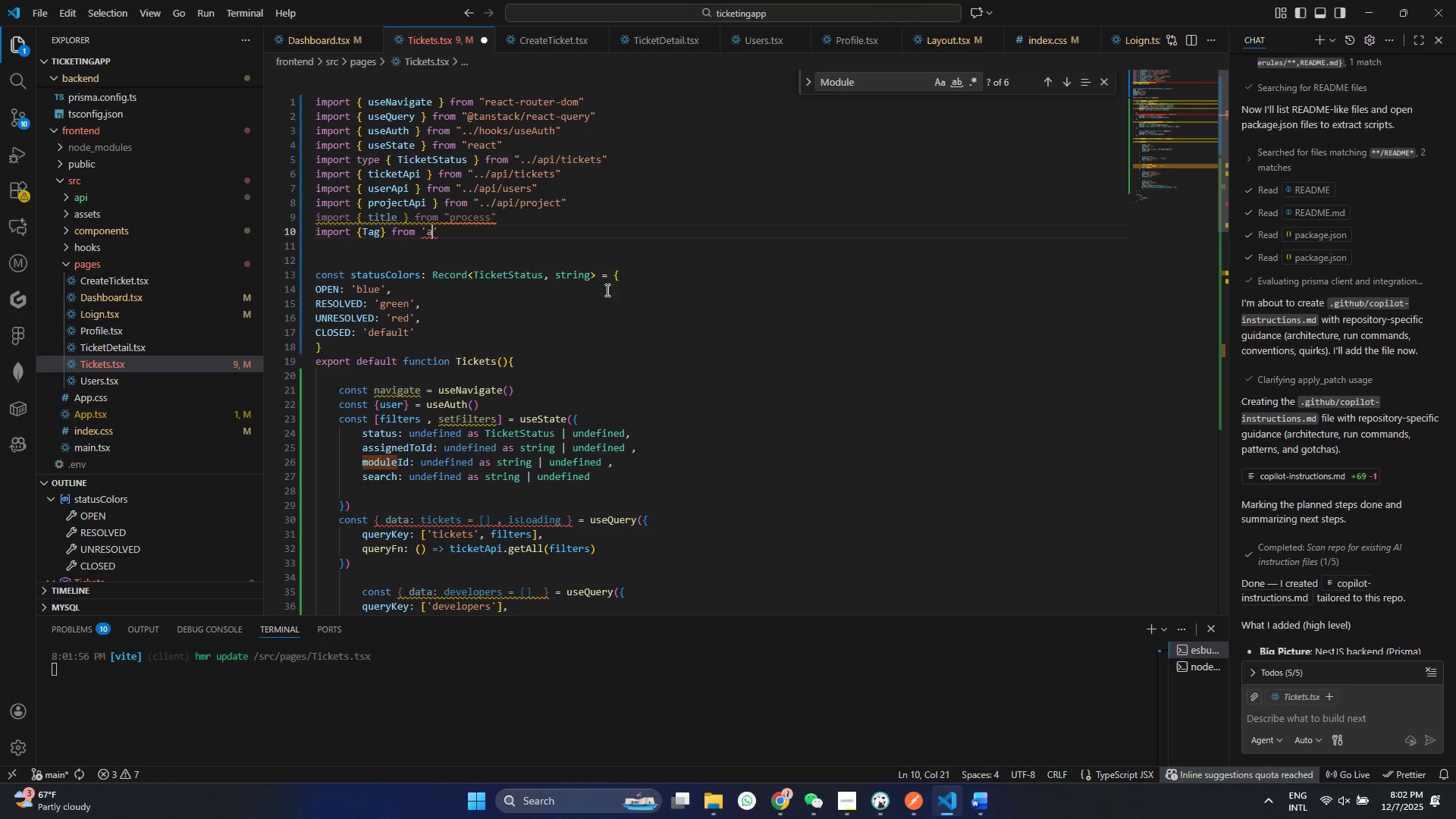 
key(ArrowLeft)
 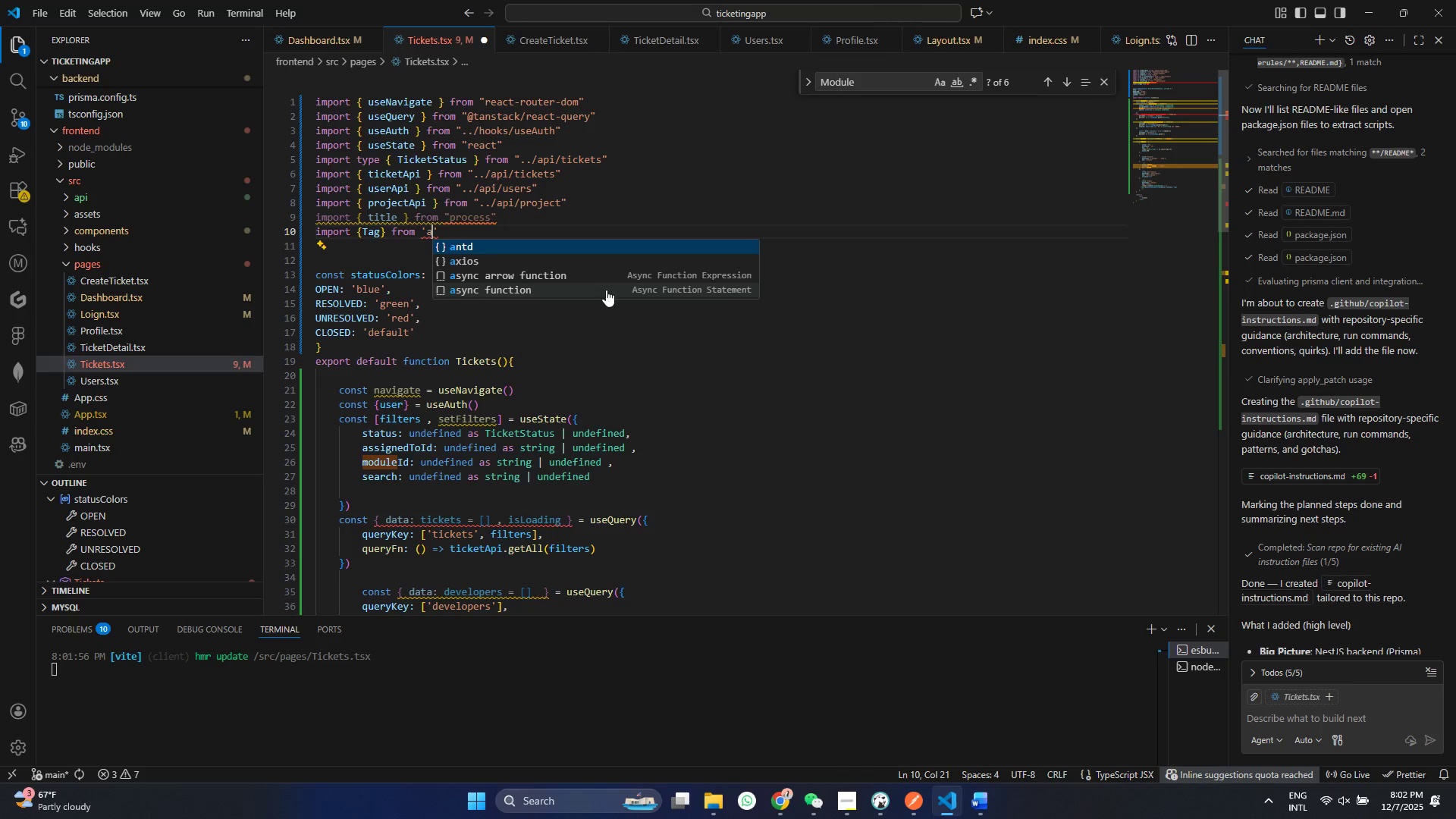 
key(A)
 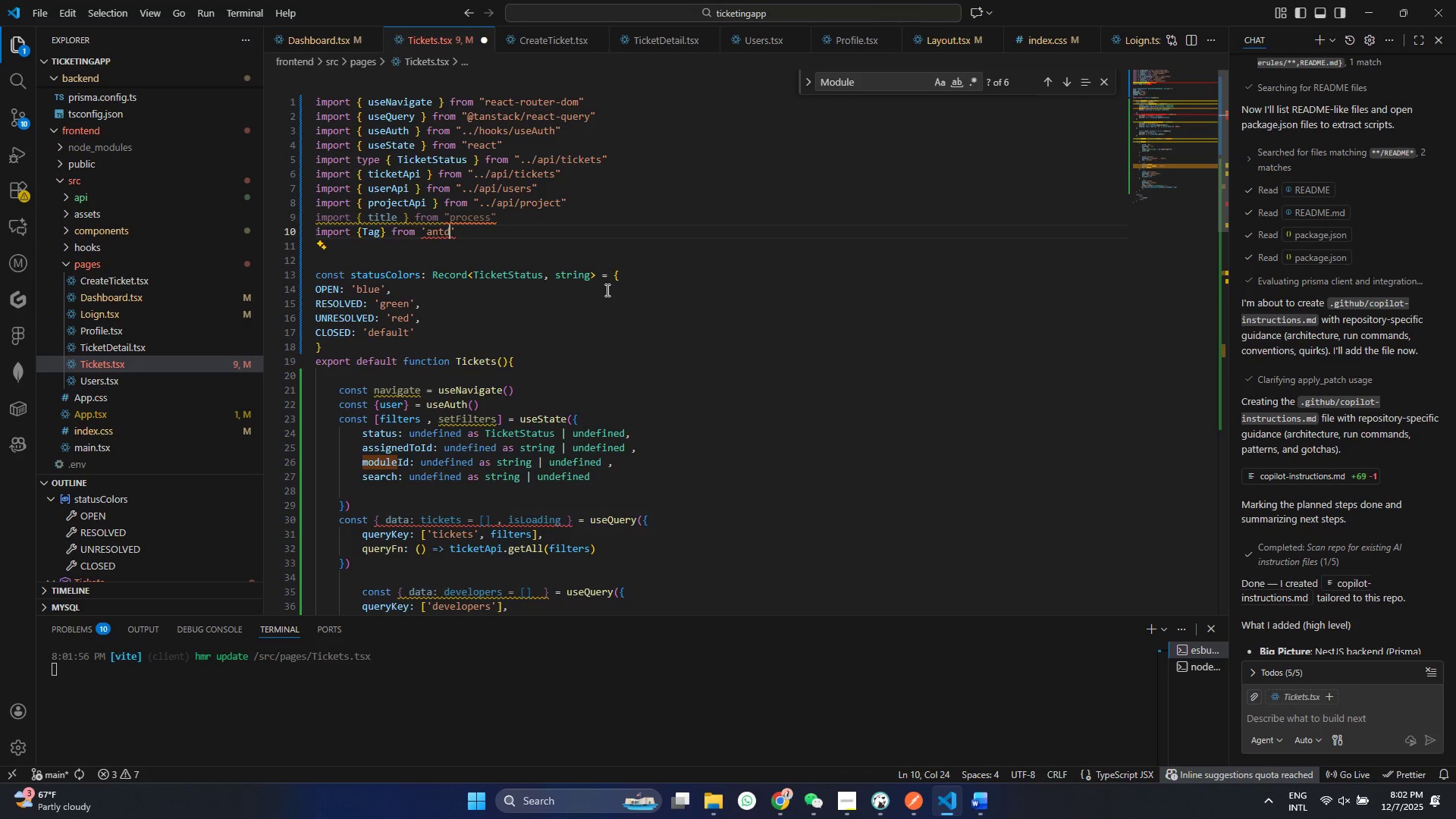 
key(Enter)
 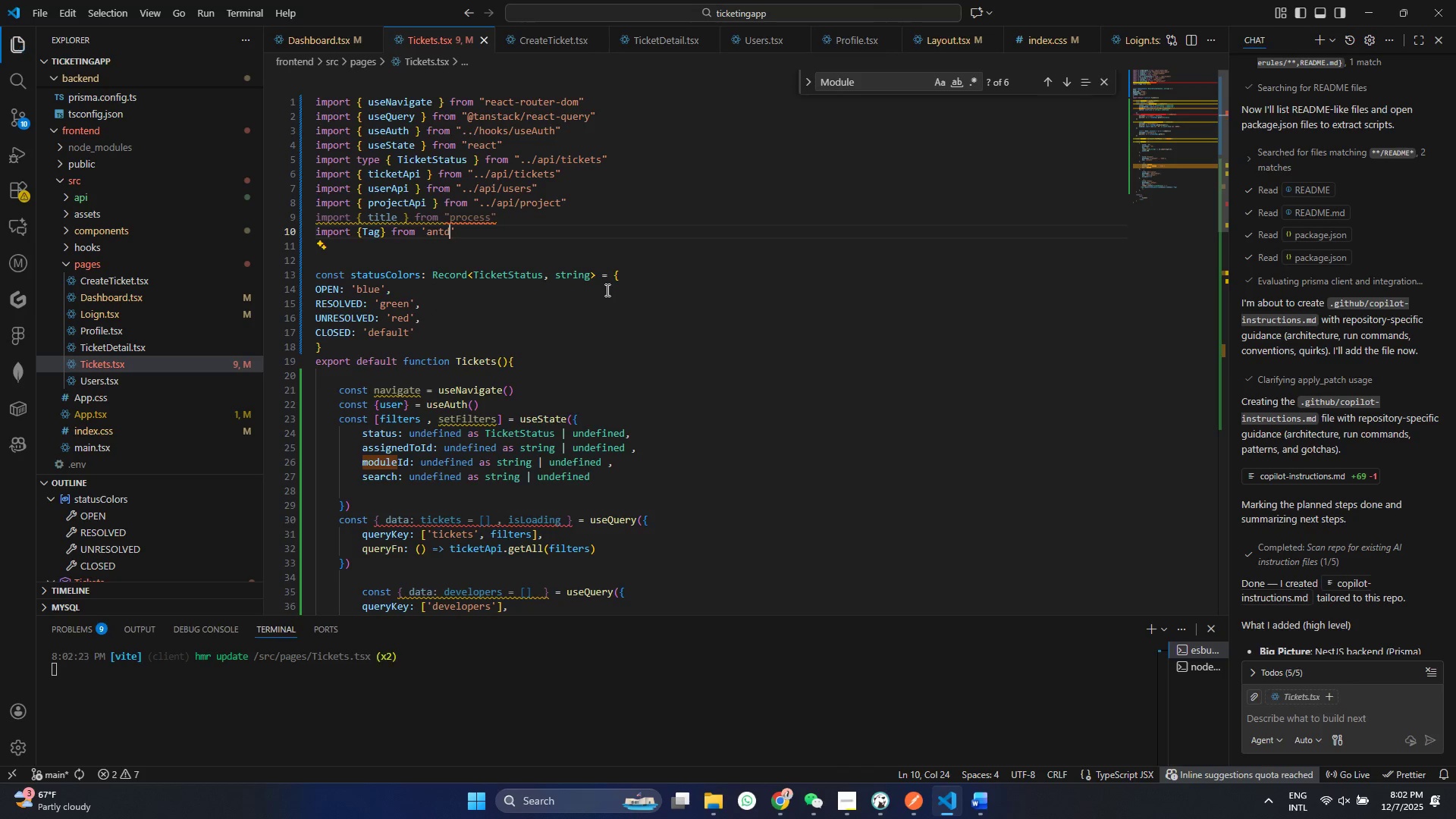 
hold_key(key=ControlLeft, duration=0.31)
 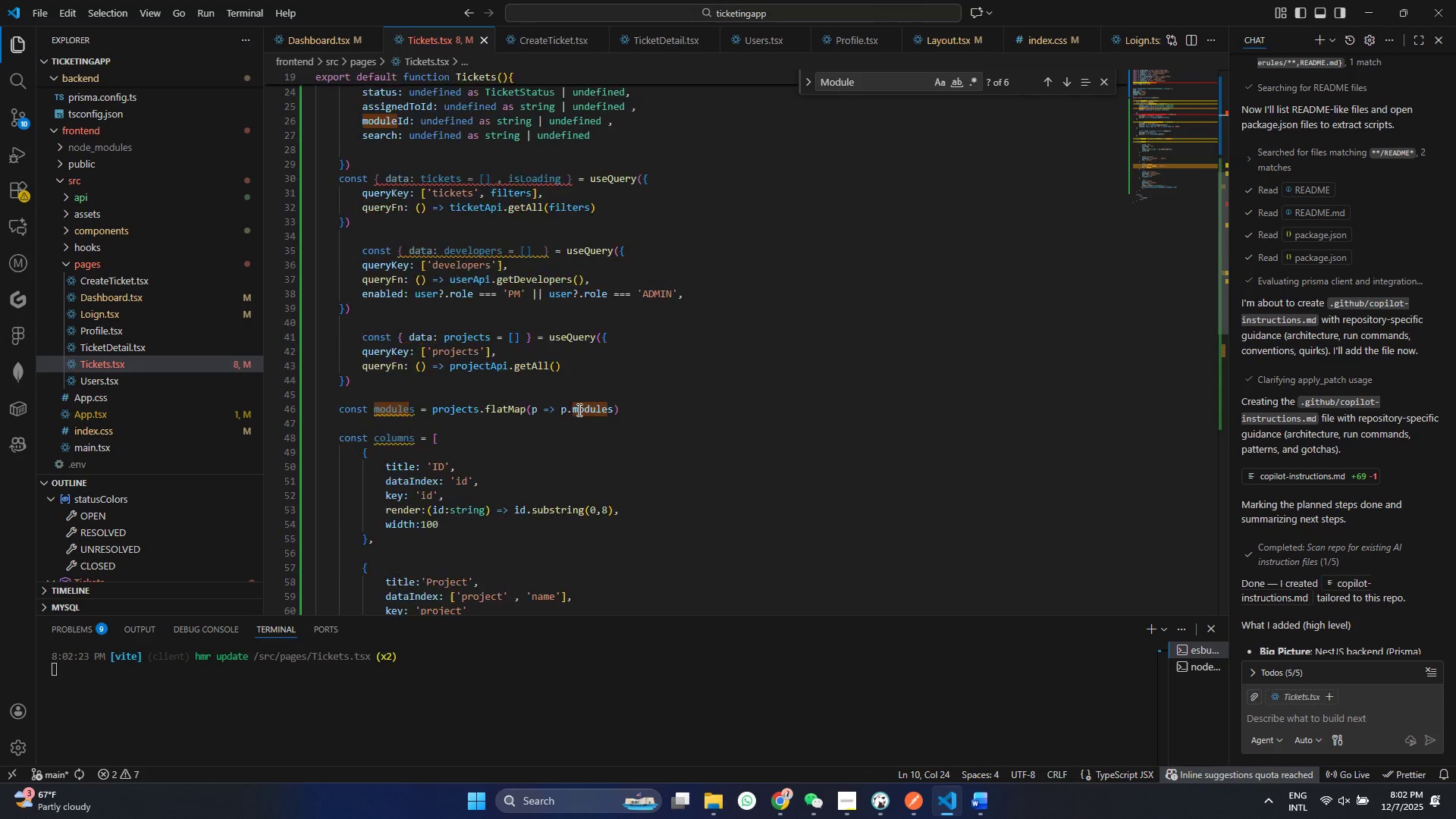 
scroll: coordinate [707, 396], scroll_direction: down, amount: 9.0
 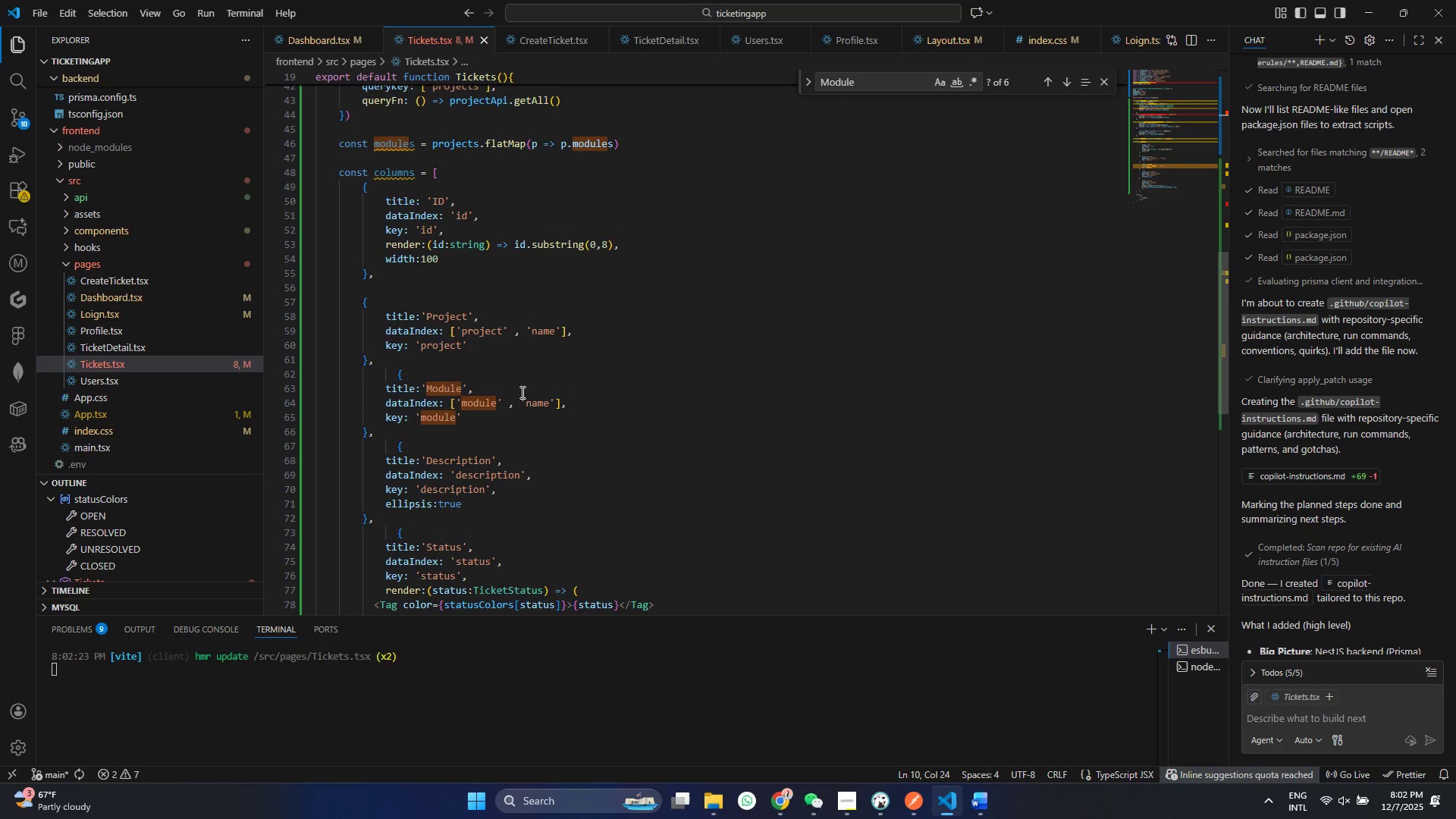 
scroll: coordinate [521, 392], scroll_direction: up, amount: 2.0
 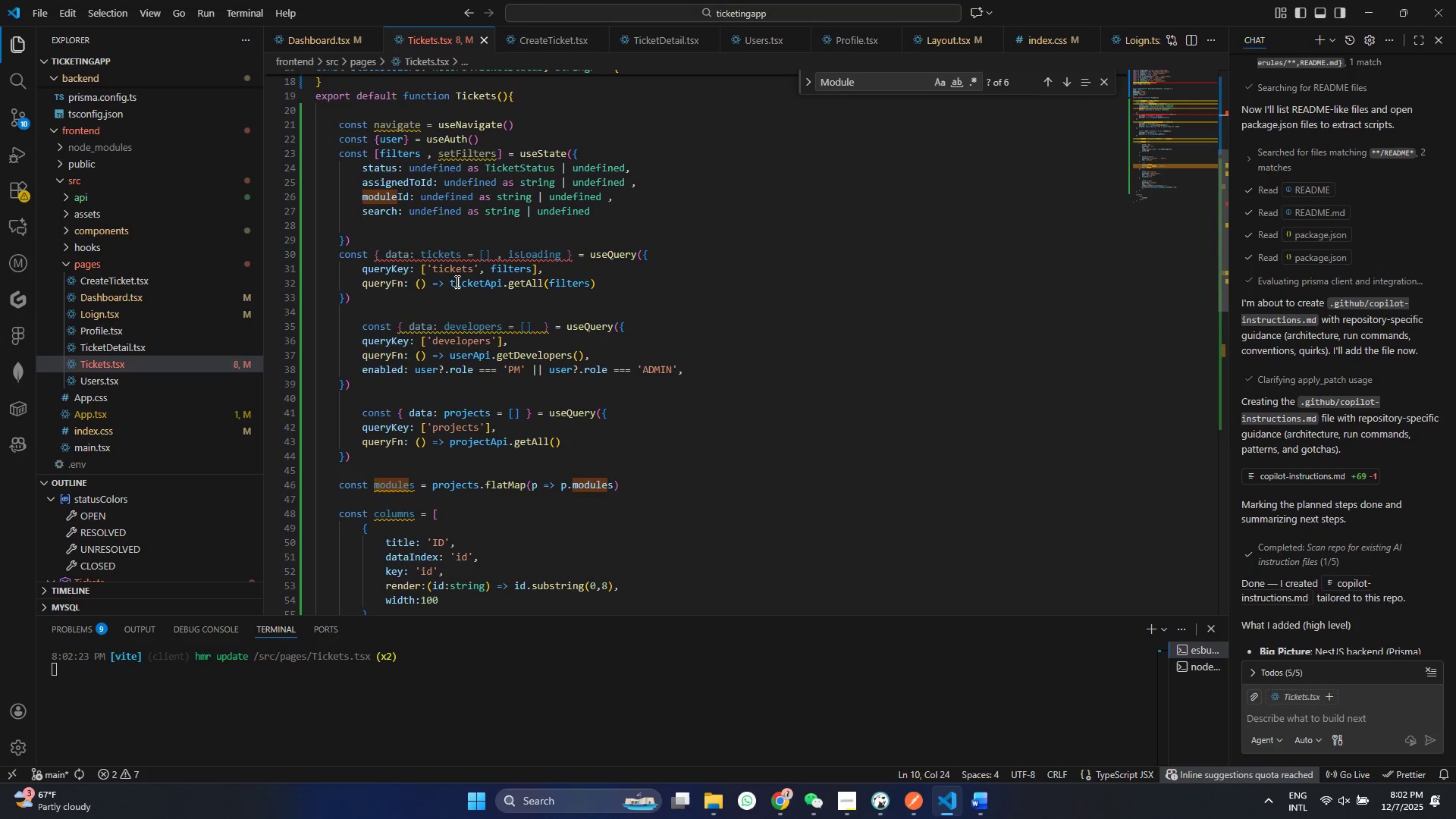 
mouse_move([457, 257])
 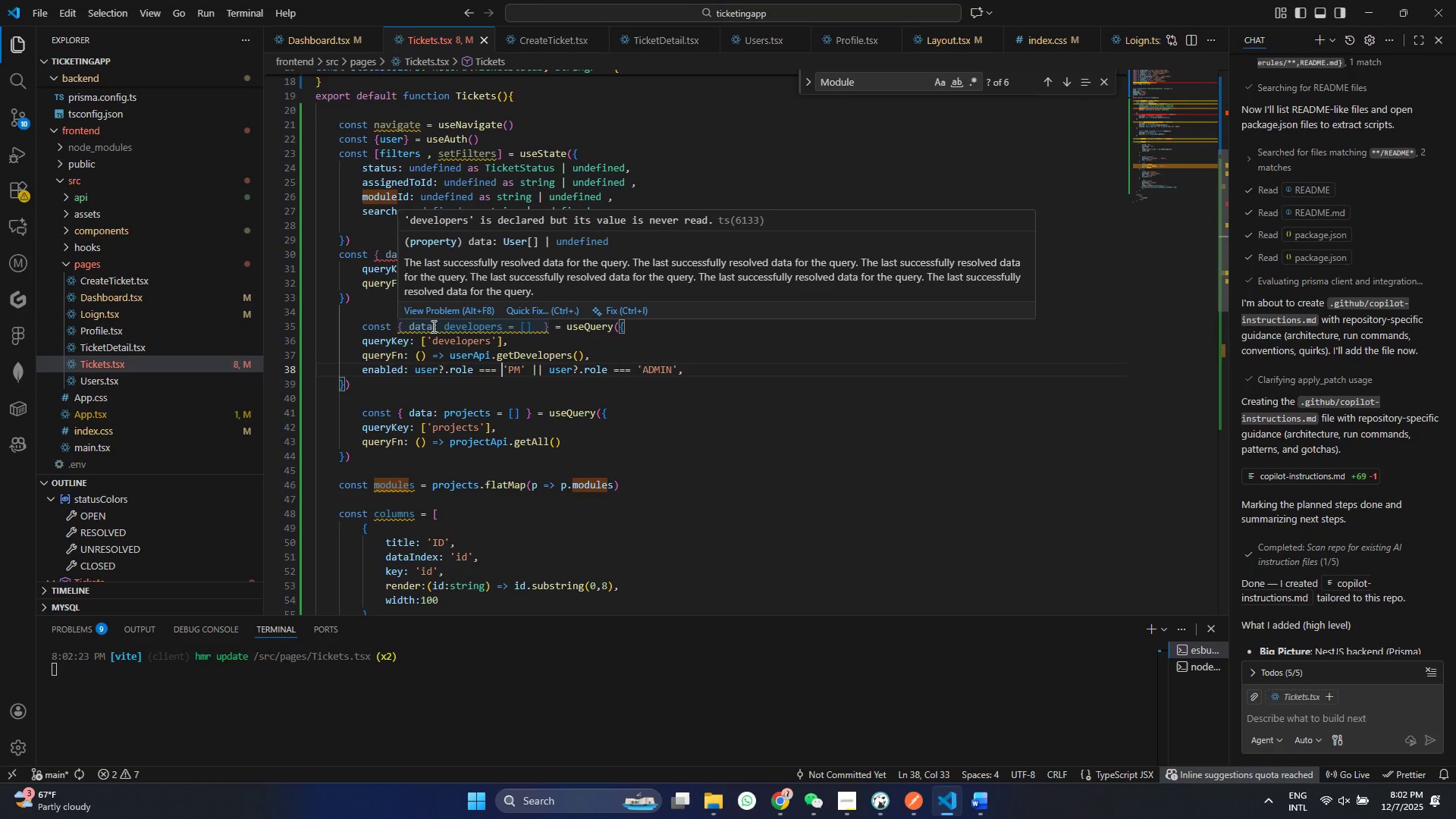 
wait(7.94)
 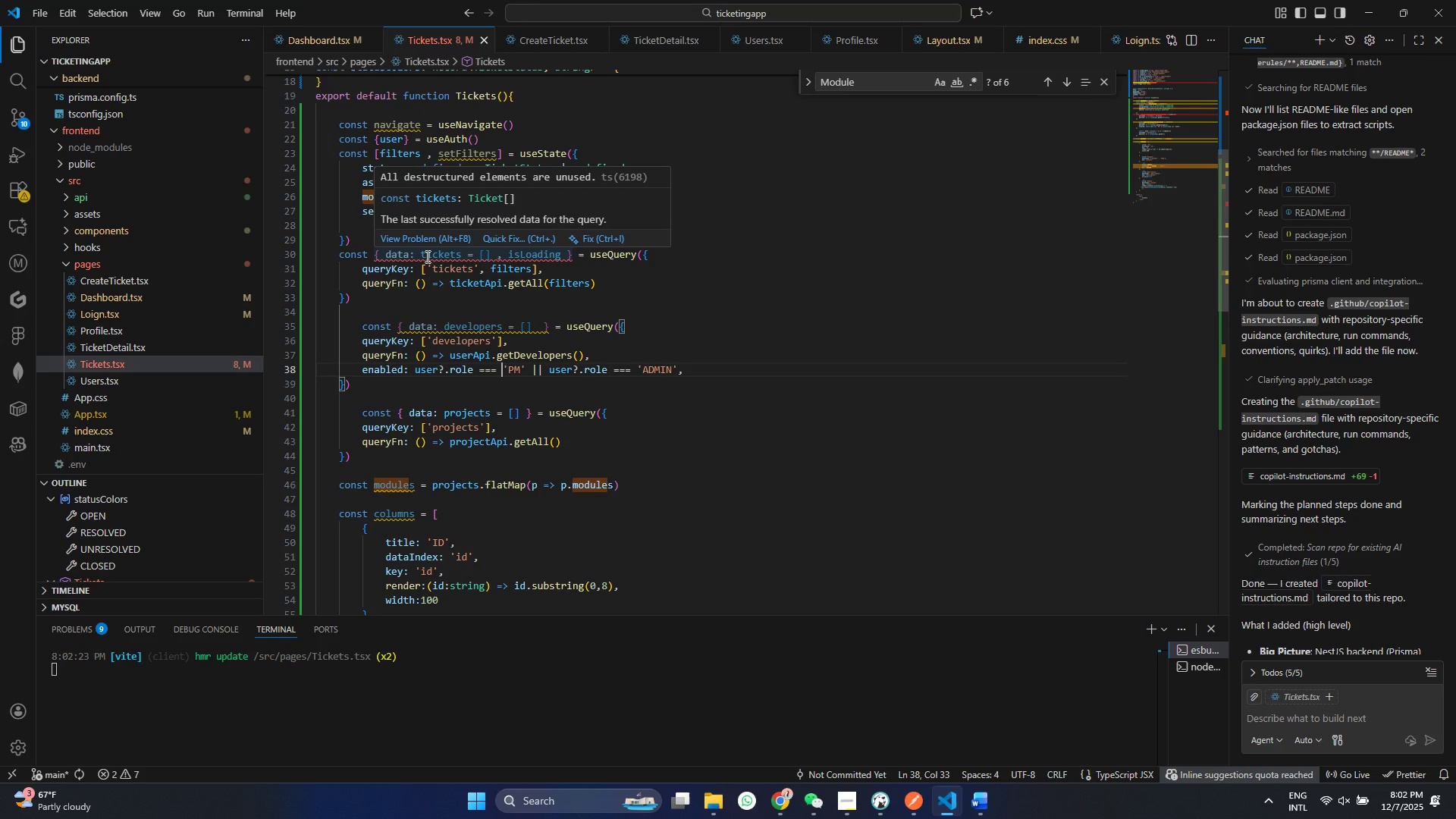 
mouse_move([393, 275])
 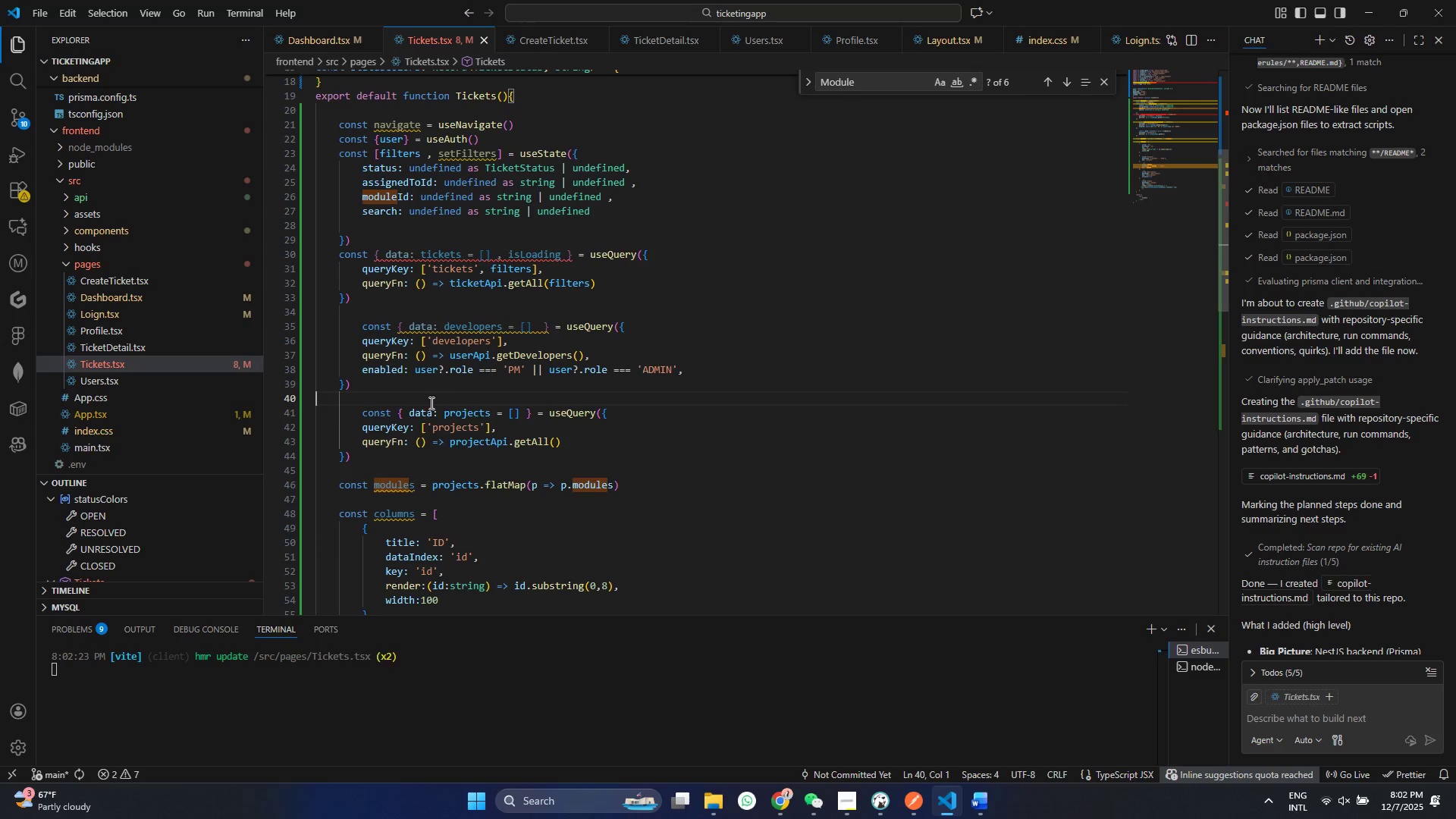 
scroll: coordinate [430, 403], scroll_direction: down, amount: 1.0
 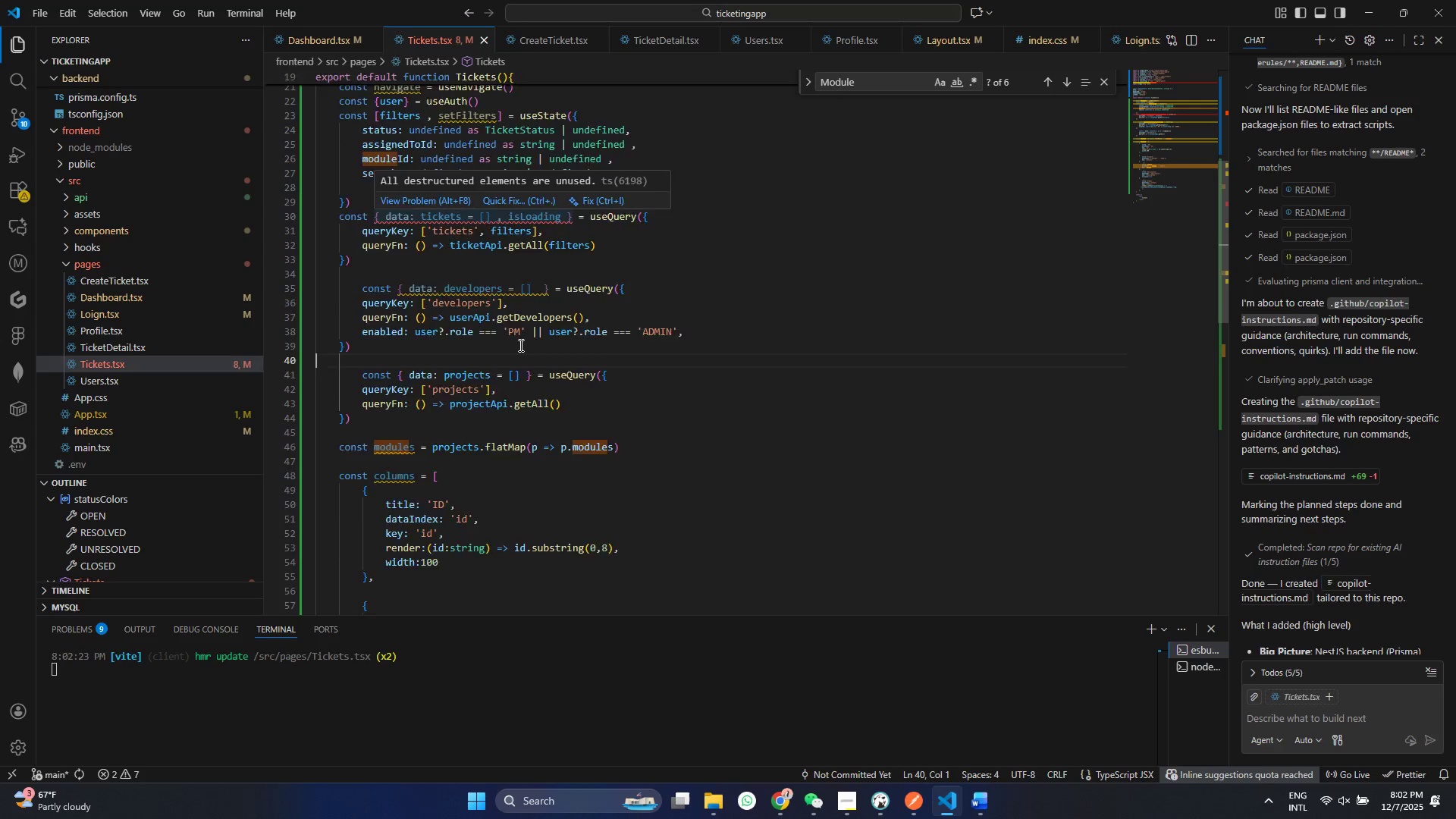 
scroll: coordinate [519, 345], scroll_direction: up, amount: 10.0
 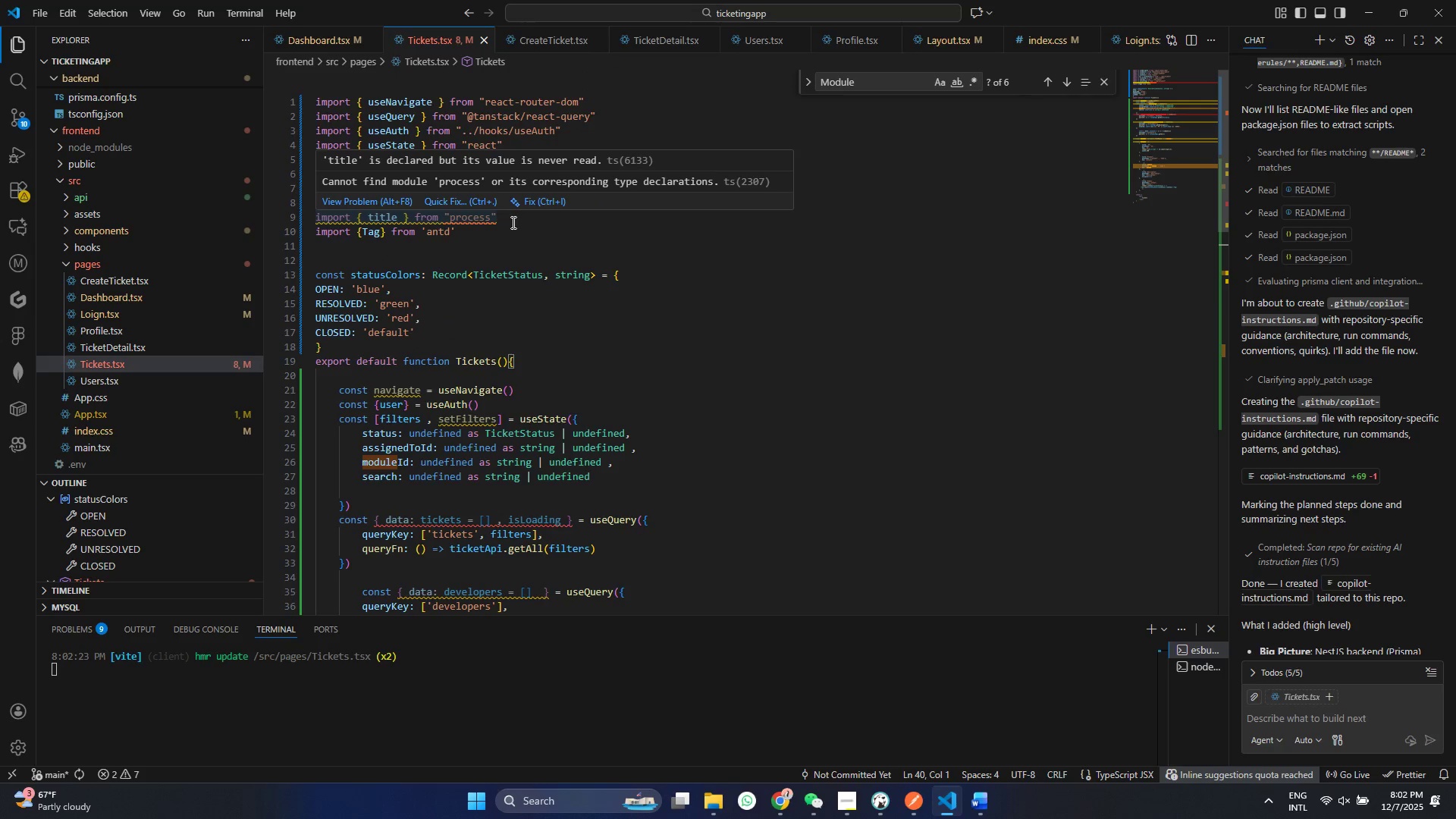 
left_click_drag(start_coordinate=[522, 220], to_coordinate=[287, 215])
 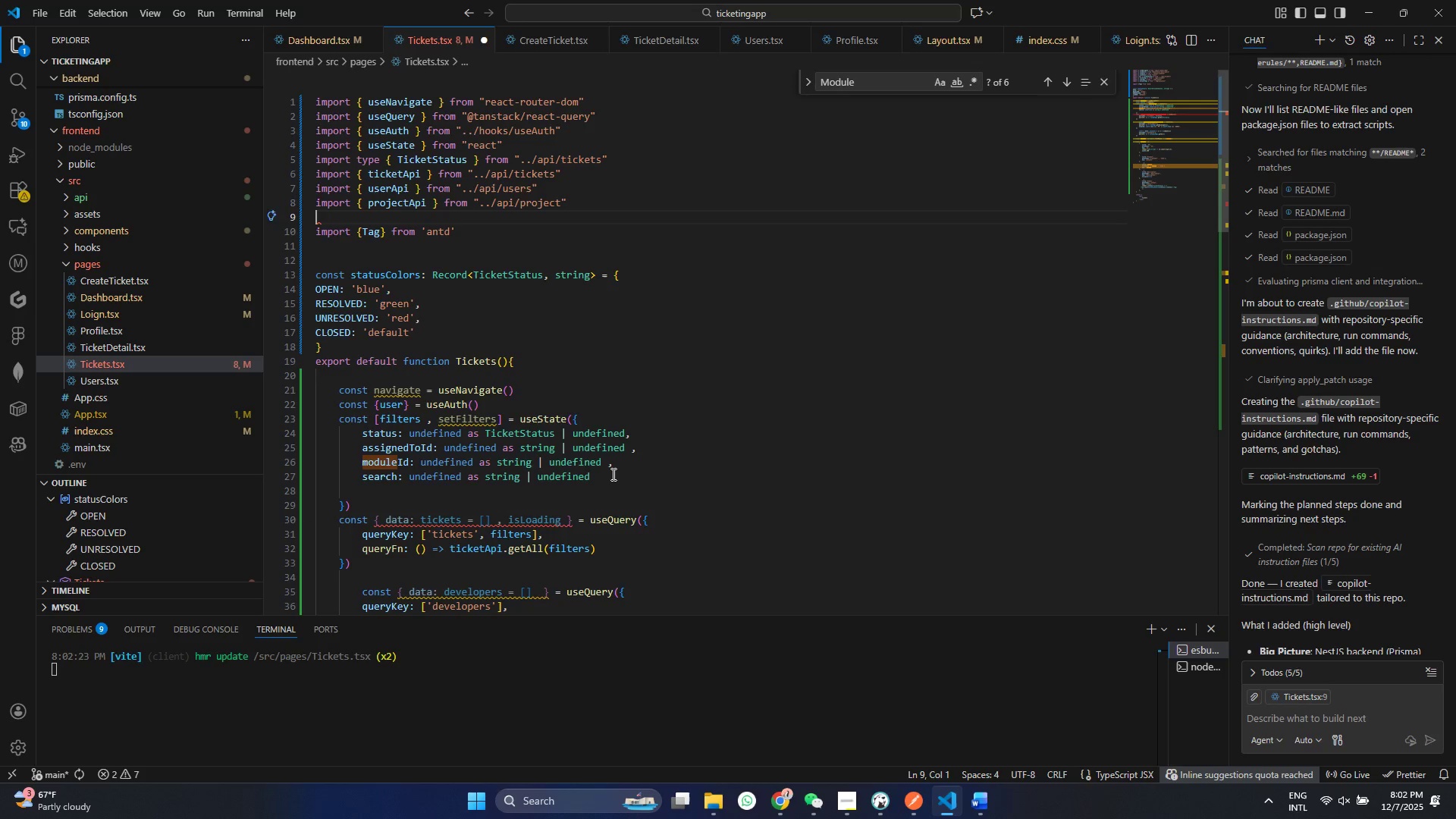 
key(Backspace)
 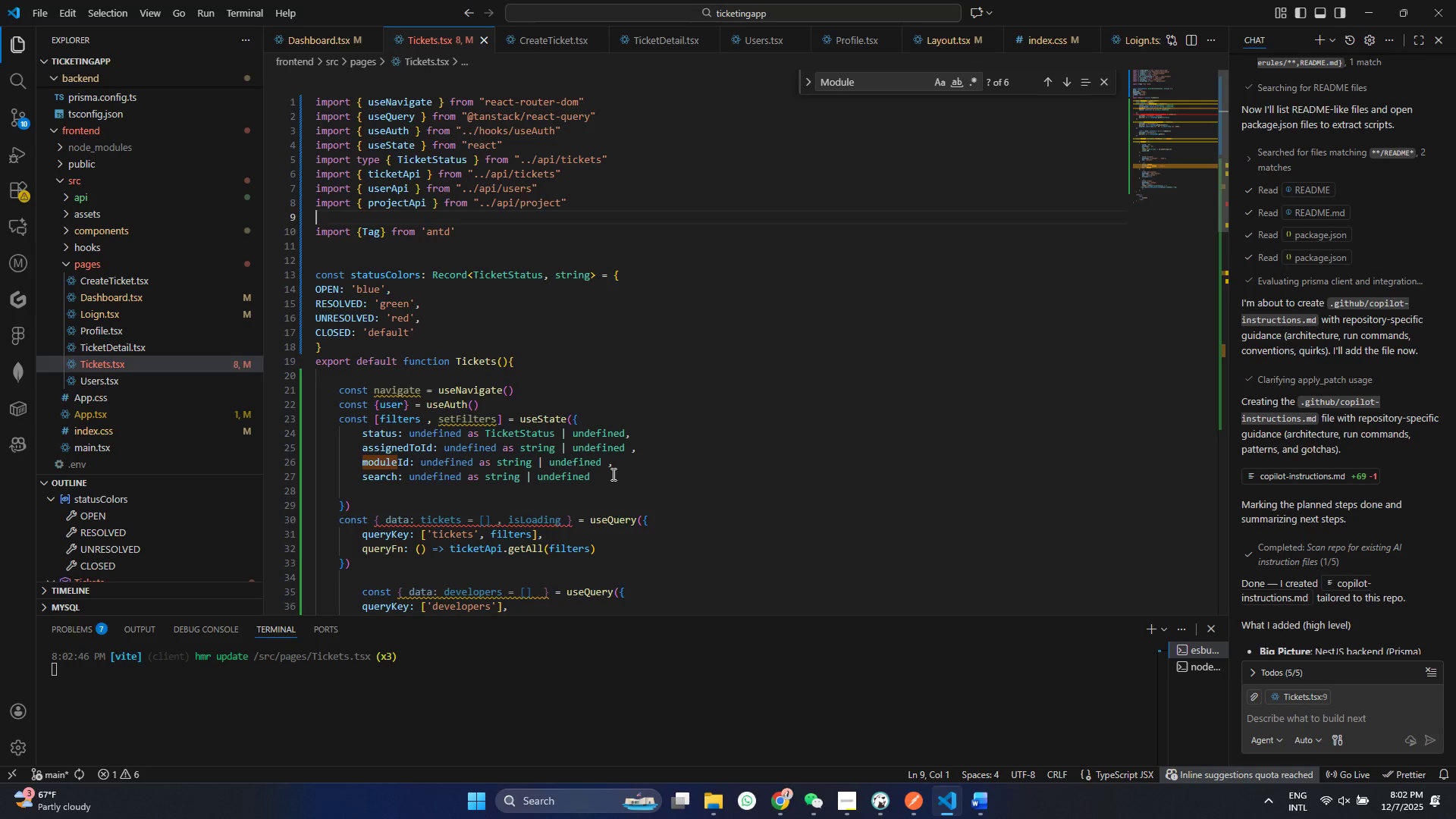 
key(Control+ControlLeft)
 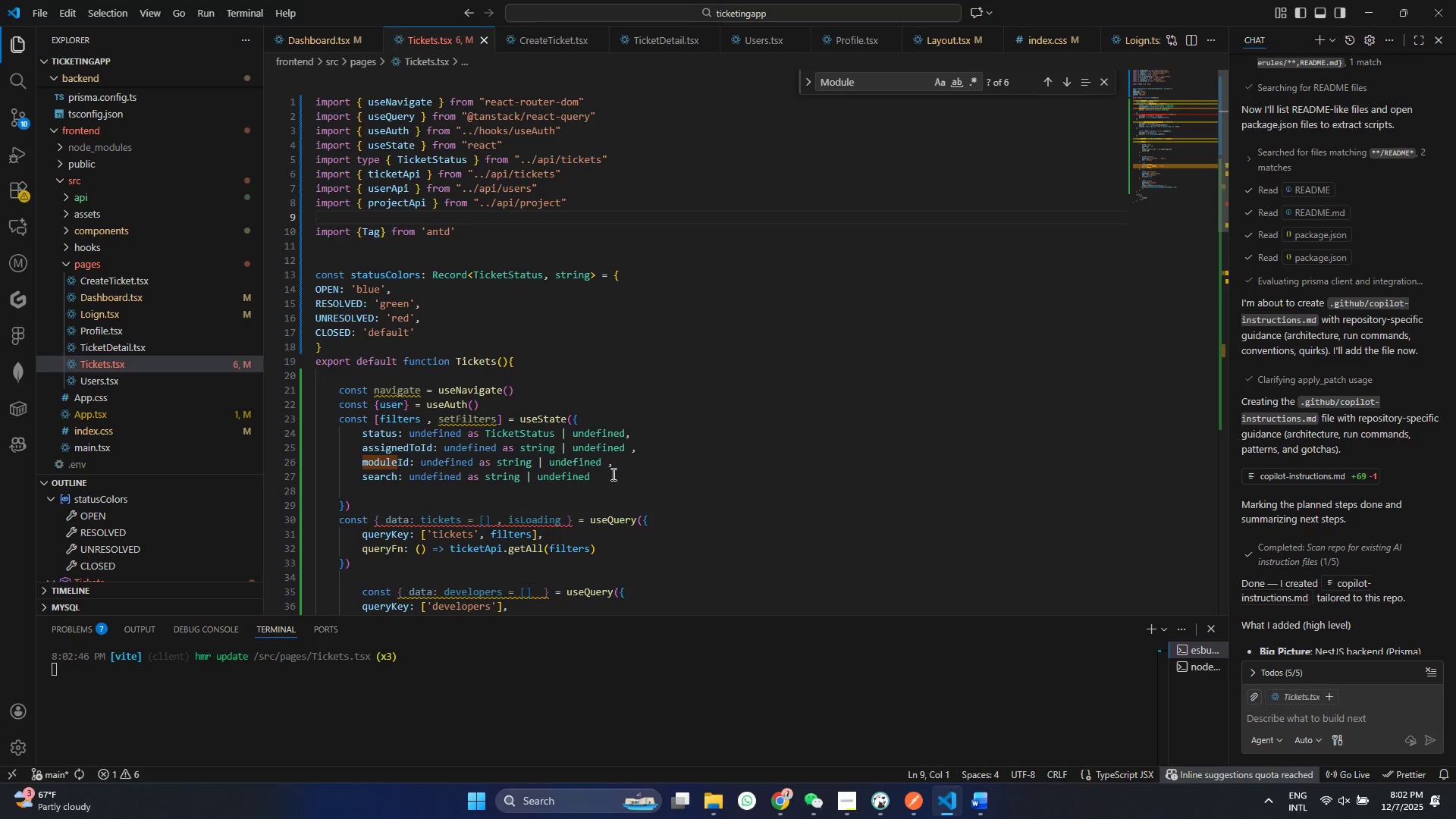 
key(Control+S)
 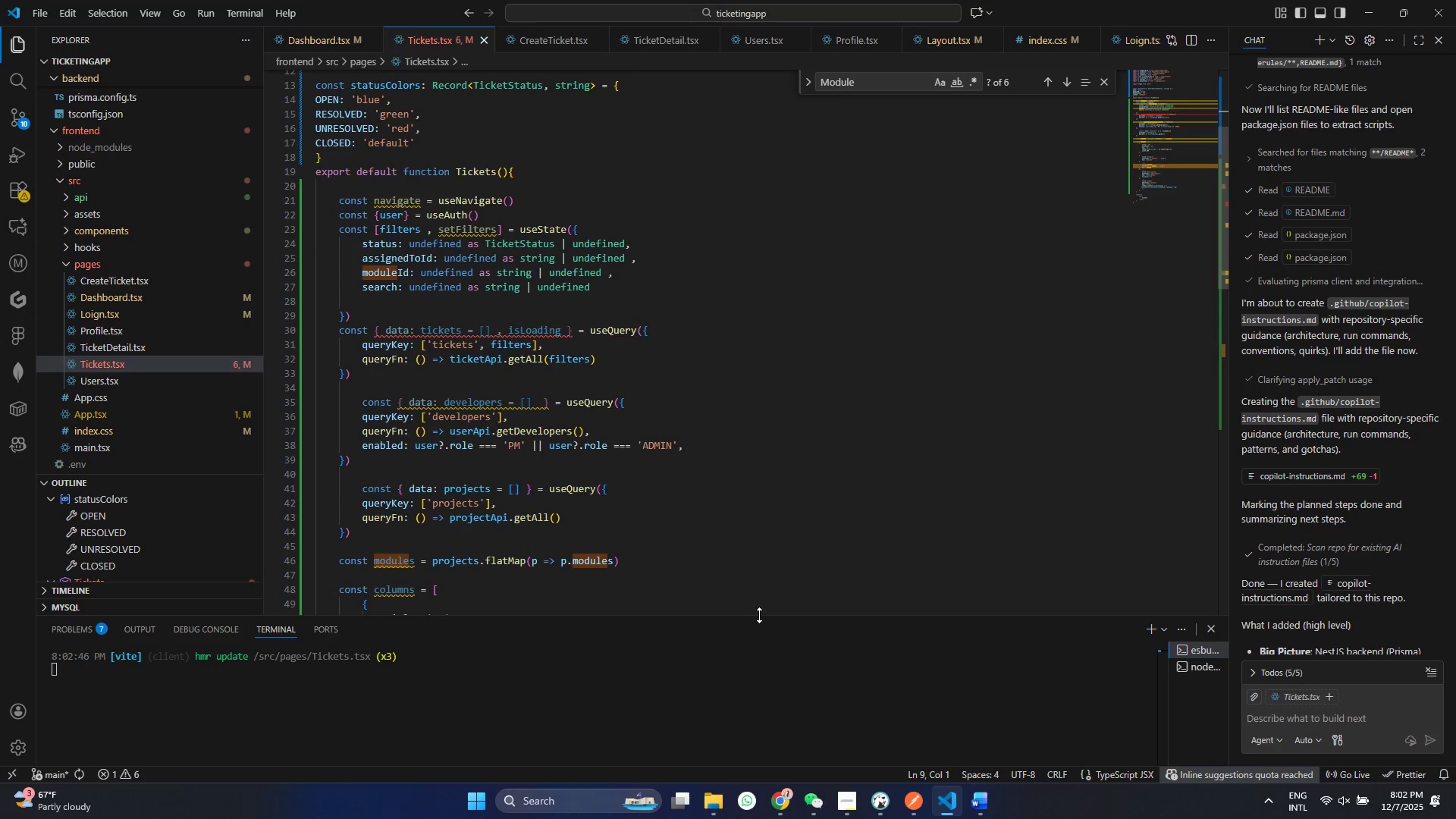 
left_click_drag(start_coordinate=[504, 426], to_coordinate=[526, 426])
 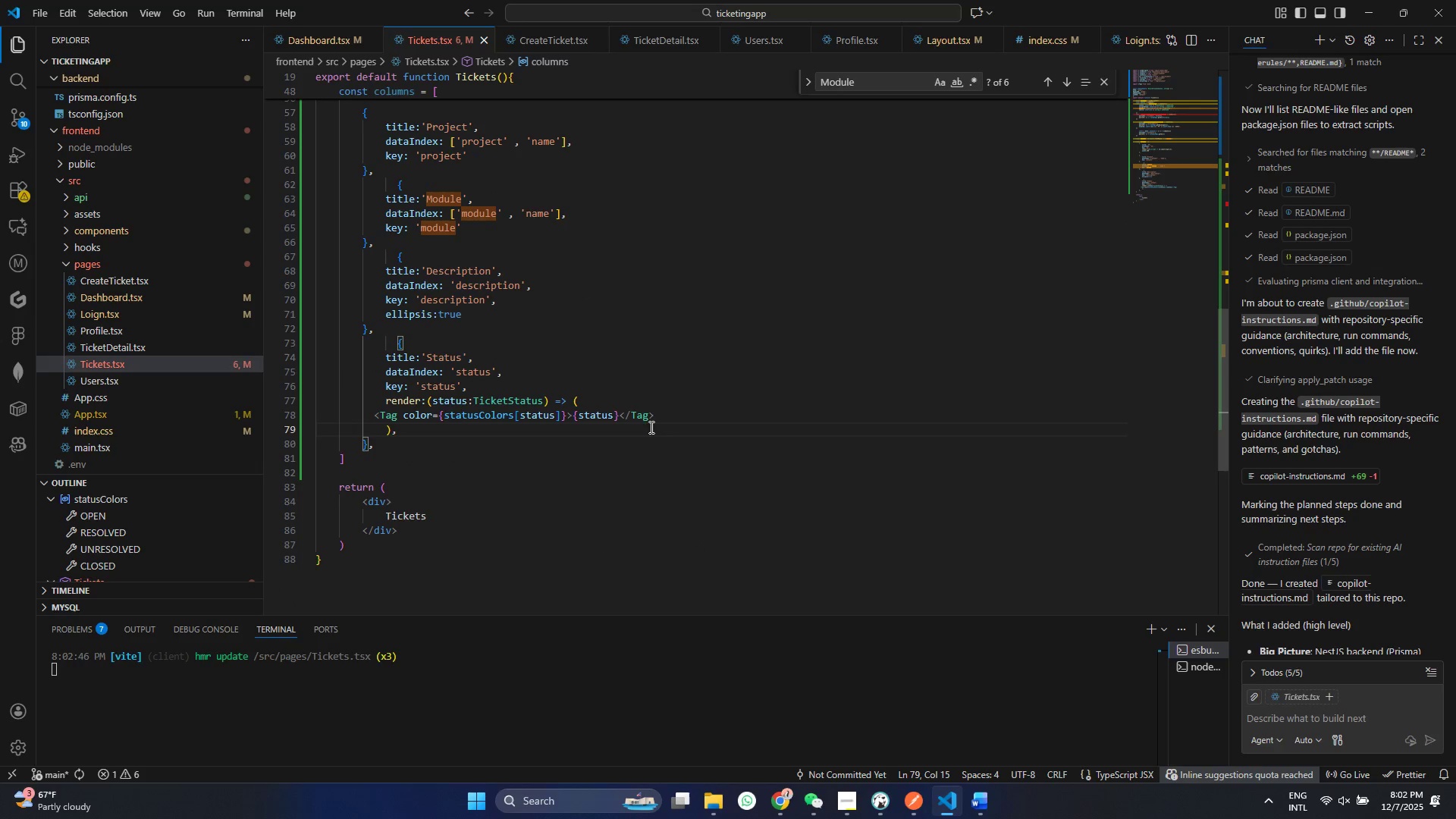 
scroll: coordinate [648, 539], scroll_direction: down, amount: 28.0
 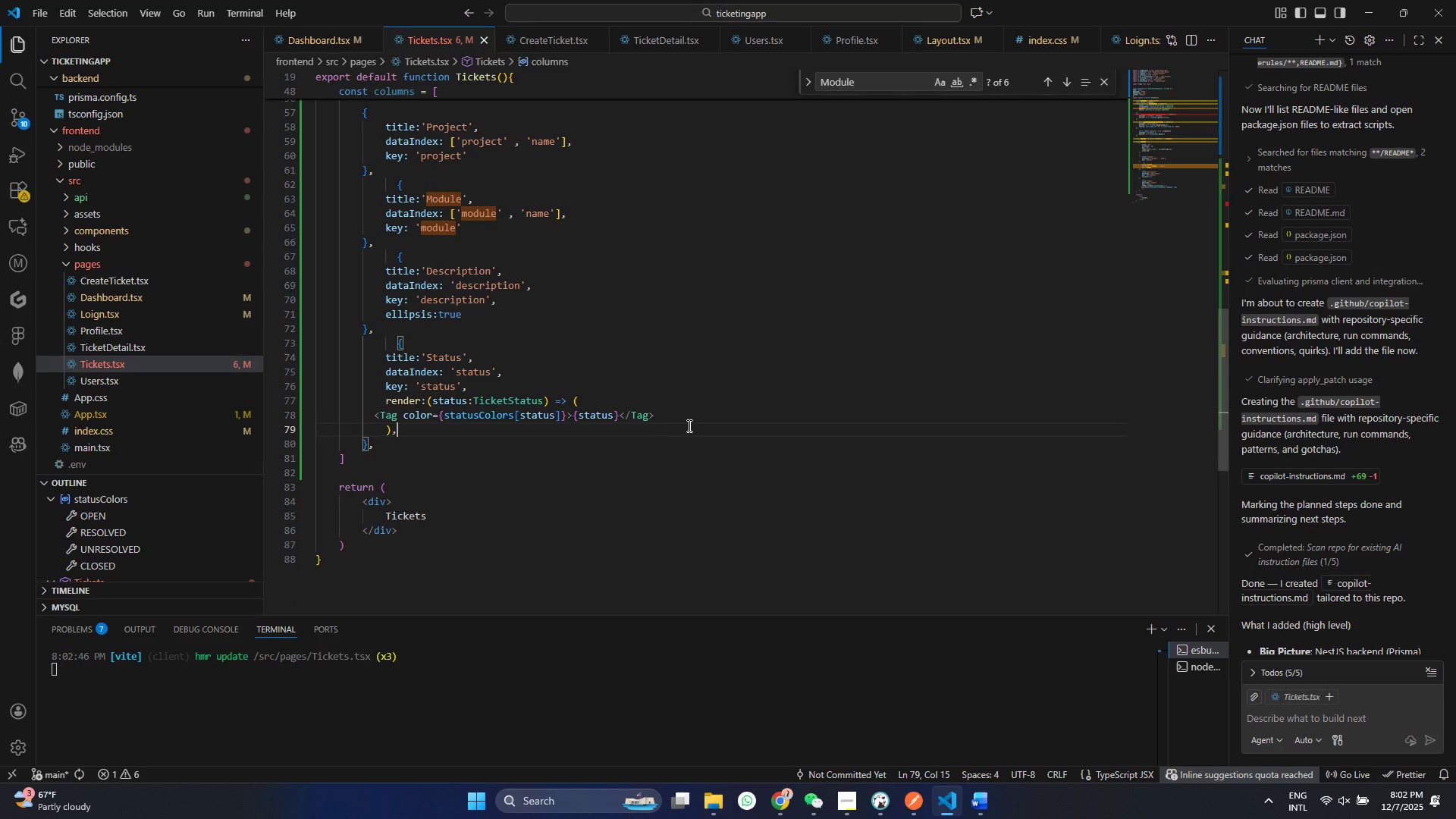 
double_click([690, 425])
 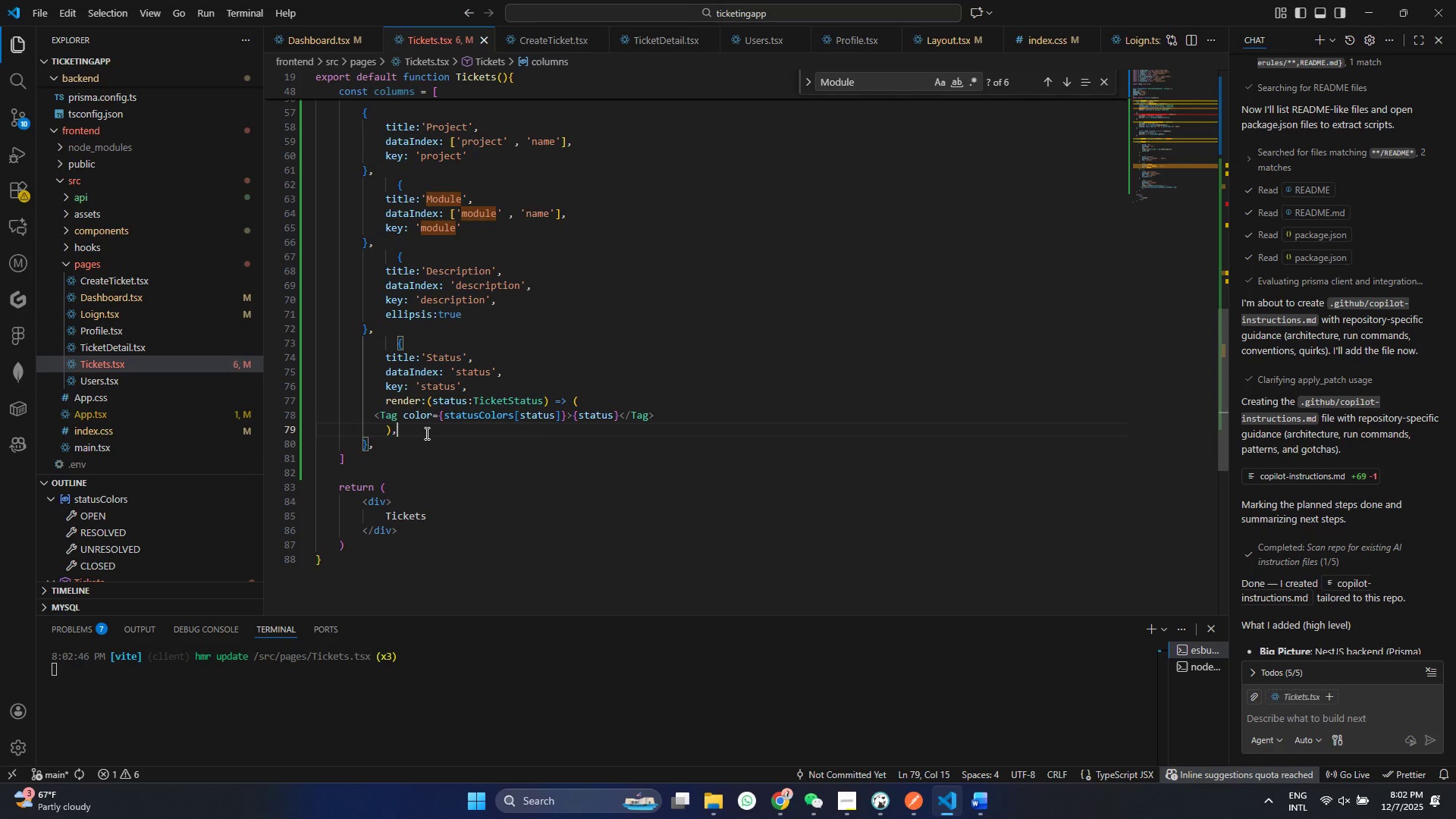 
left_click([425, 433])
 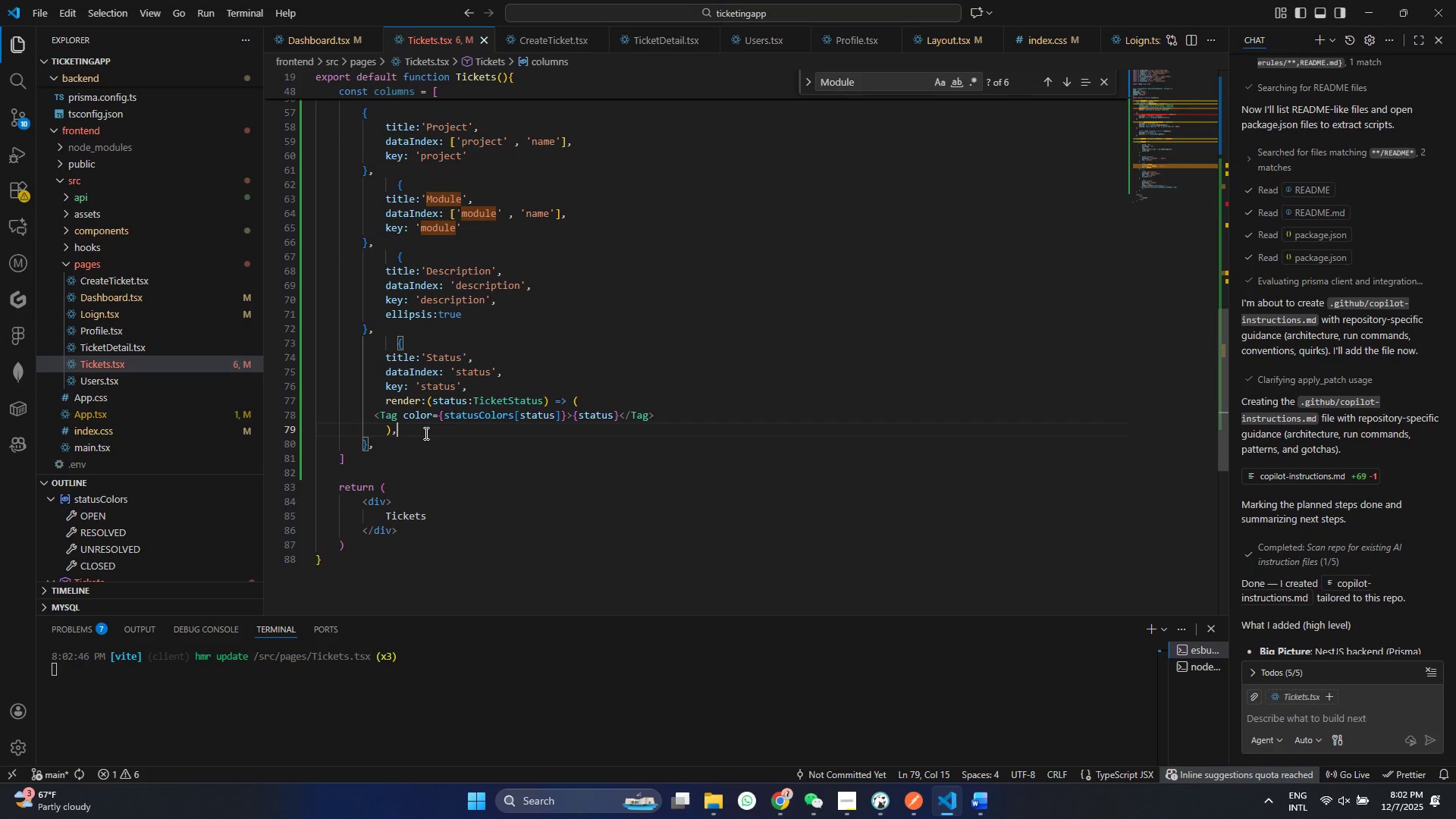 
wait(9.75)
 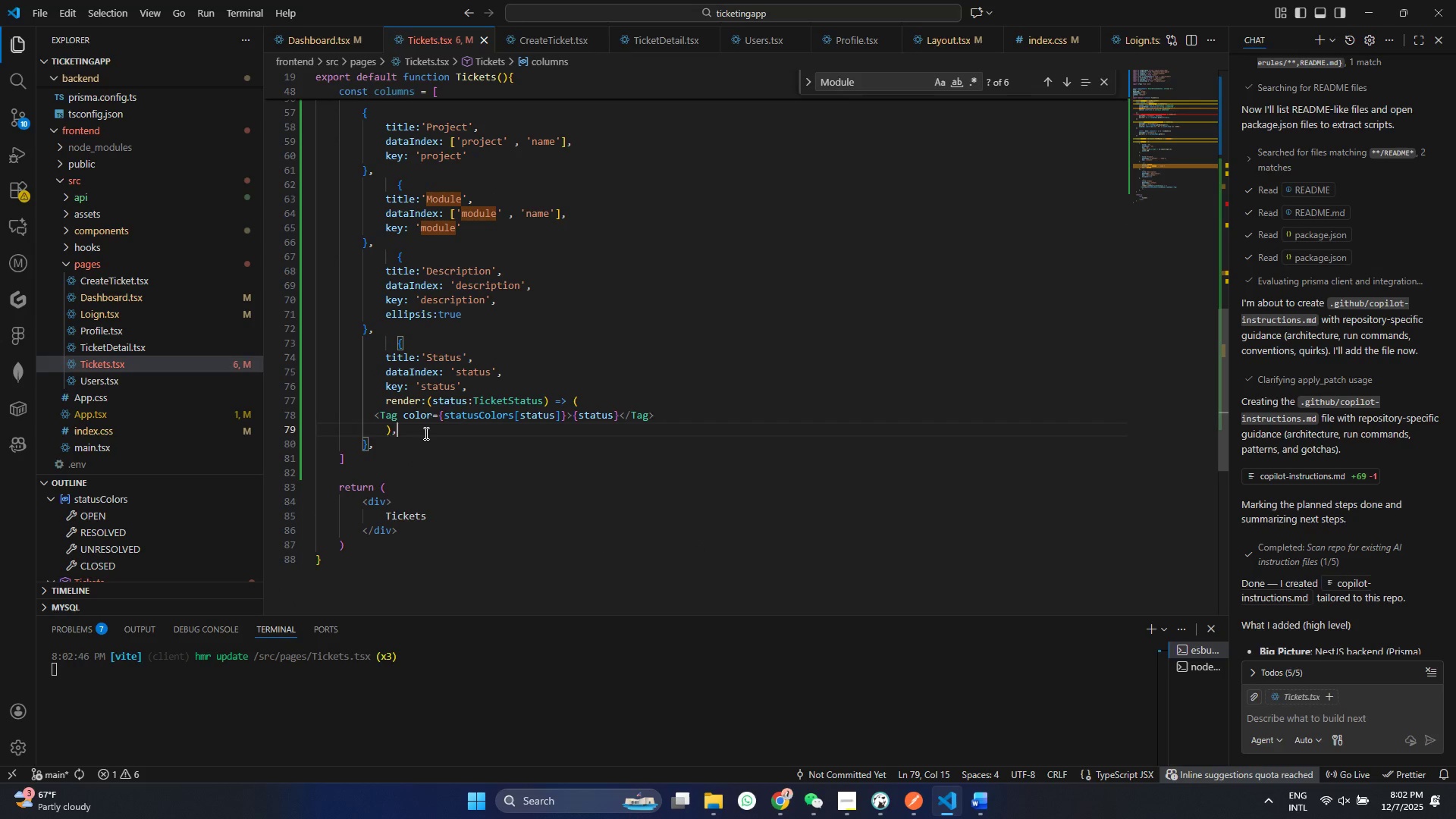 
key(ArrowDown)
 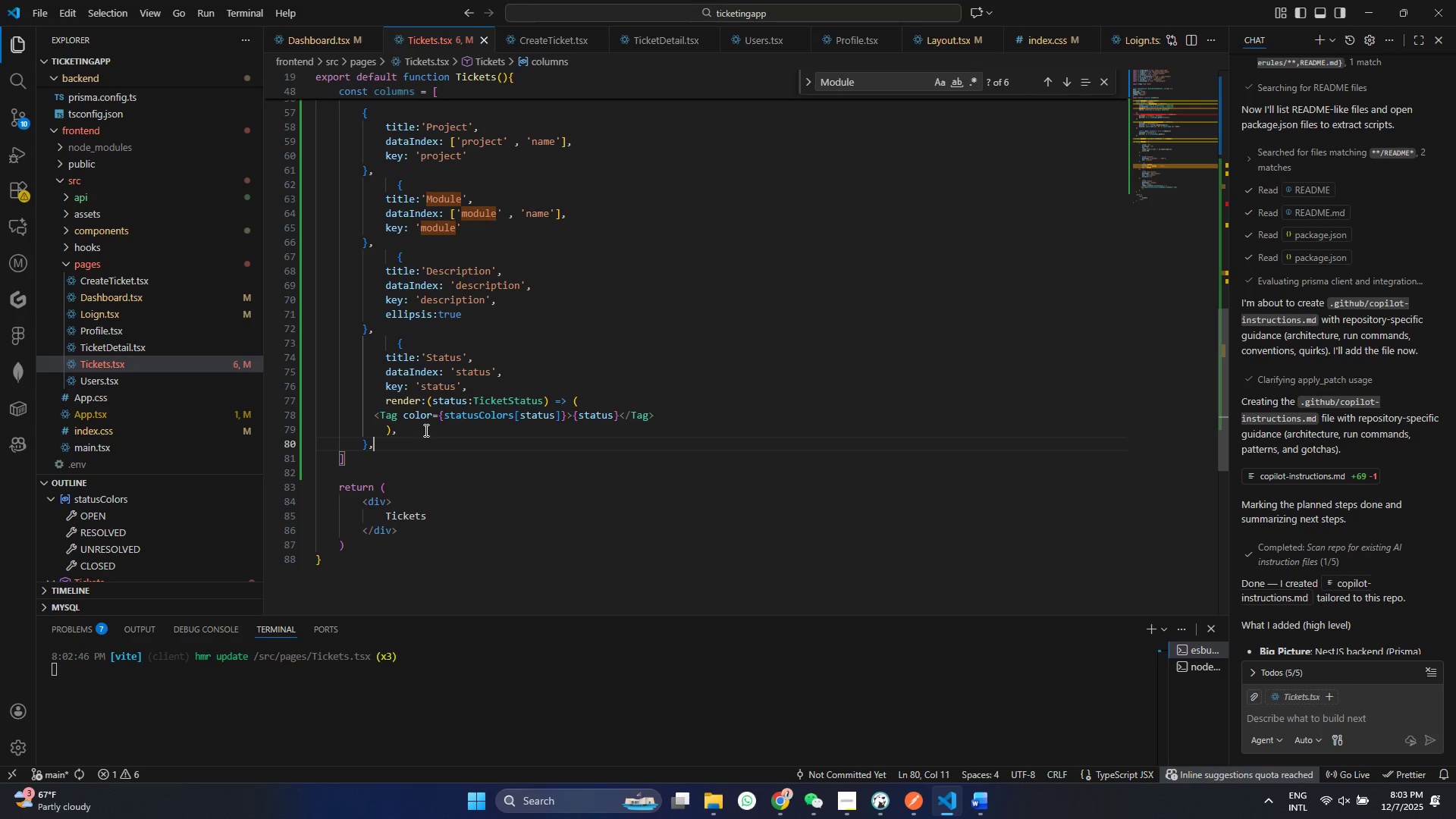 
key(Enter)
 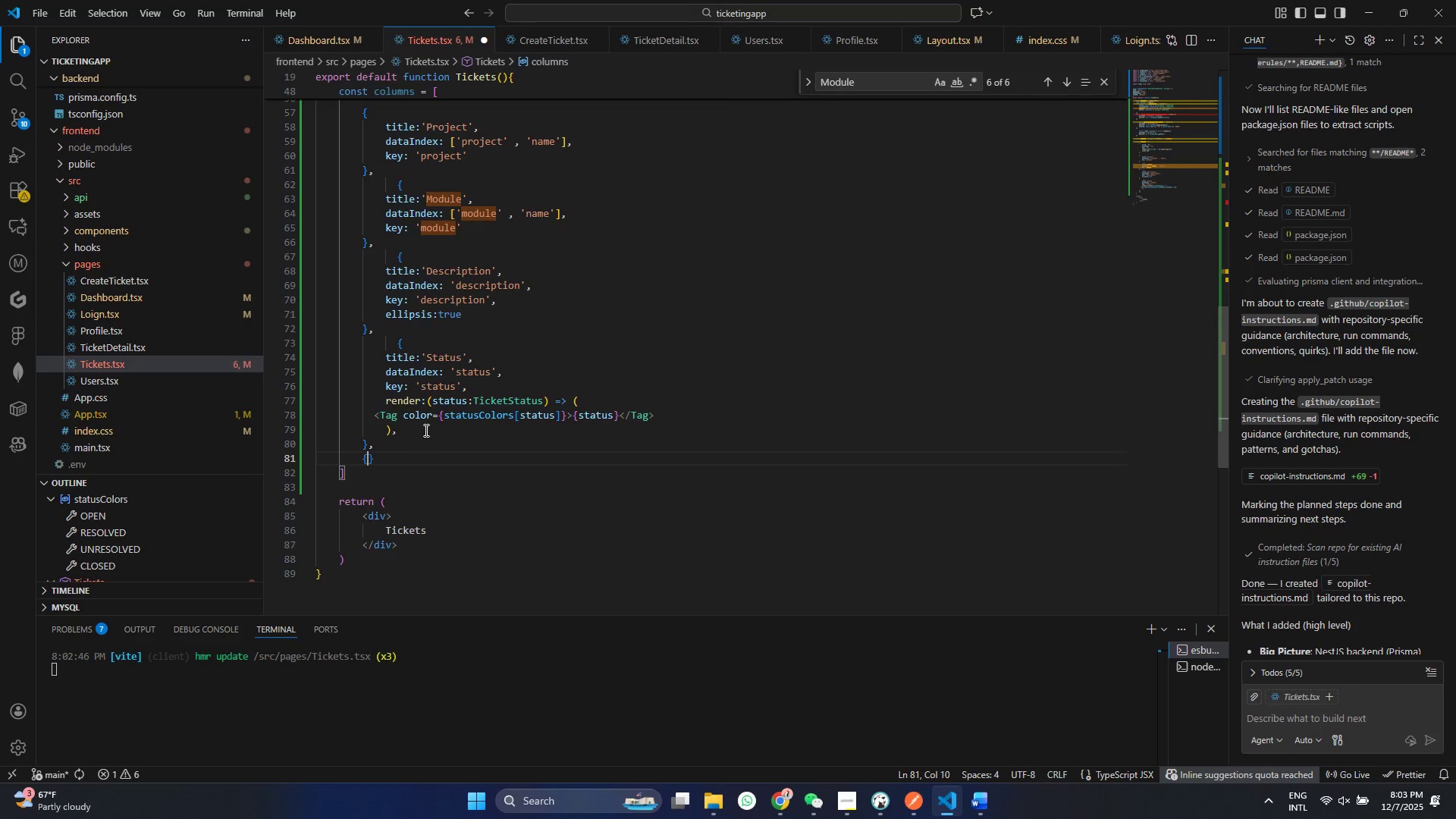 
key(Shift+BracketLeft)
 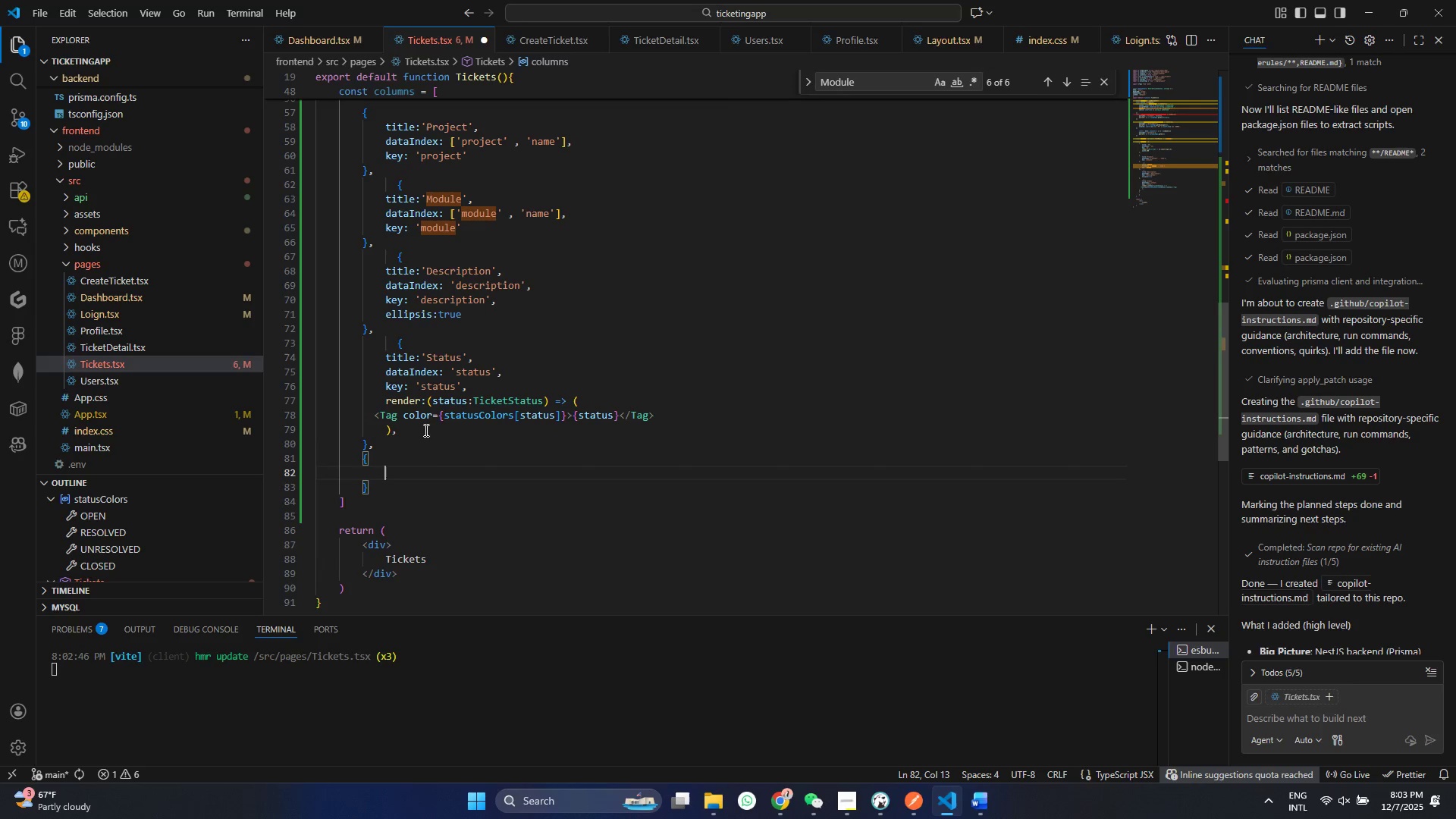 
key(Enter)
 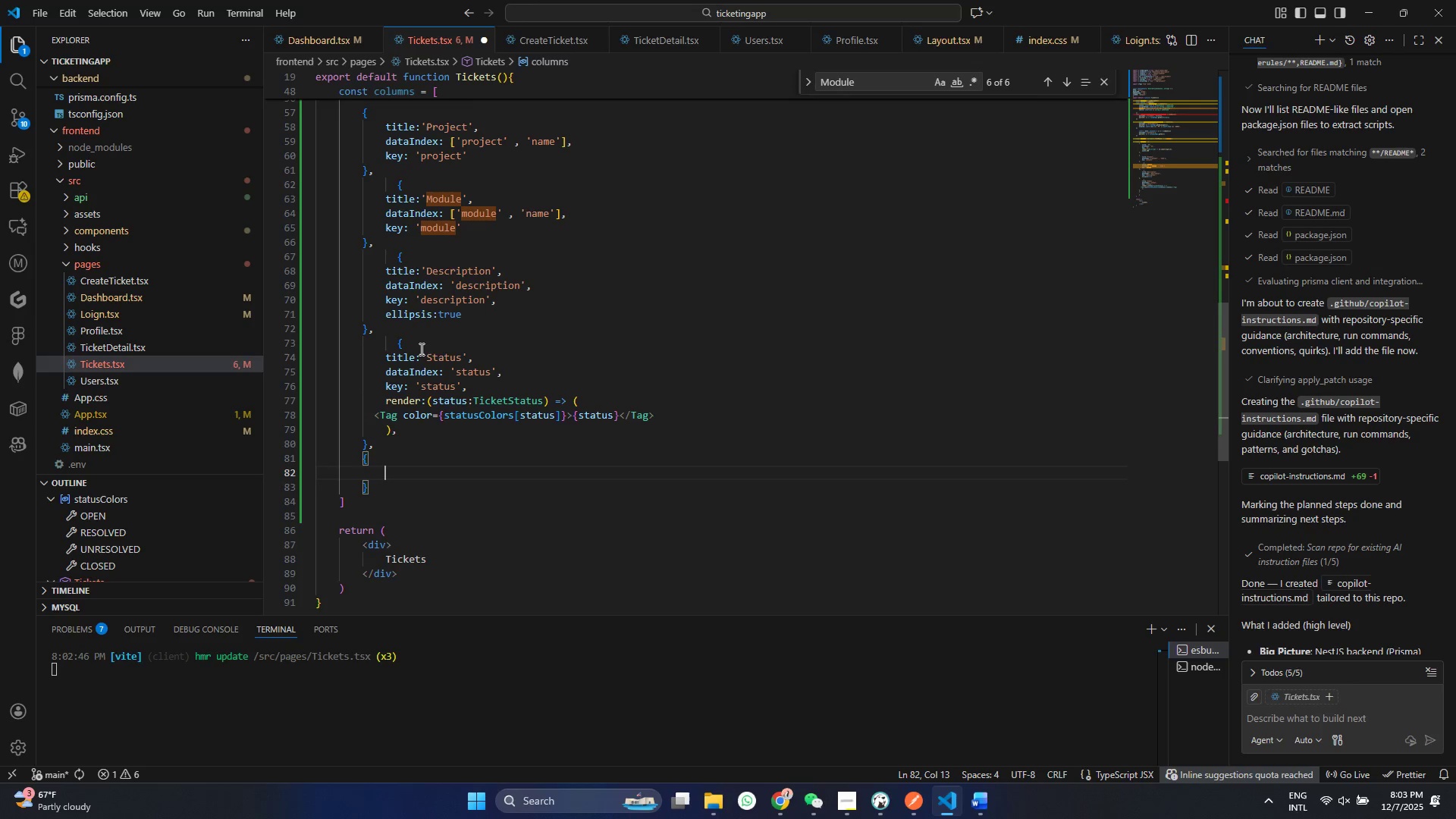 
key(Meta+V)
 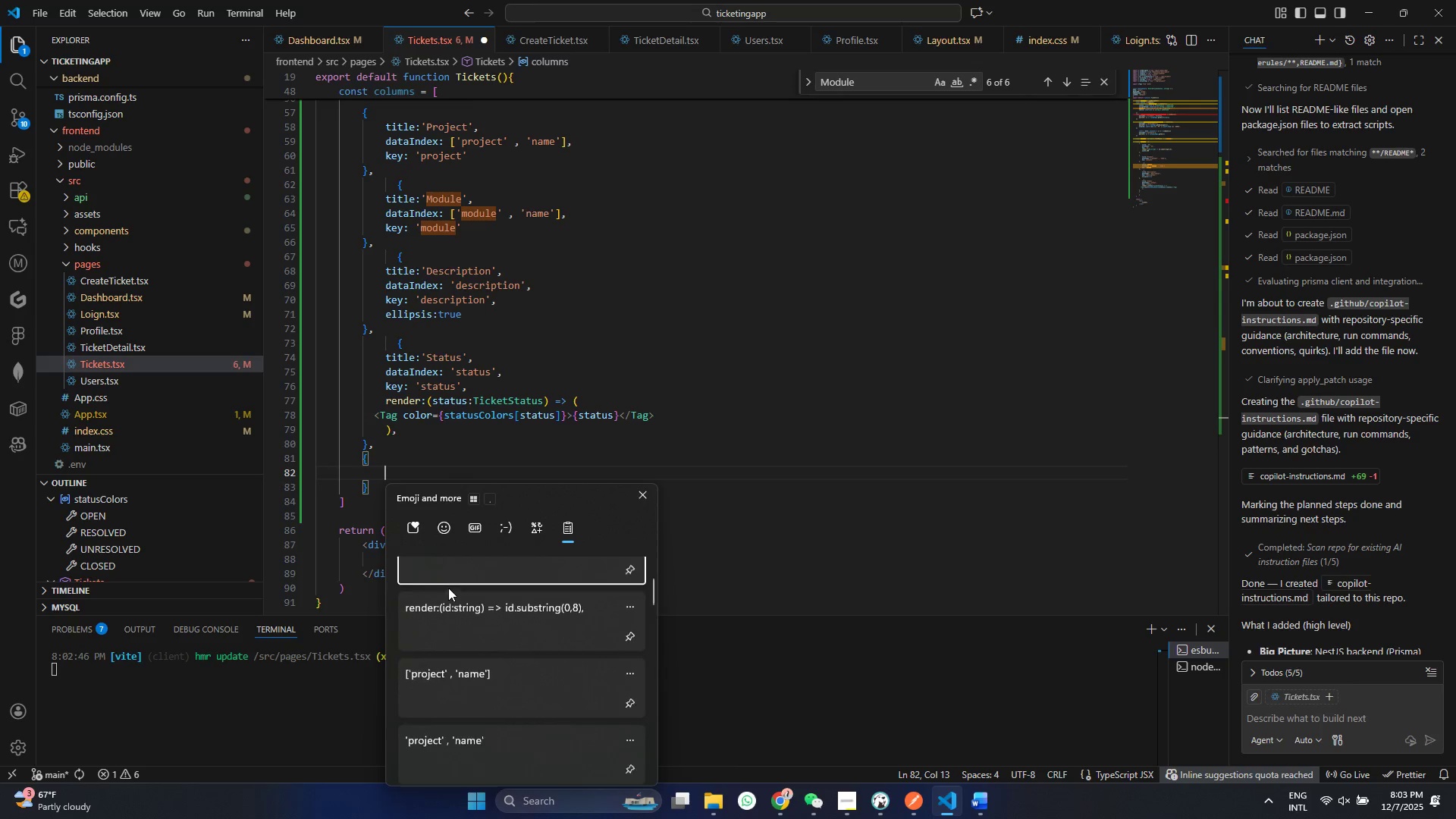 
left_click([453, 613])
 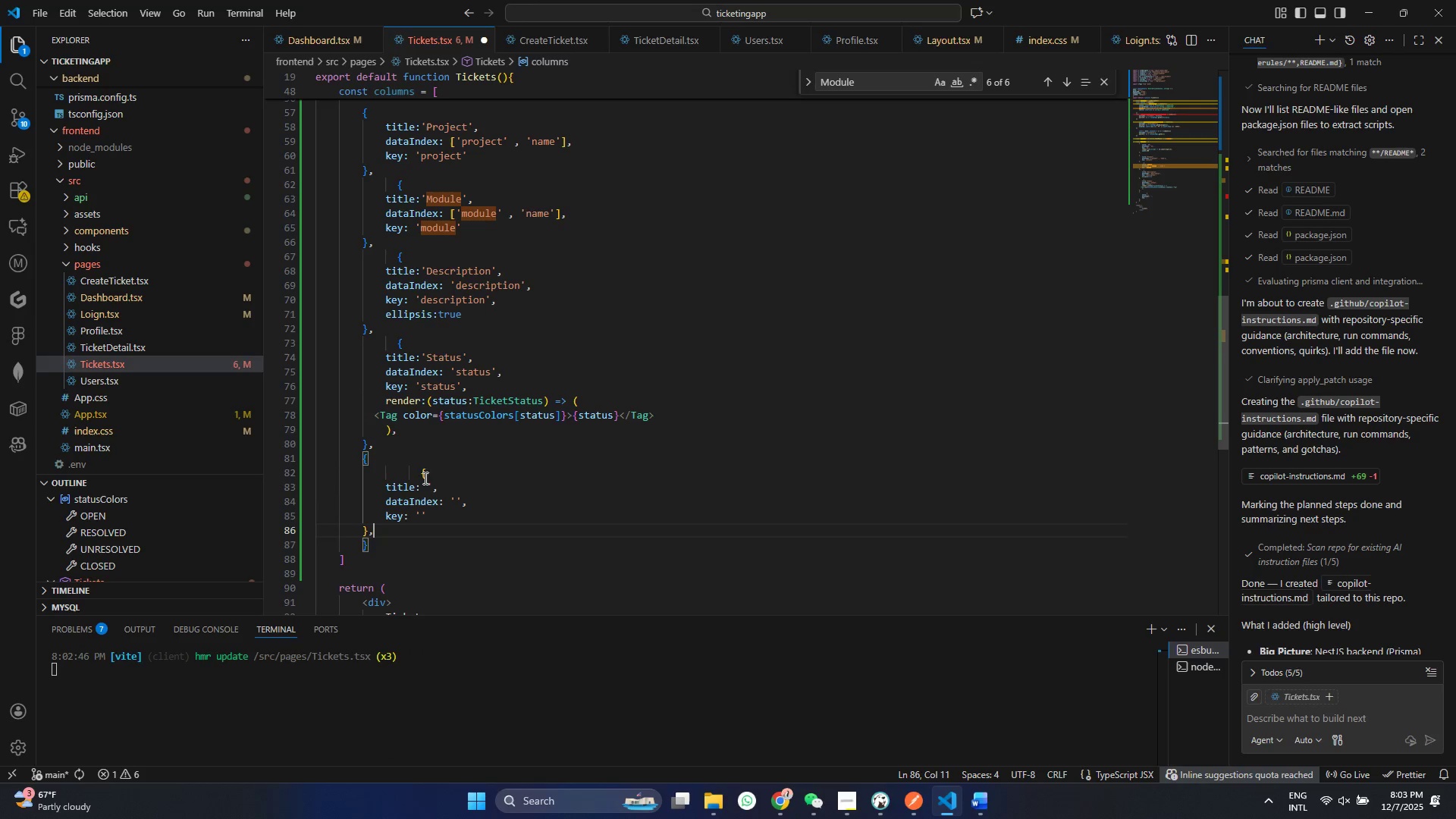 
key(Control+ControlLeft)
 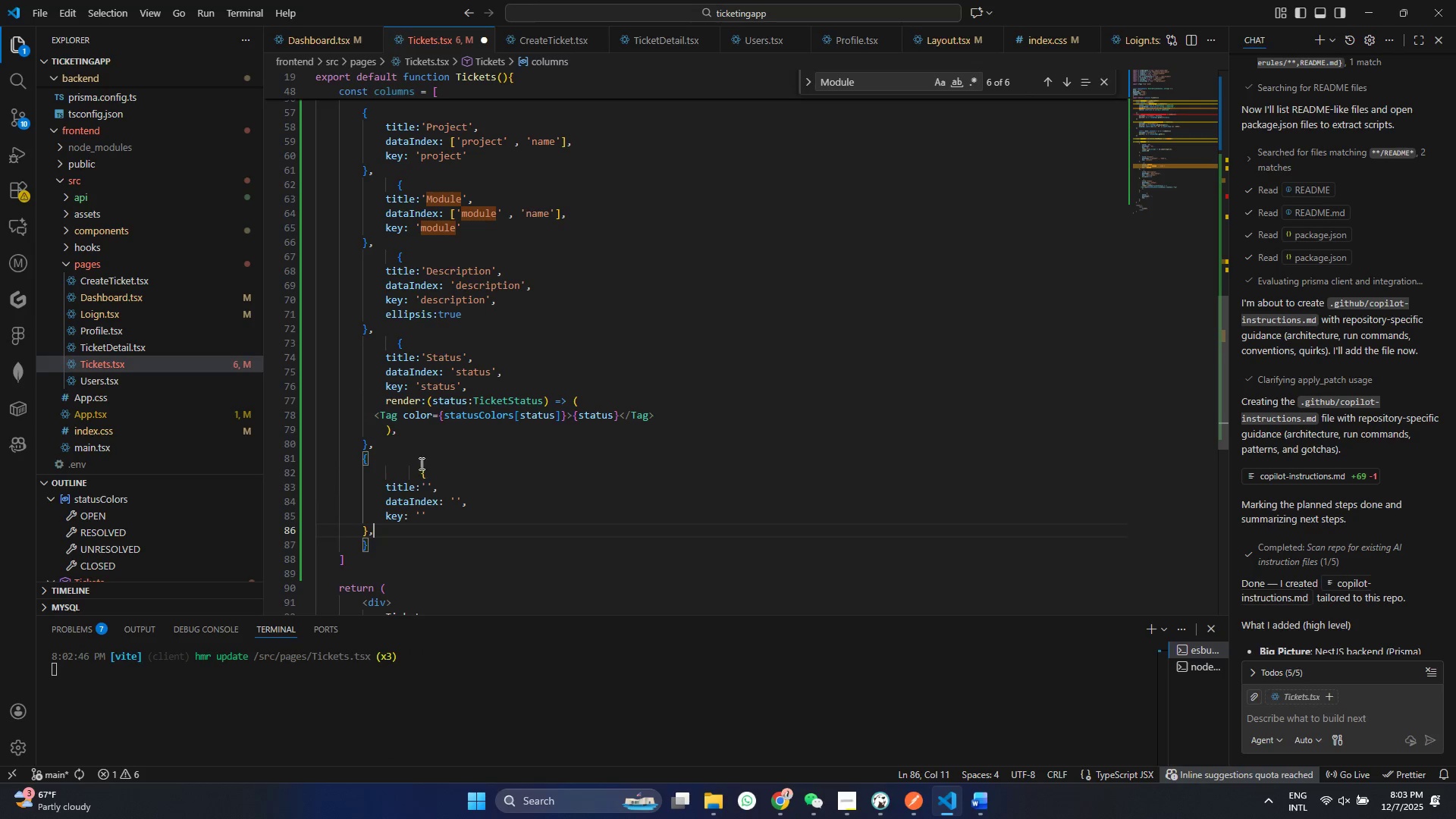 
hold_key(key=V, duration=20.59)
 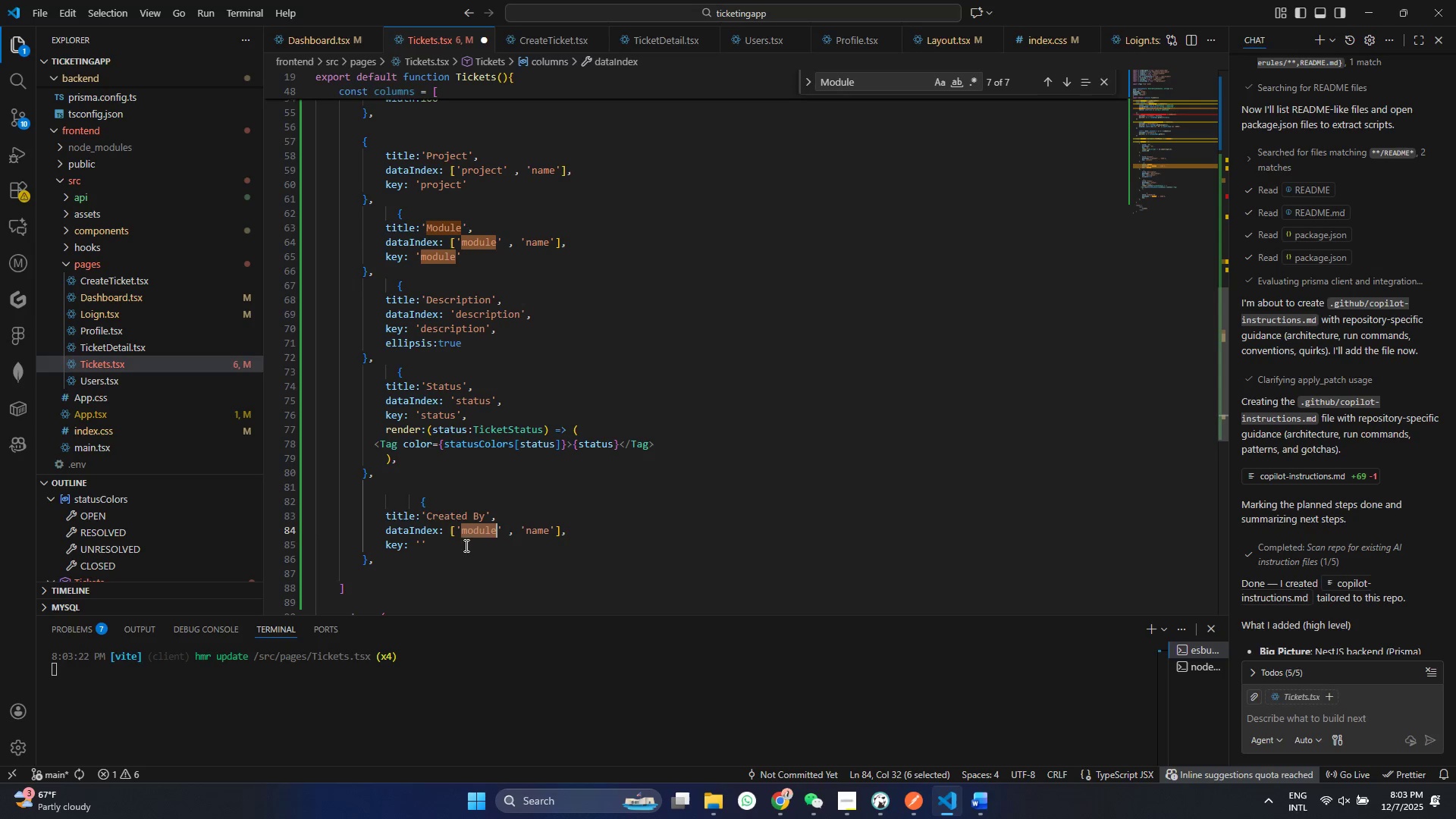 
scroll: coordinate [448, 592], scroll_direction: down, amount: 8.0
 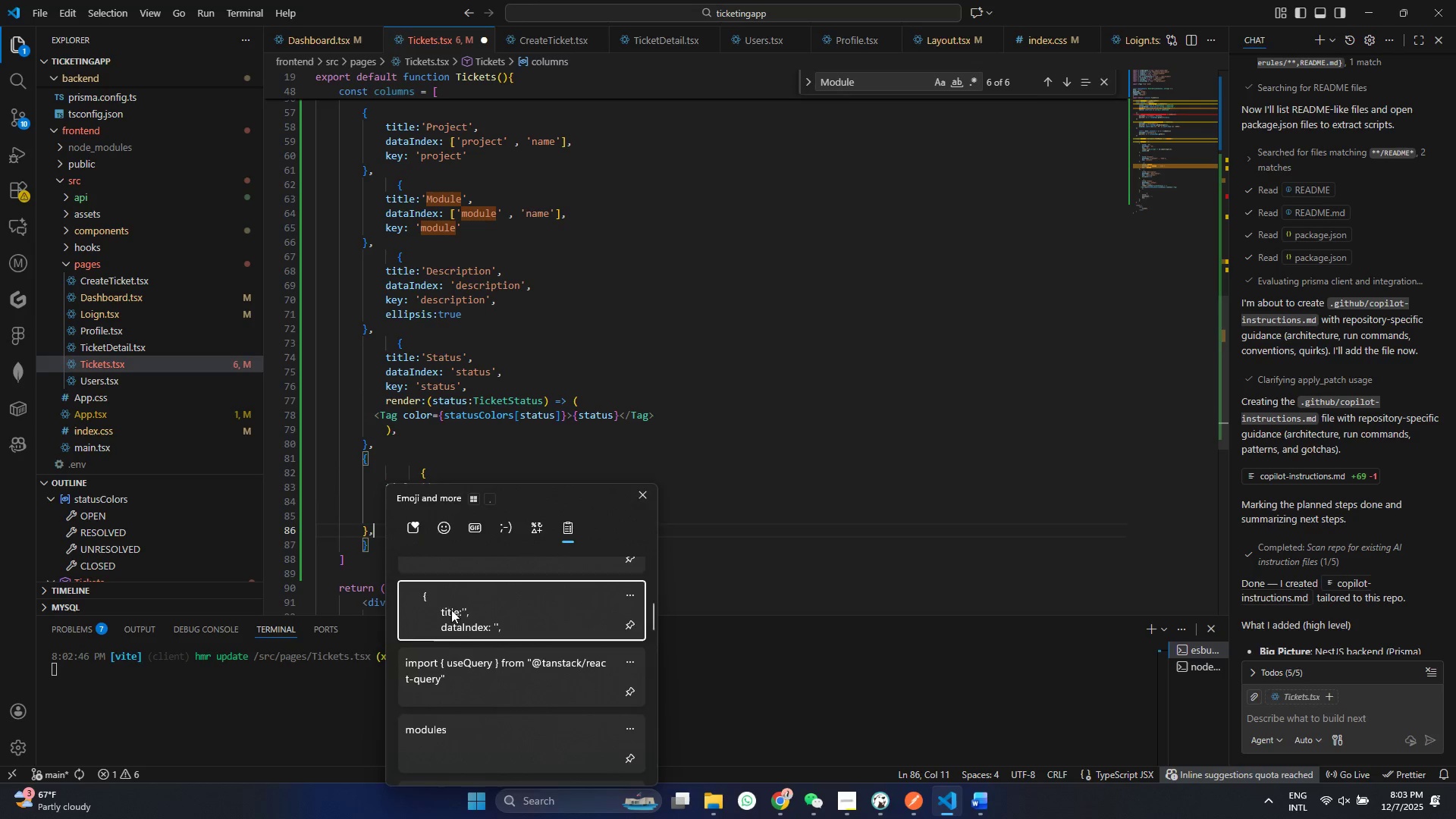 
left_click([379, 456])
 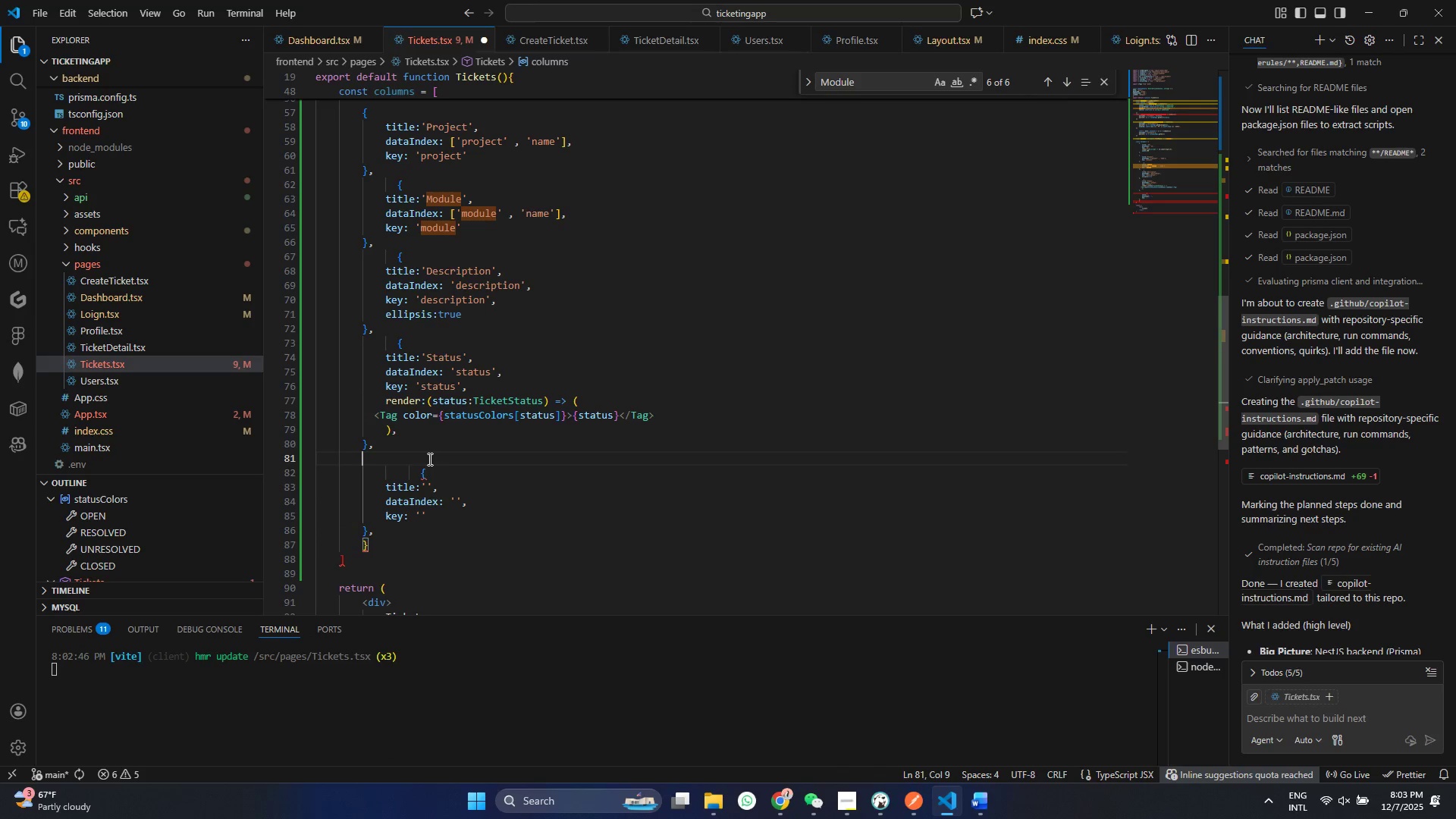 
key(Backspace)
 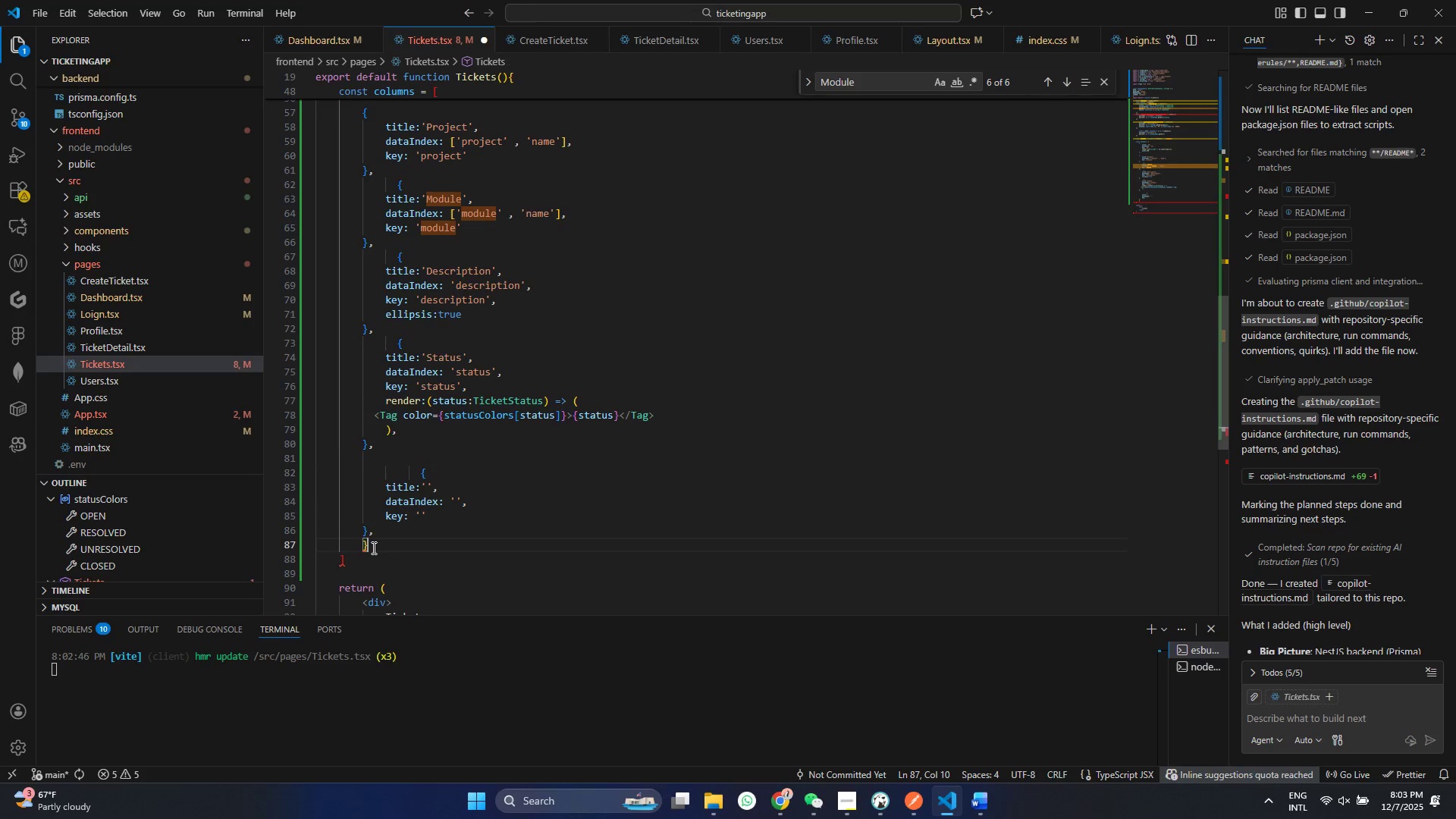 
left_click([372, 548])
 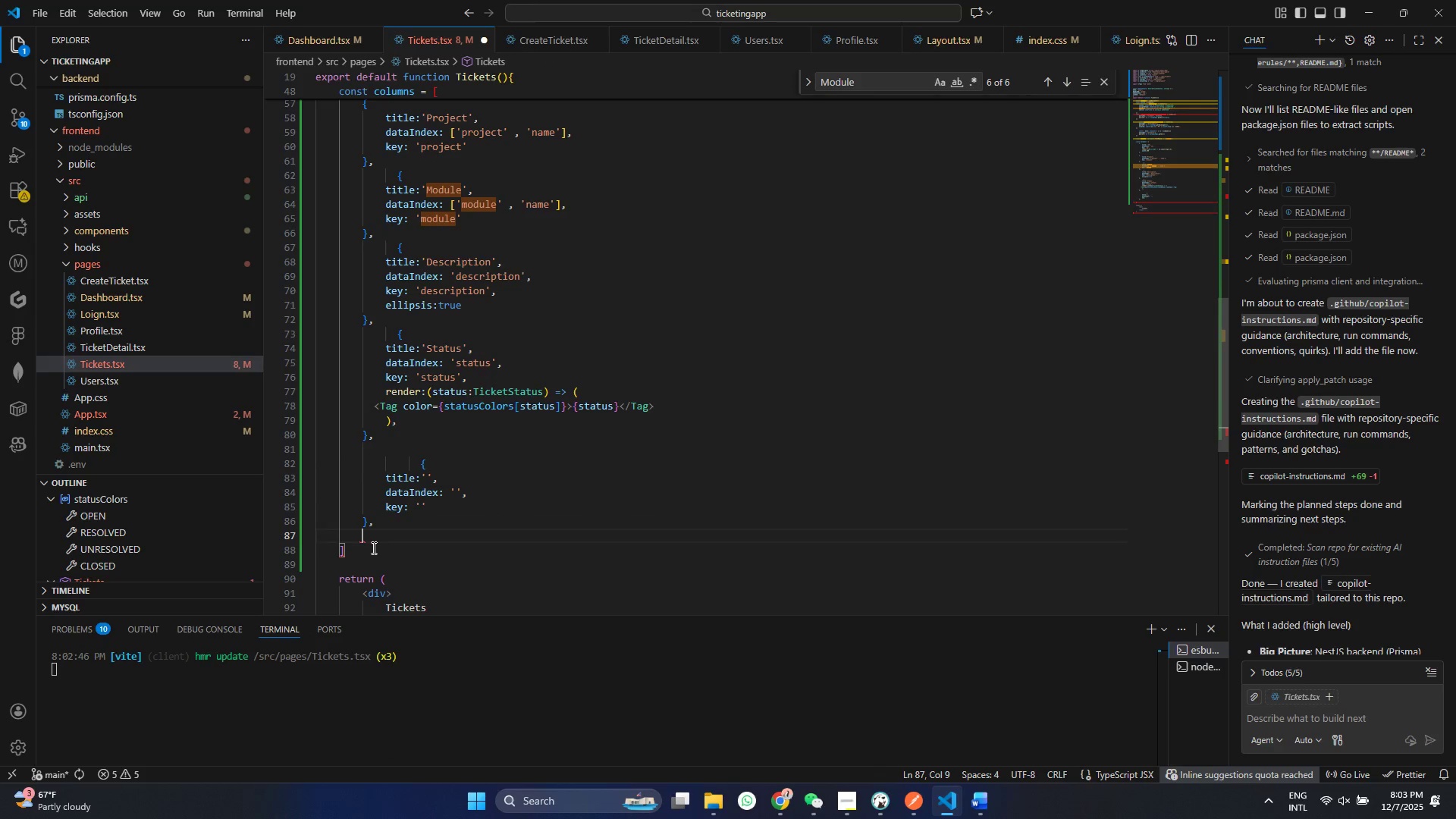 
key(Backspace)
 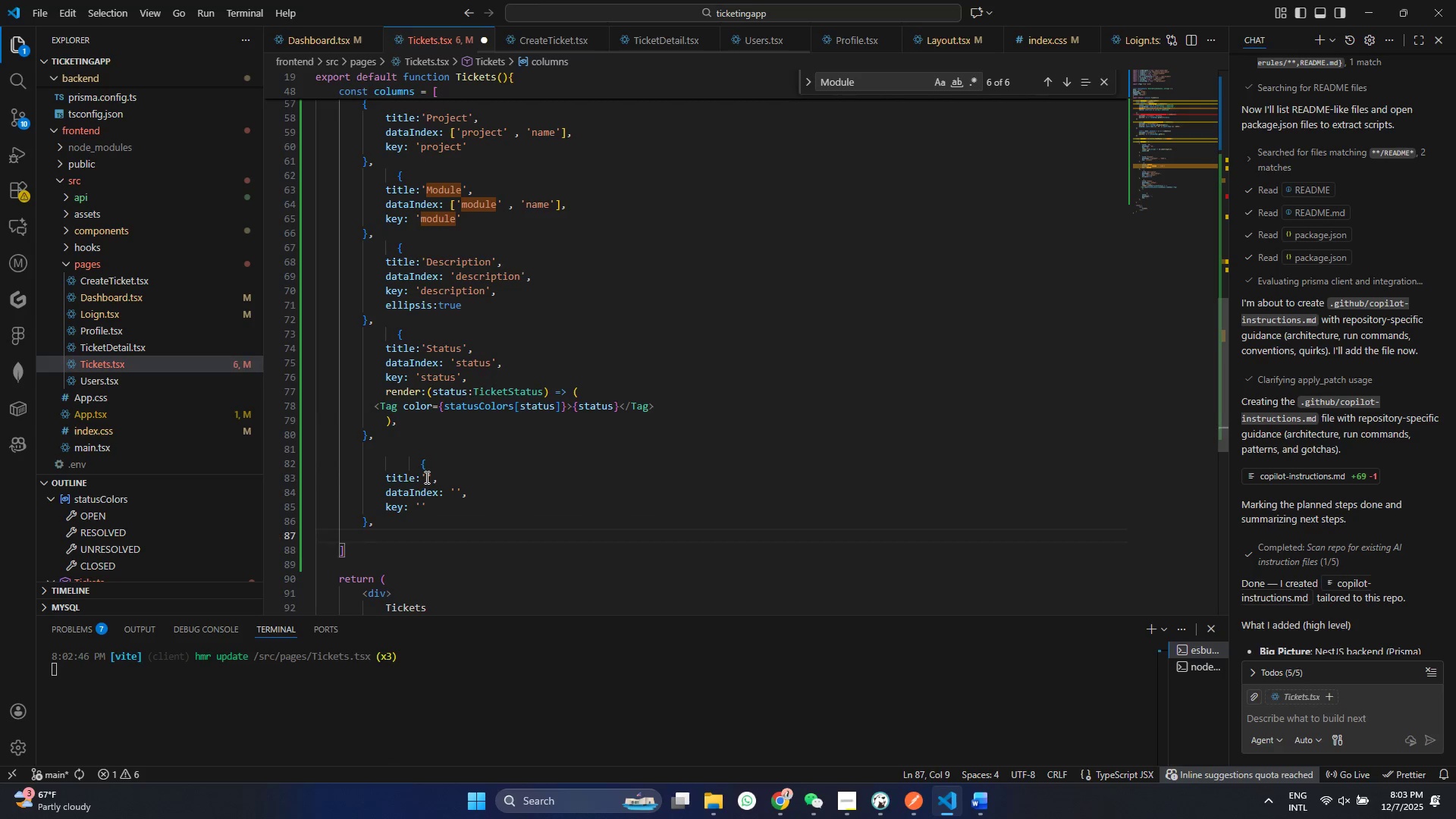 
left_click([425, 477])
 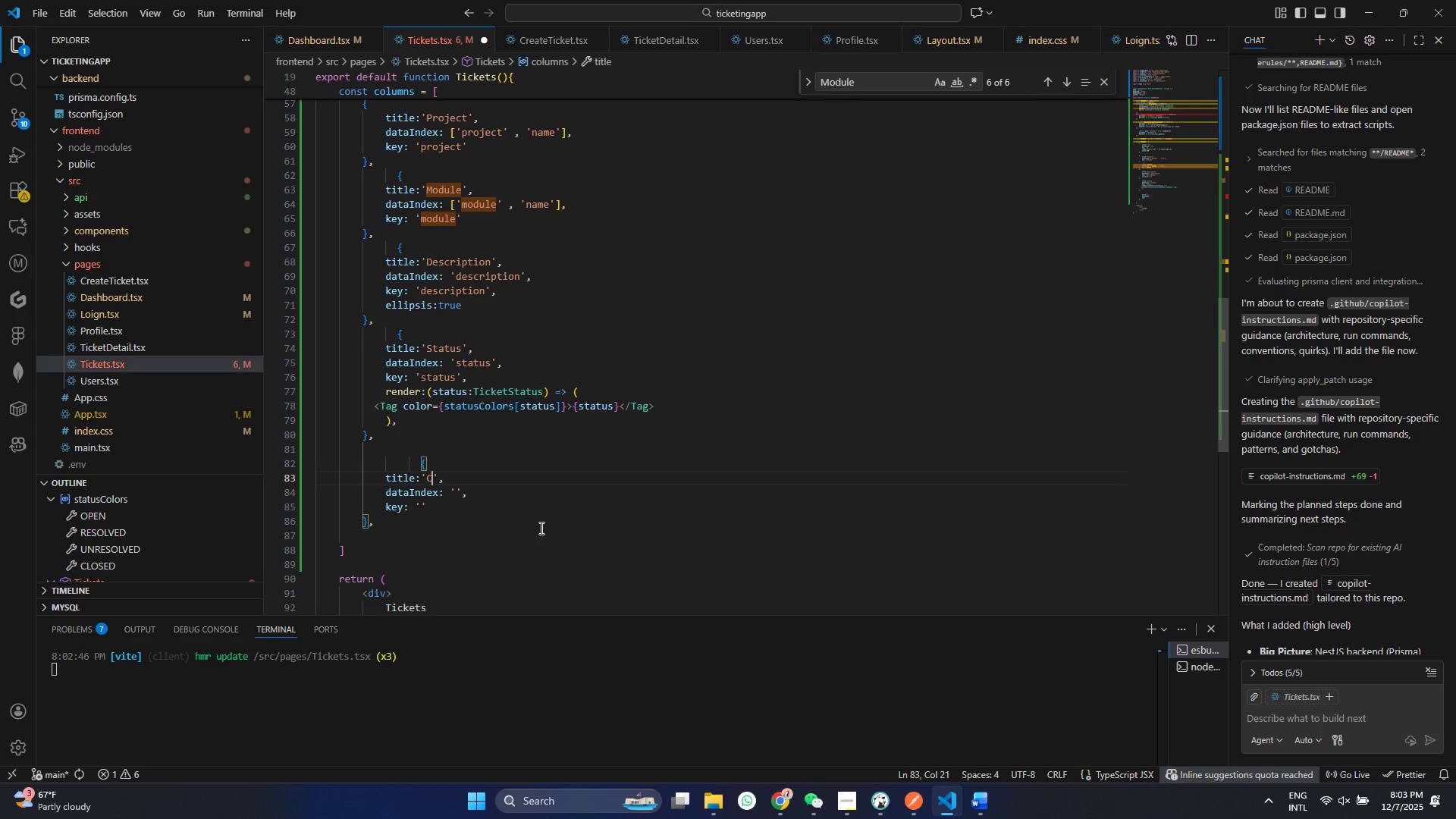 
type(CReated BY)
 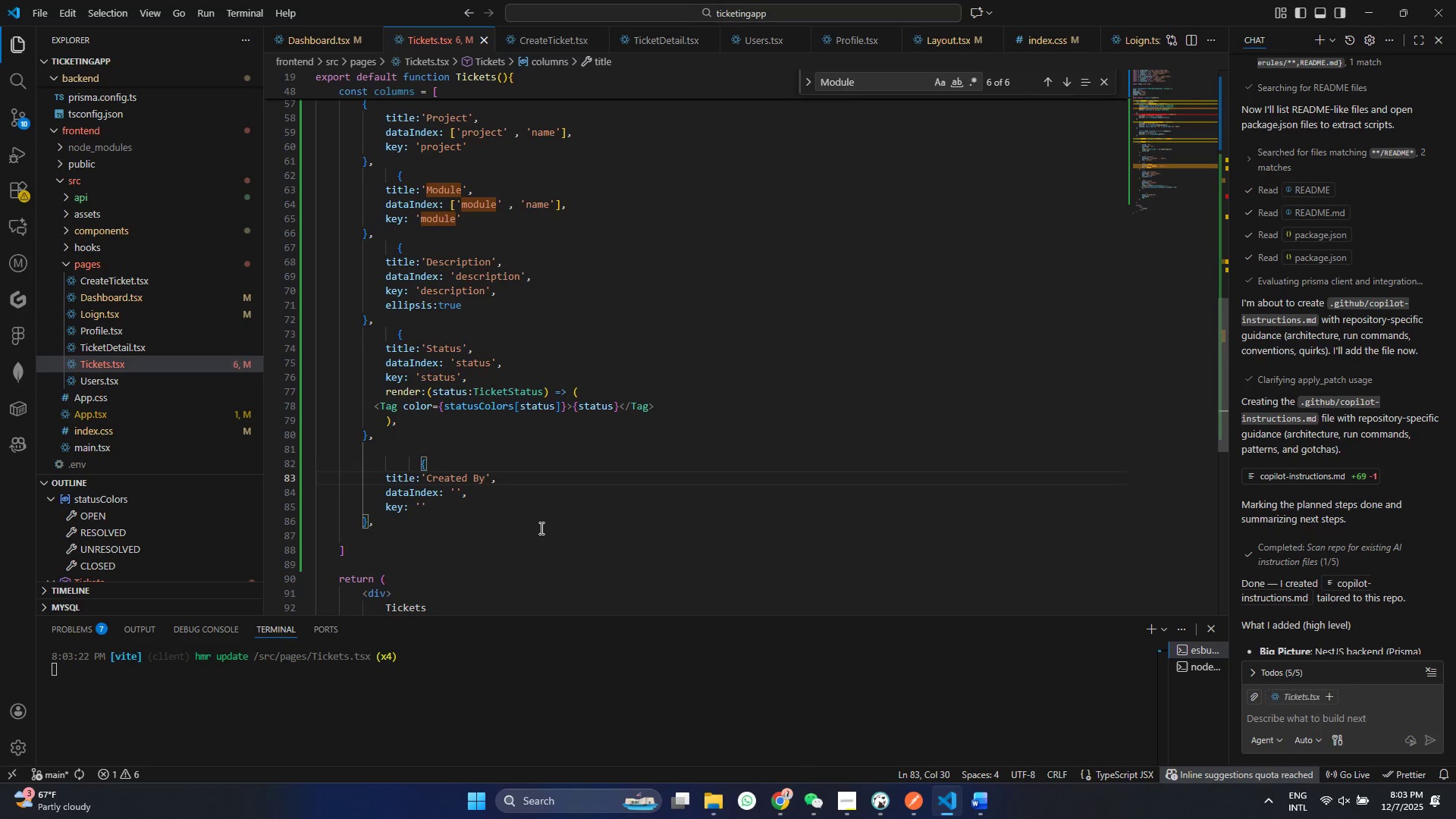 
key(Control+ControlLeft)
 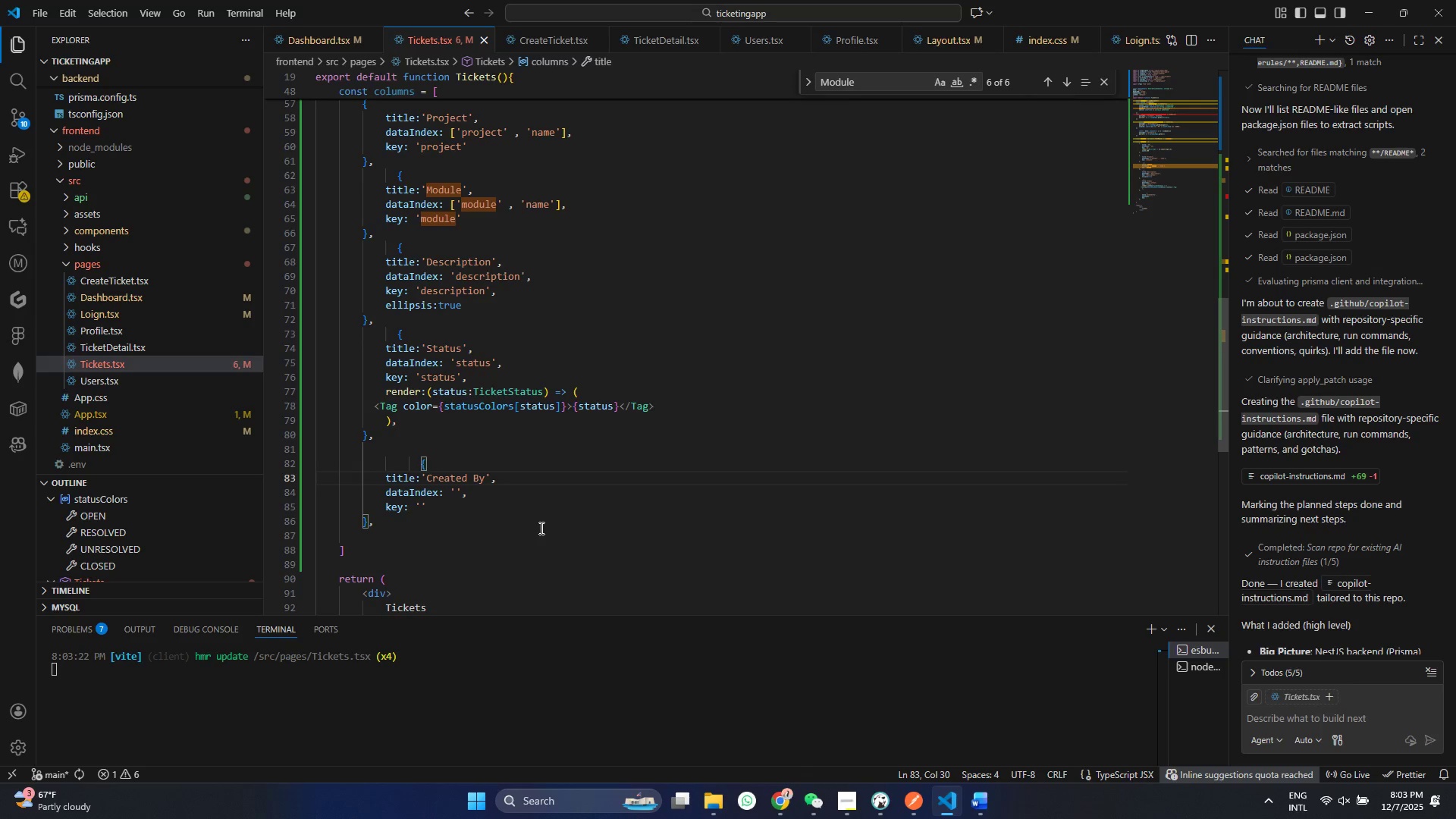 
key(Control+S)
 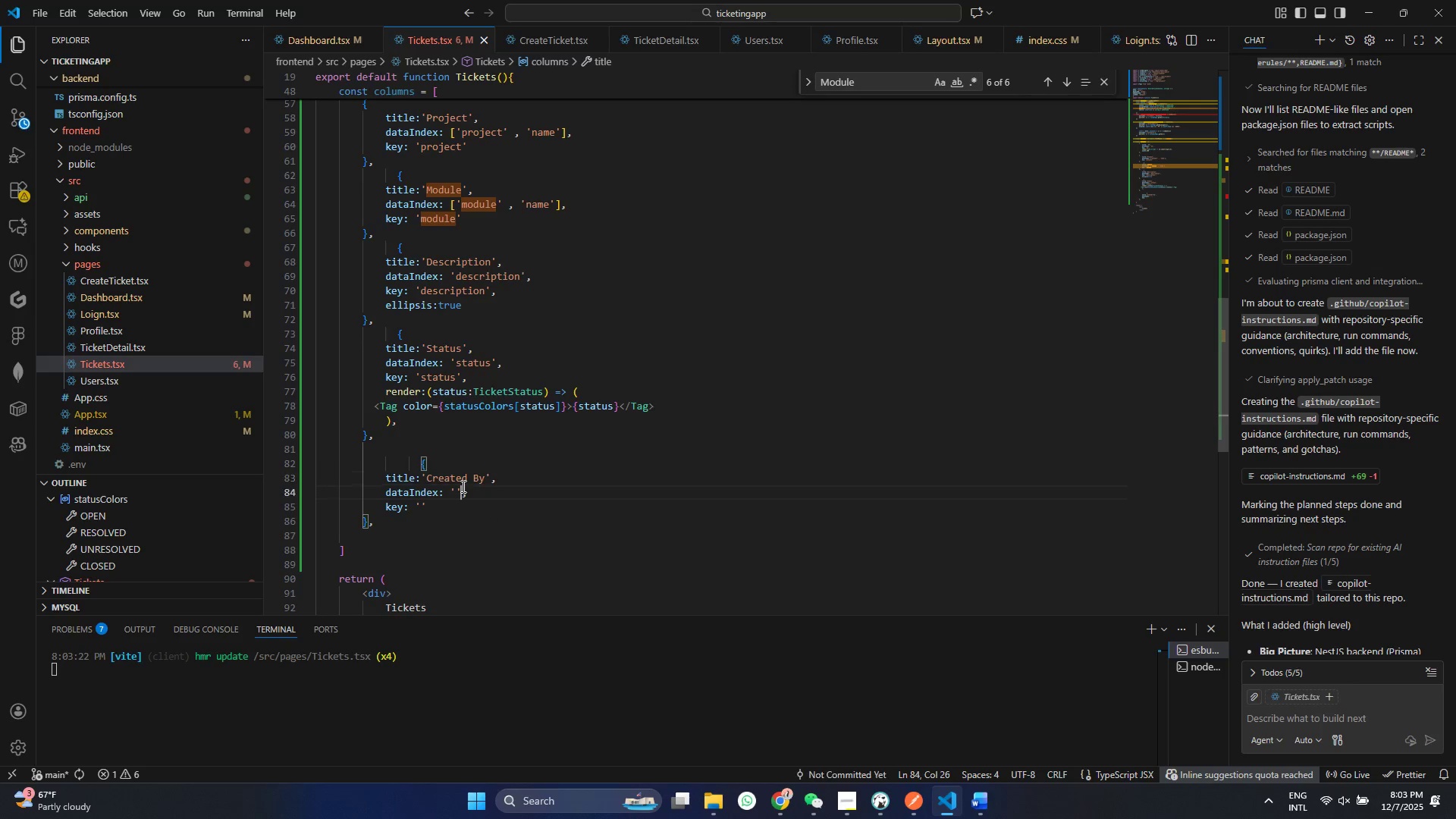 
left_click([462, 486])
 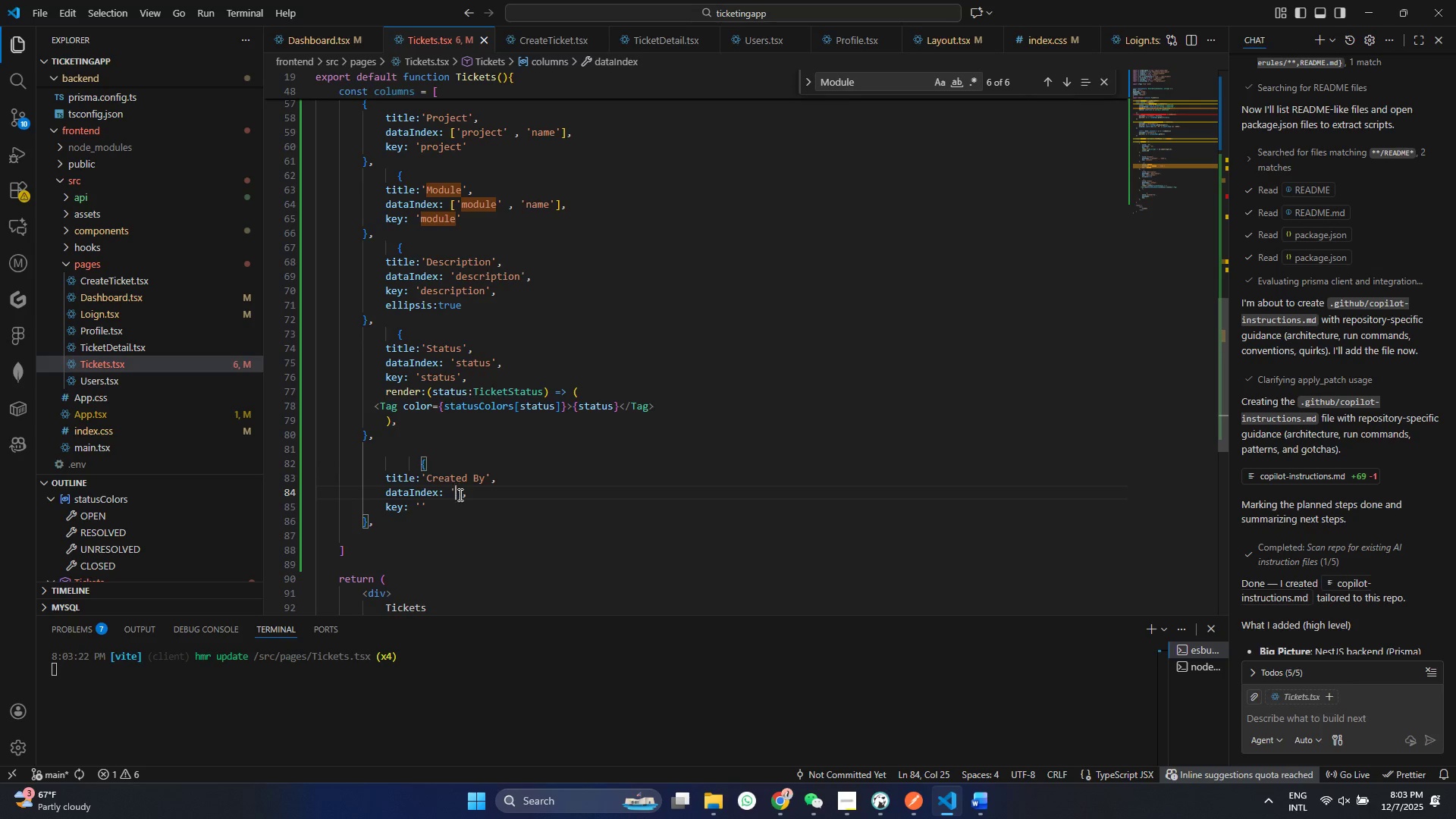 
left_click([456, 489])
 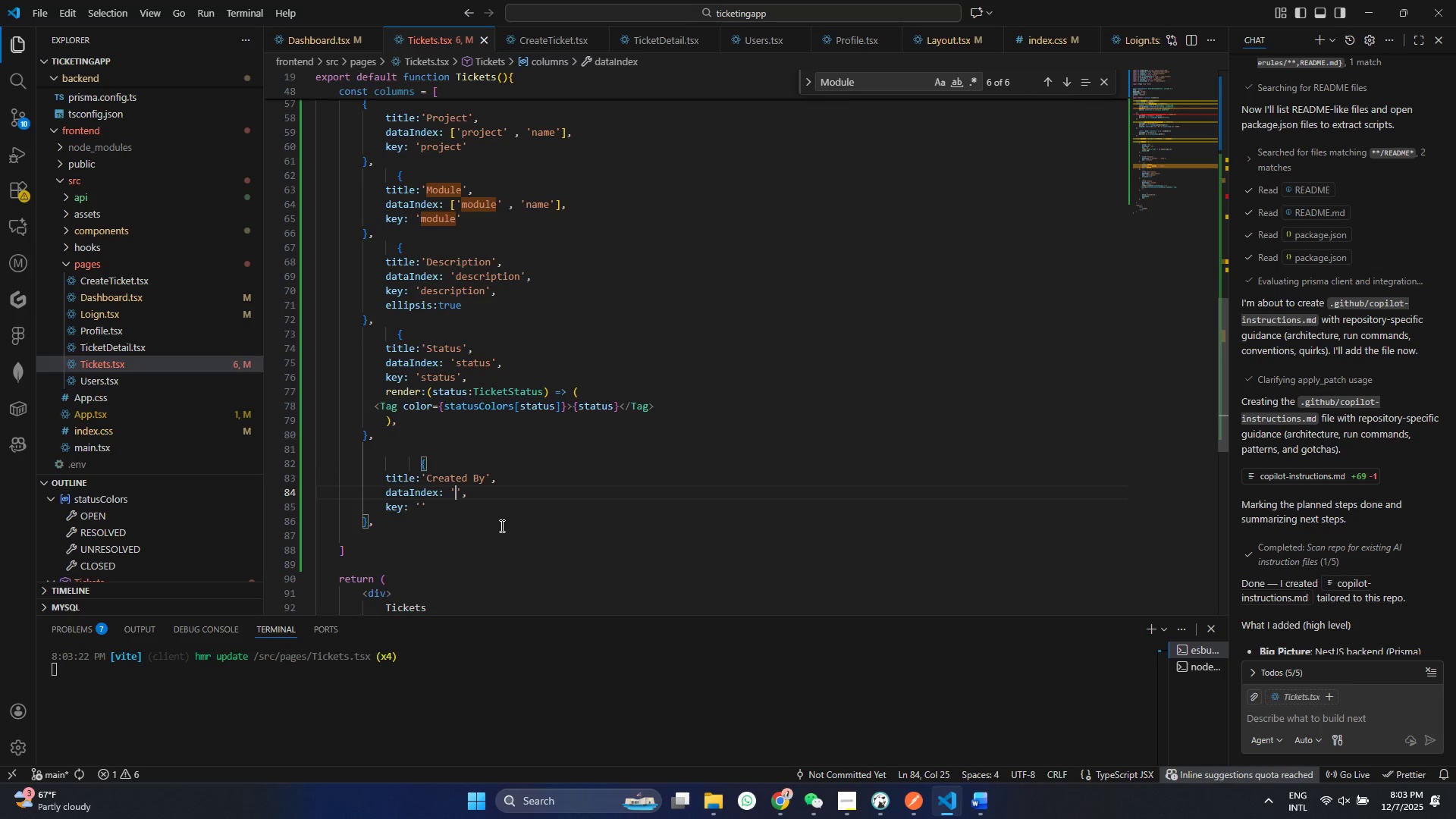 
scroll: coordinate [431, 303], scroll_direction: up, amount: 1.0
 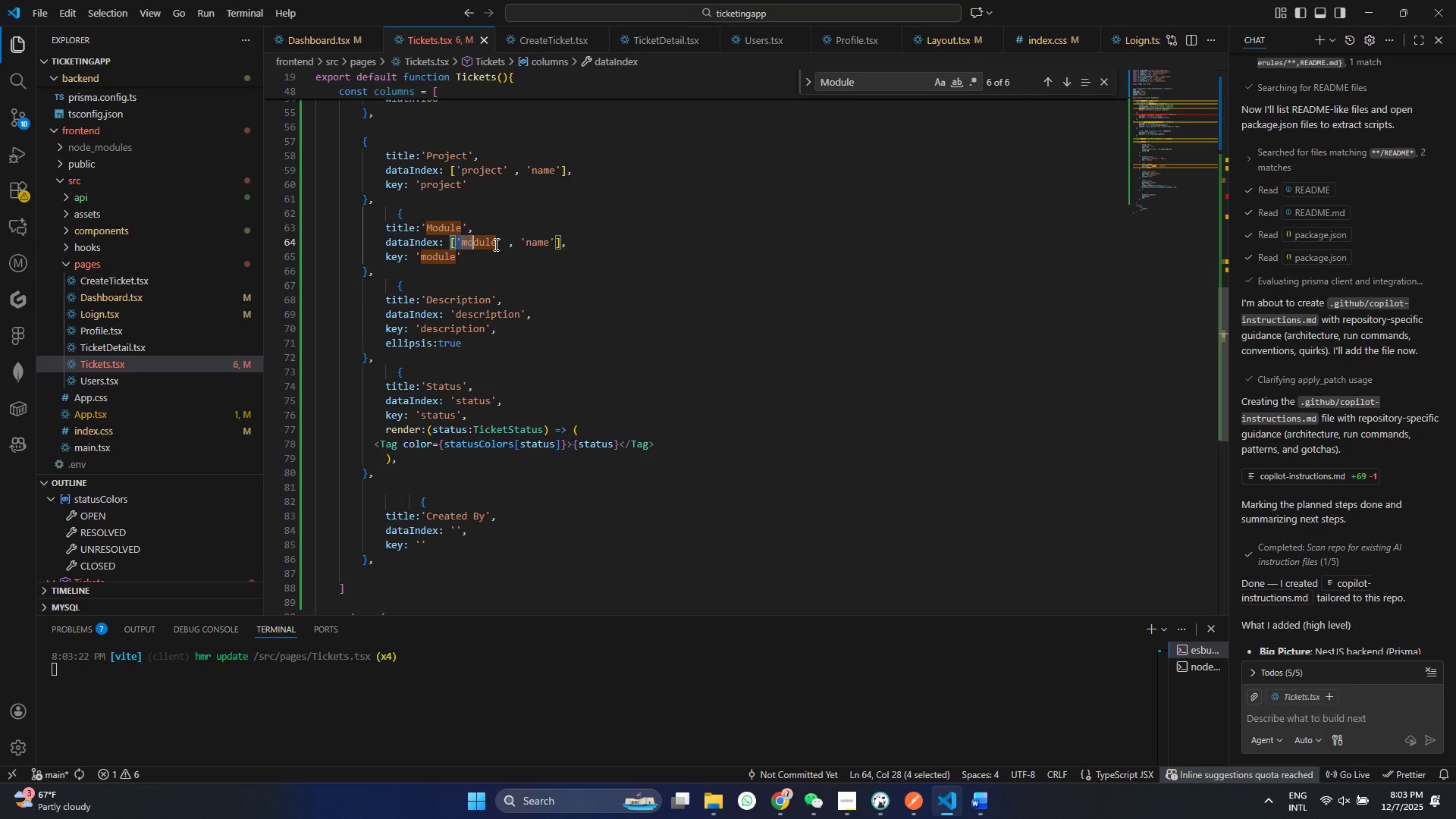 
left_click_drag(start_coordinate=[450, 242], to_coordinate=[560, 238])
 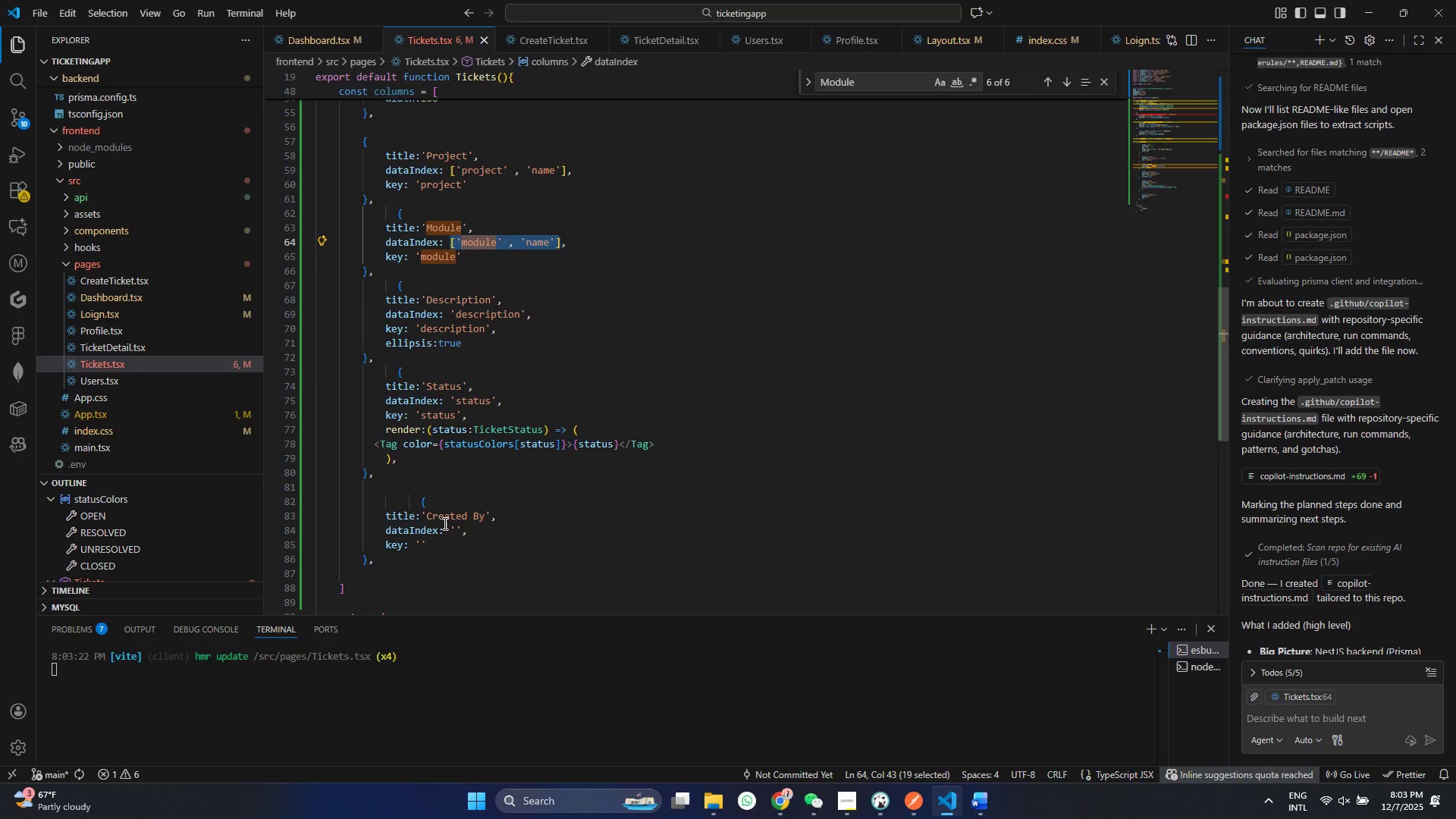 
key(Control+ControlLeft)
 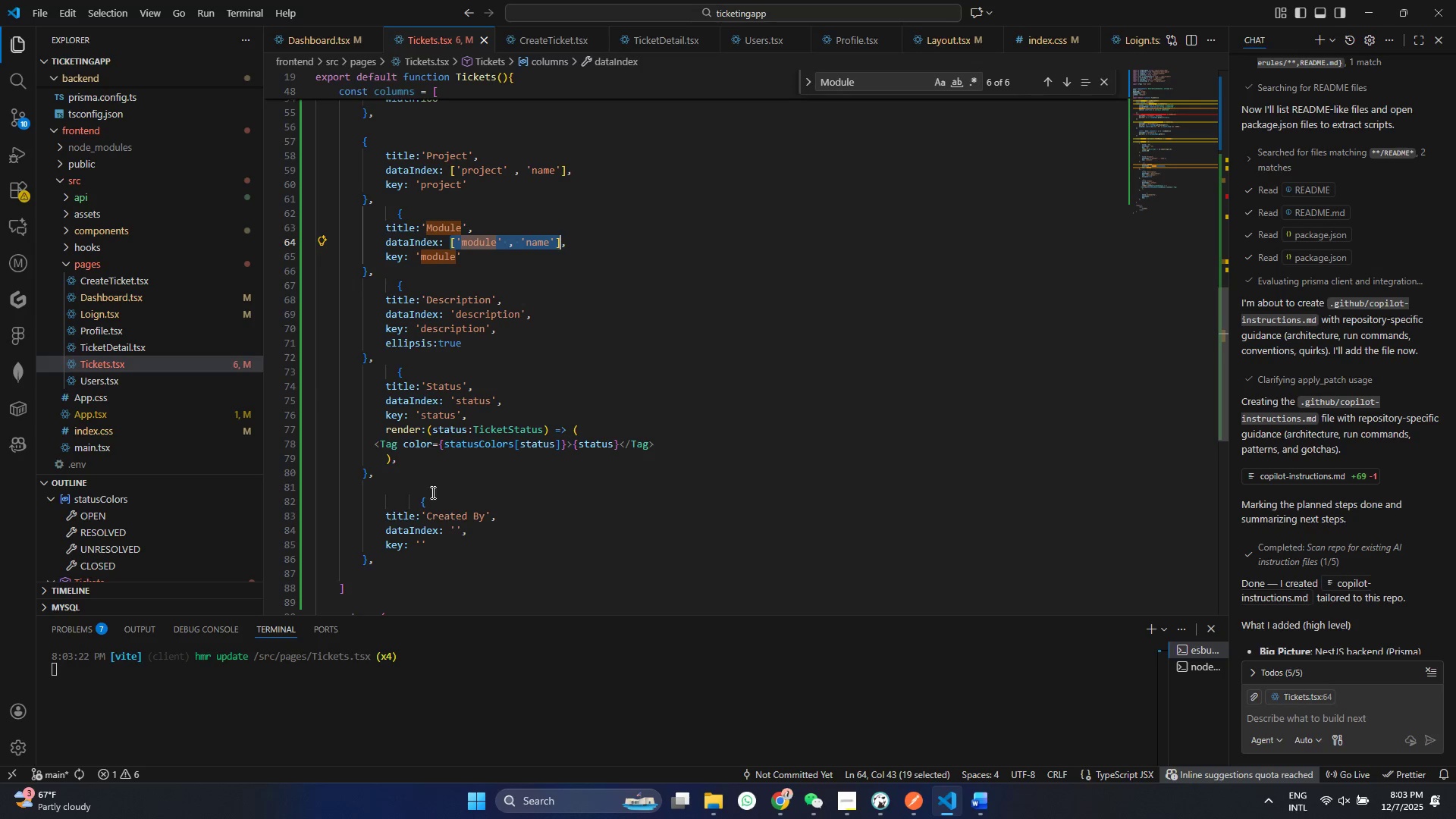 
key(Control+C)
 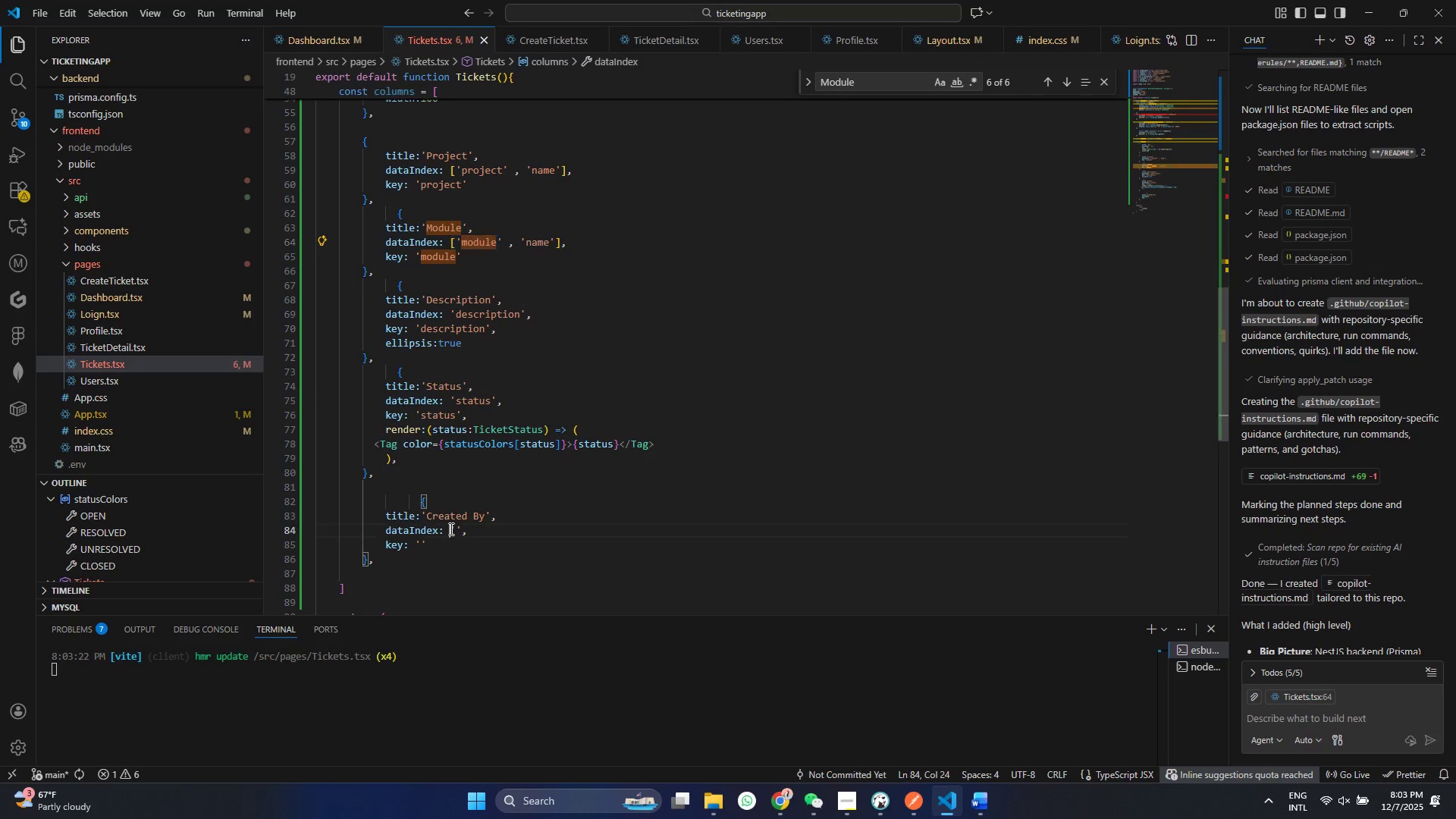 
left_click_drag(start_coordinate=[450, 529], to_coordinate=[460, 526])
 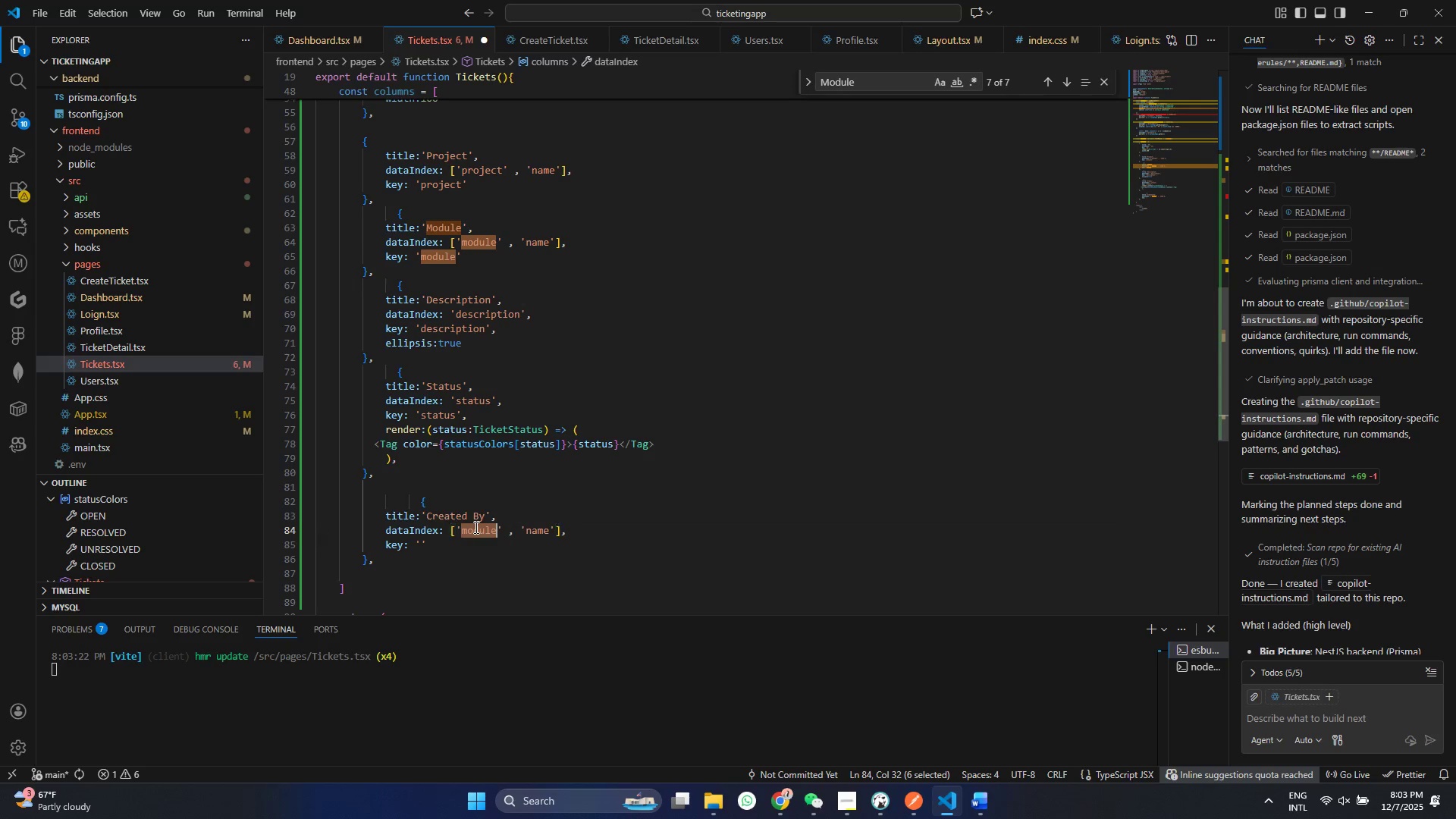 
key(Control+ControlLeft)
 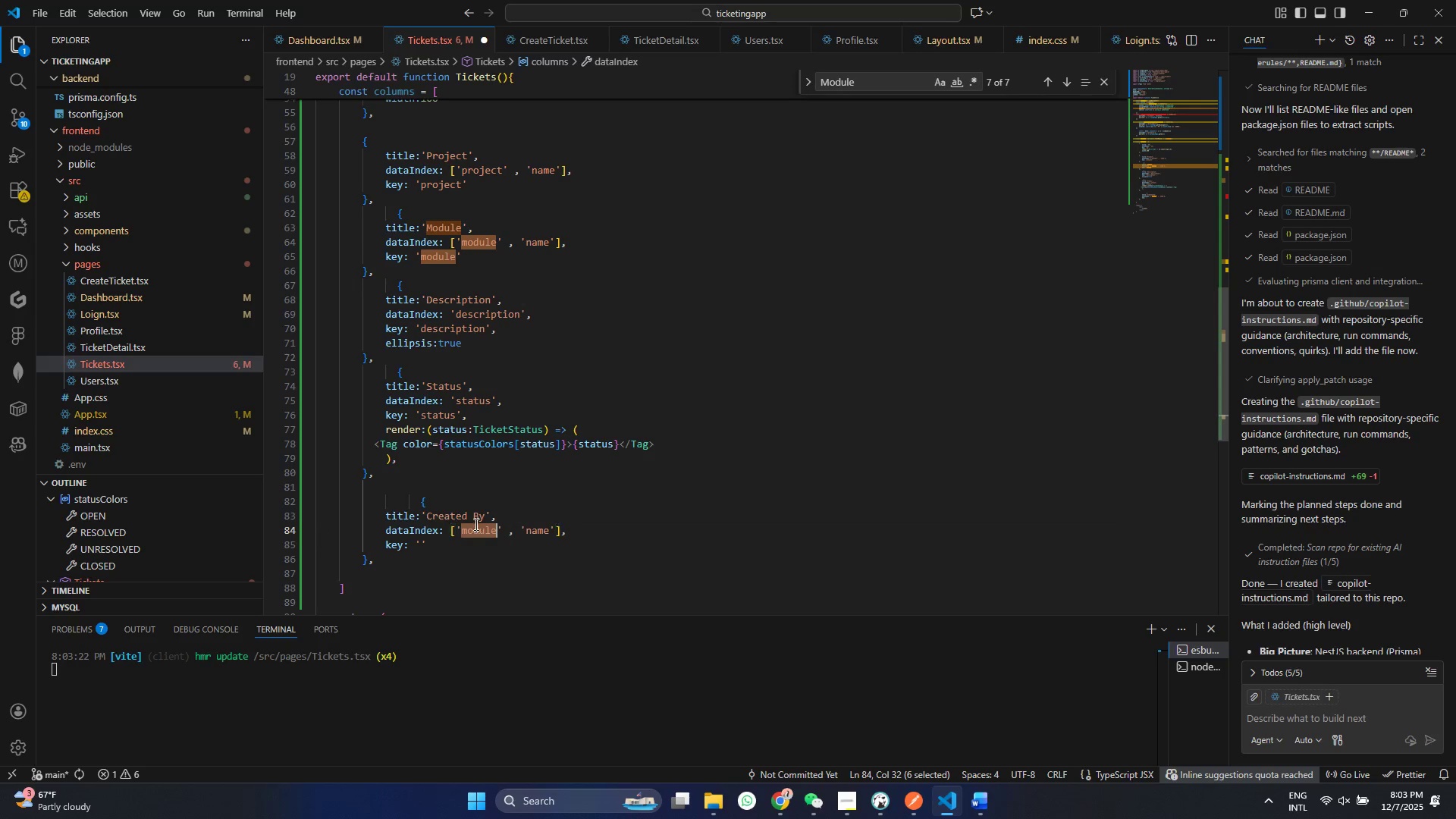 
double_click([475, 527])
 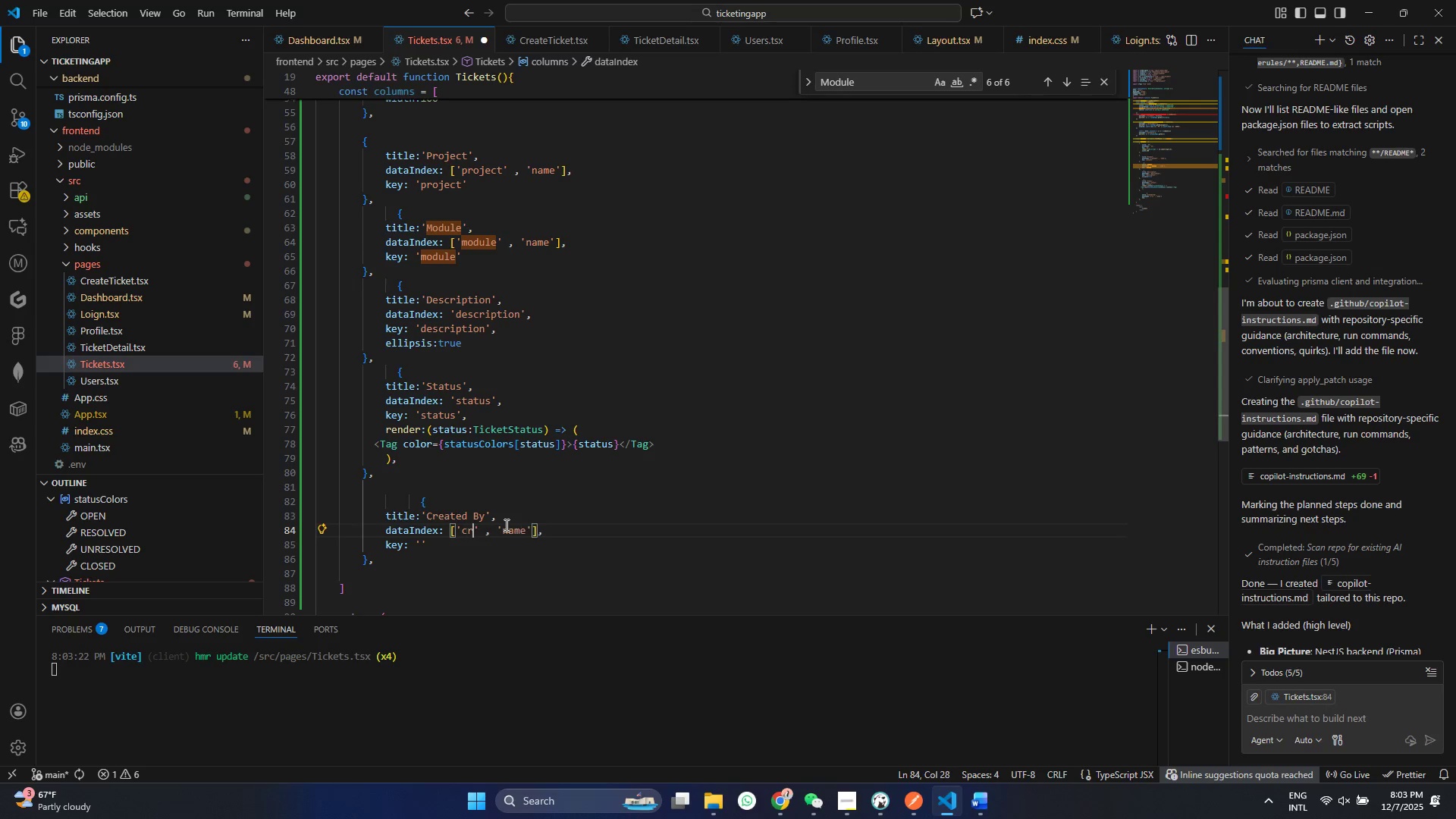 
type(createdby)
 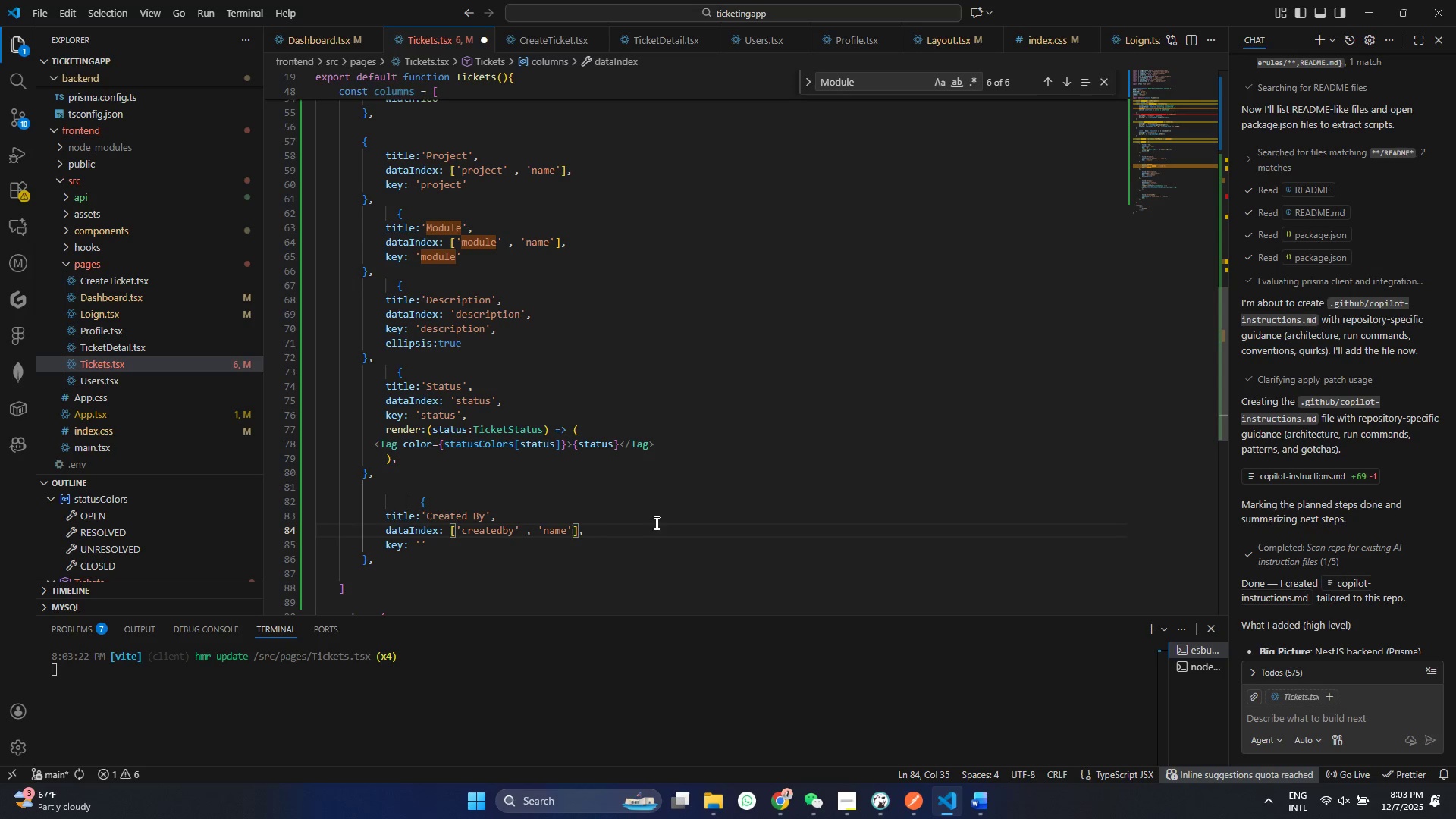 
key(Control+ControlLeft)
 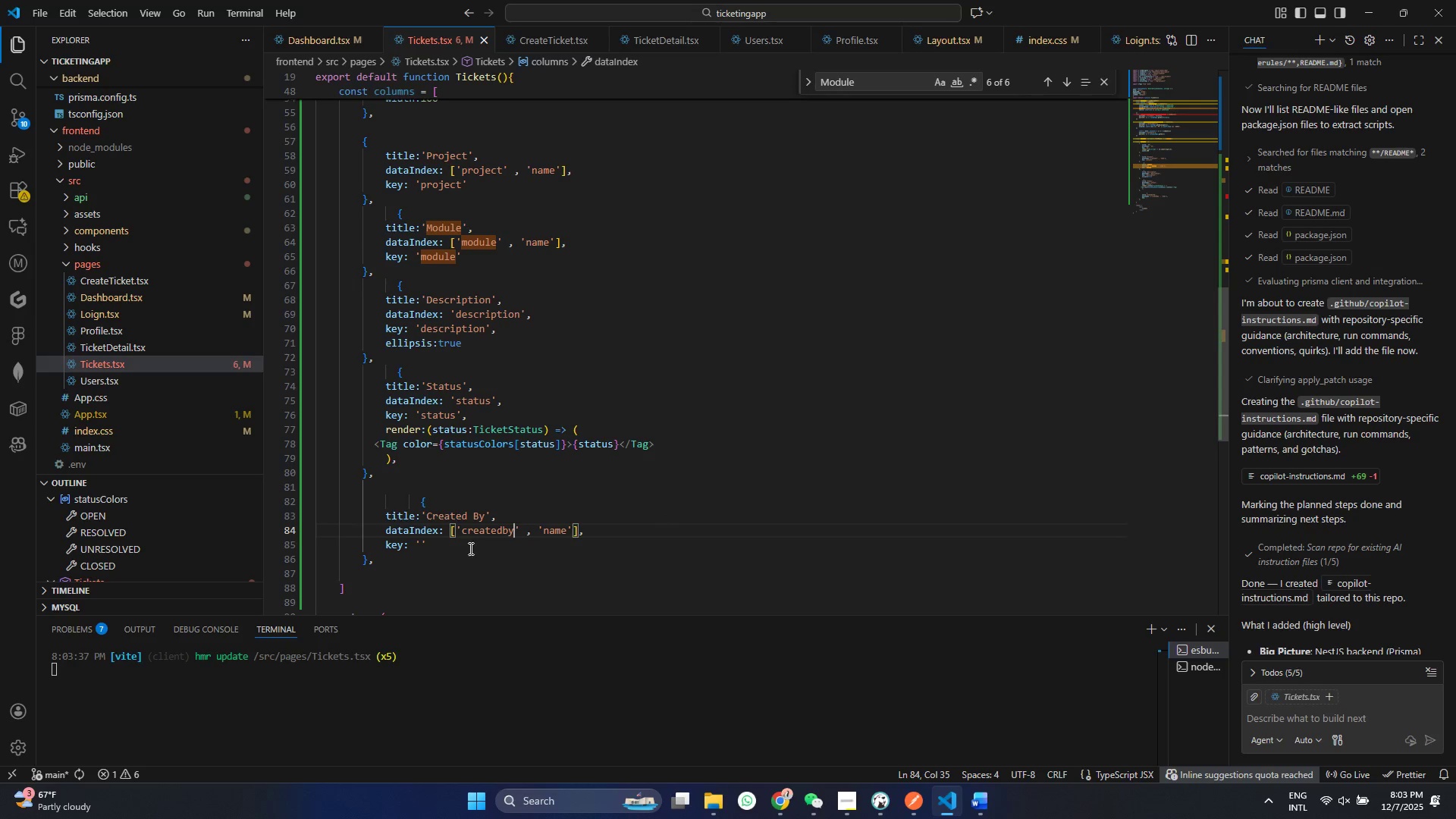 
key(Control+S)
 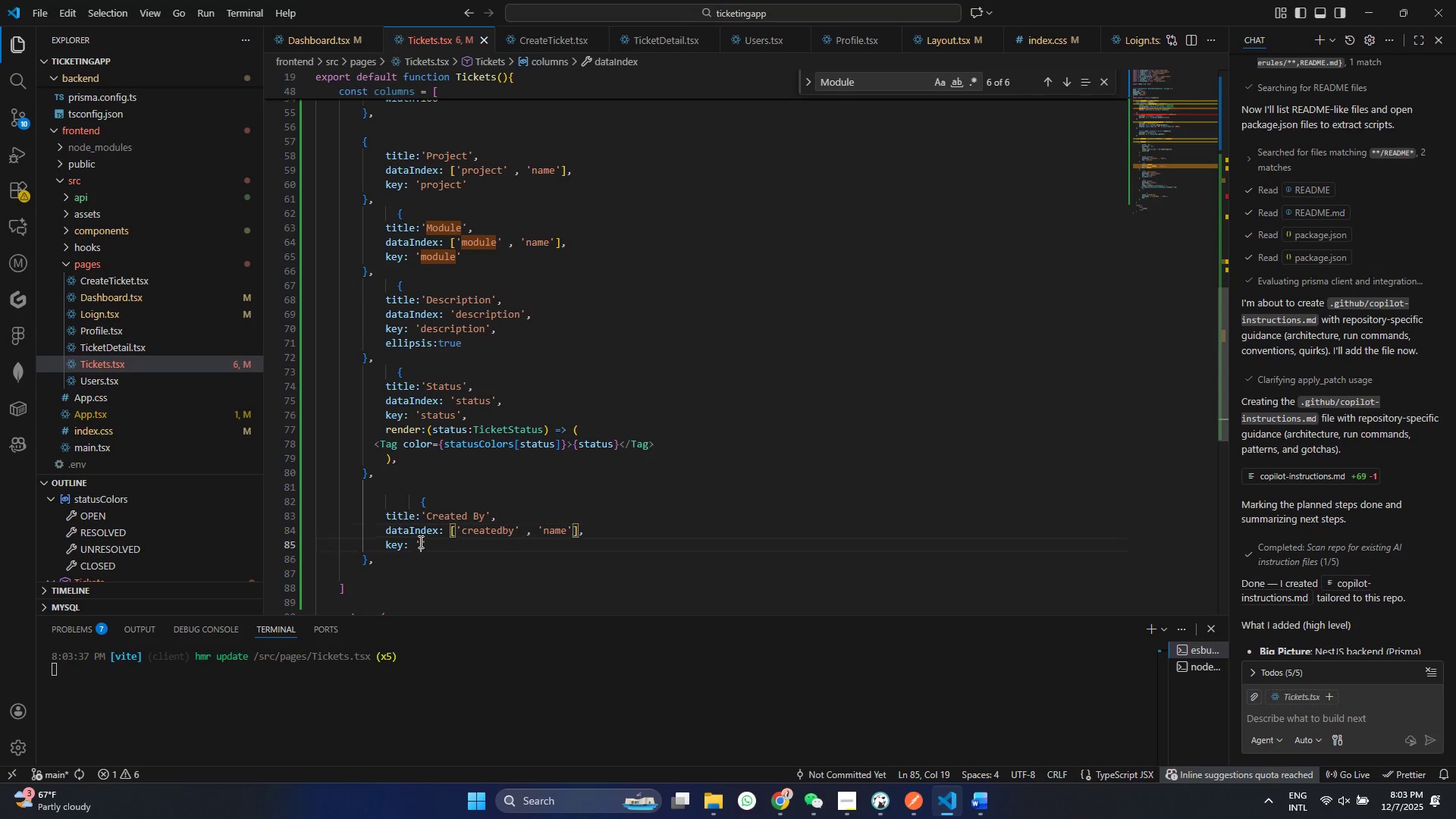 
left_click([419, 541])
 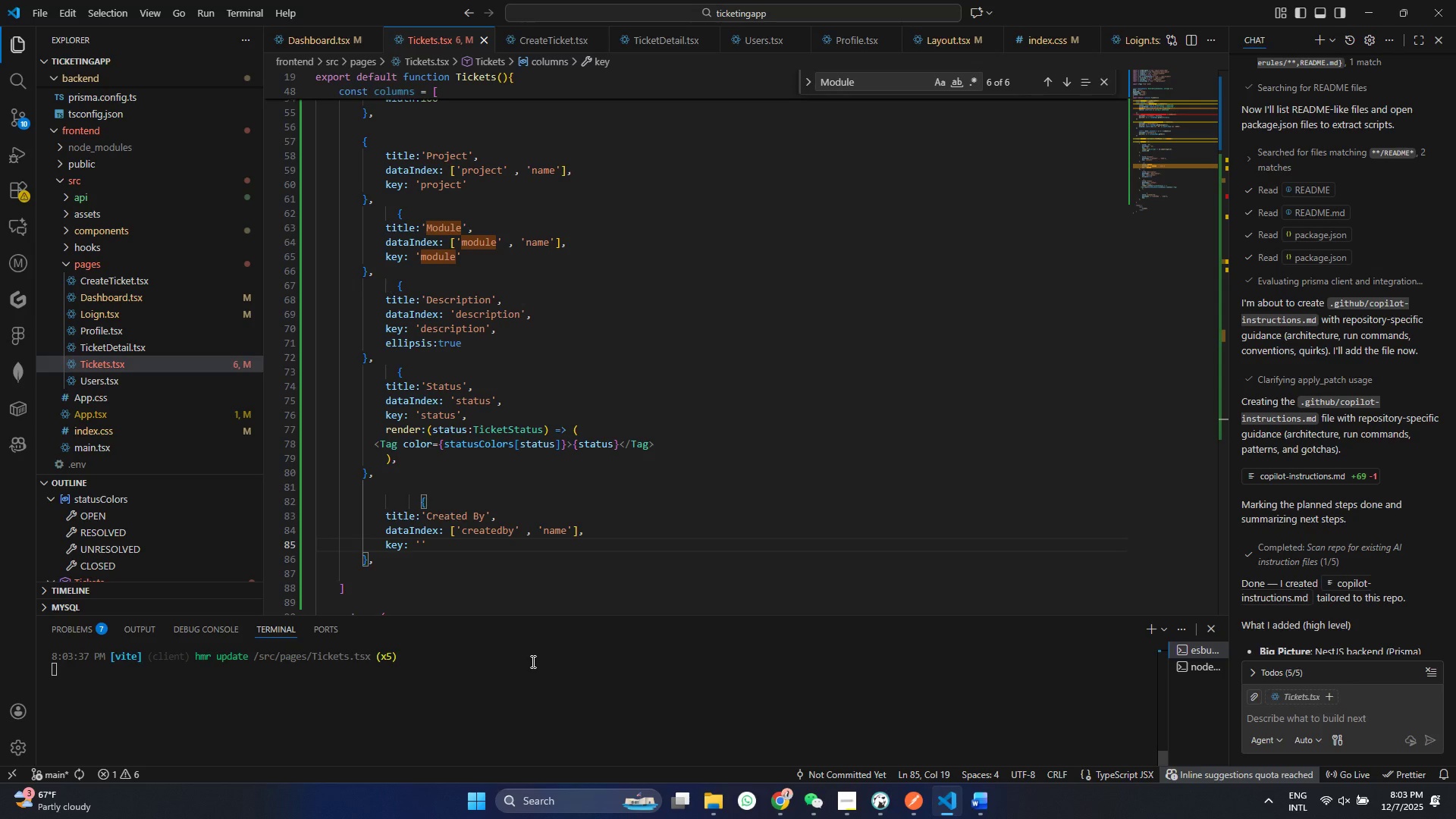 
type(createdby)
 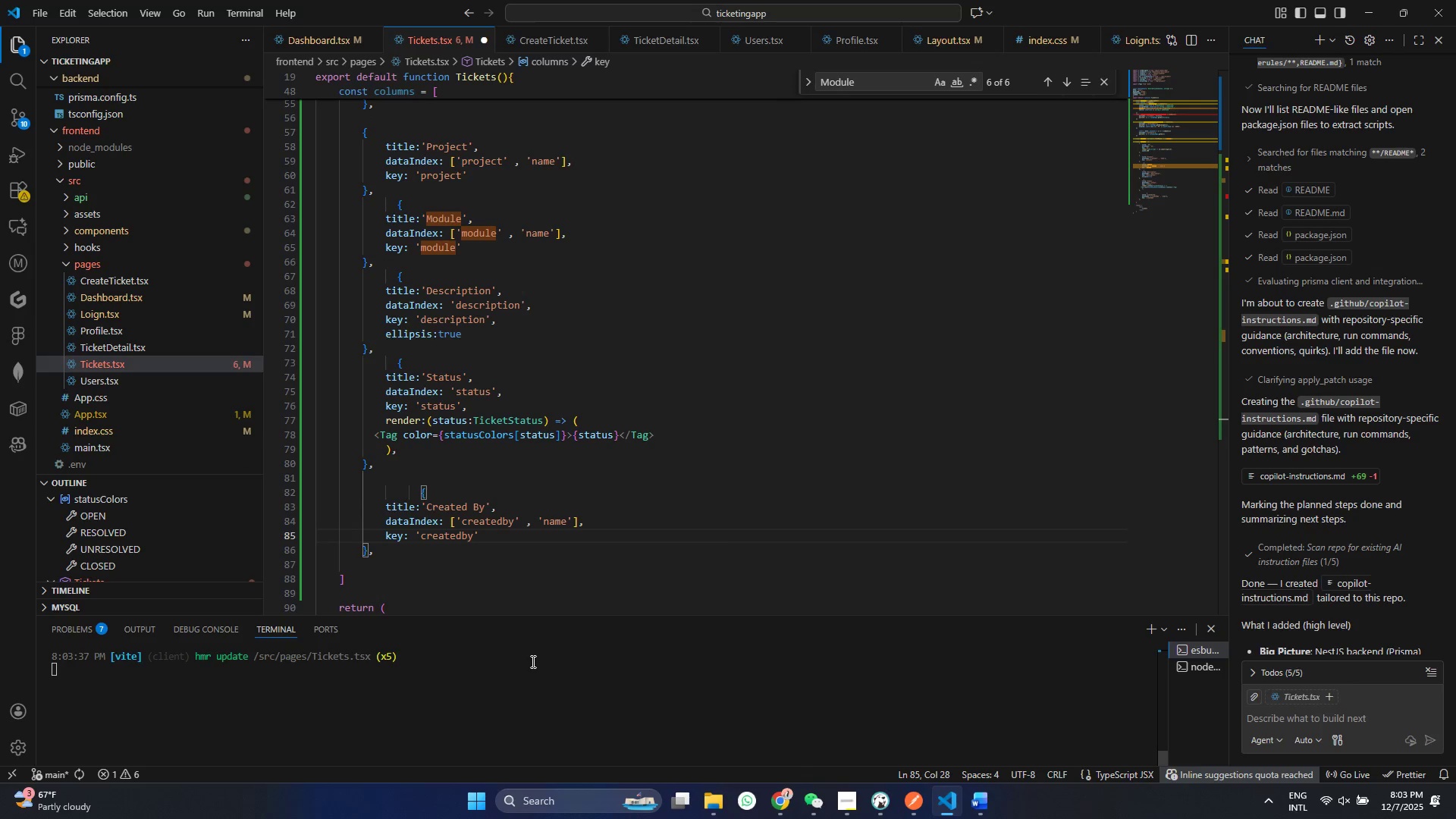 
key(Control+ControlLeft)
 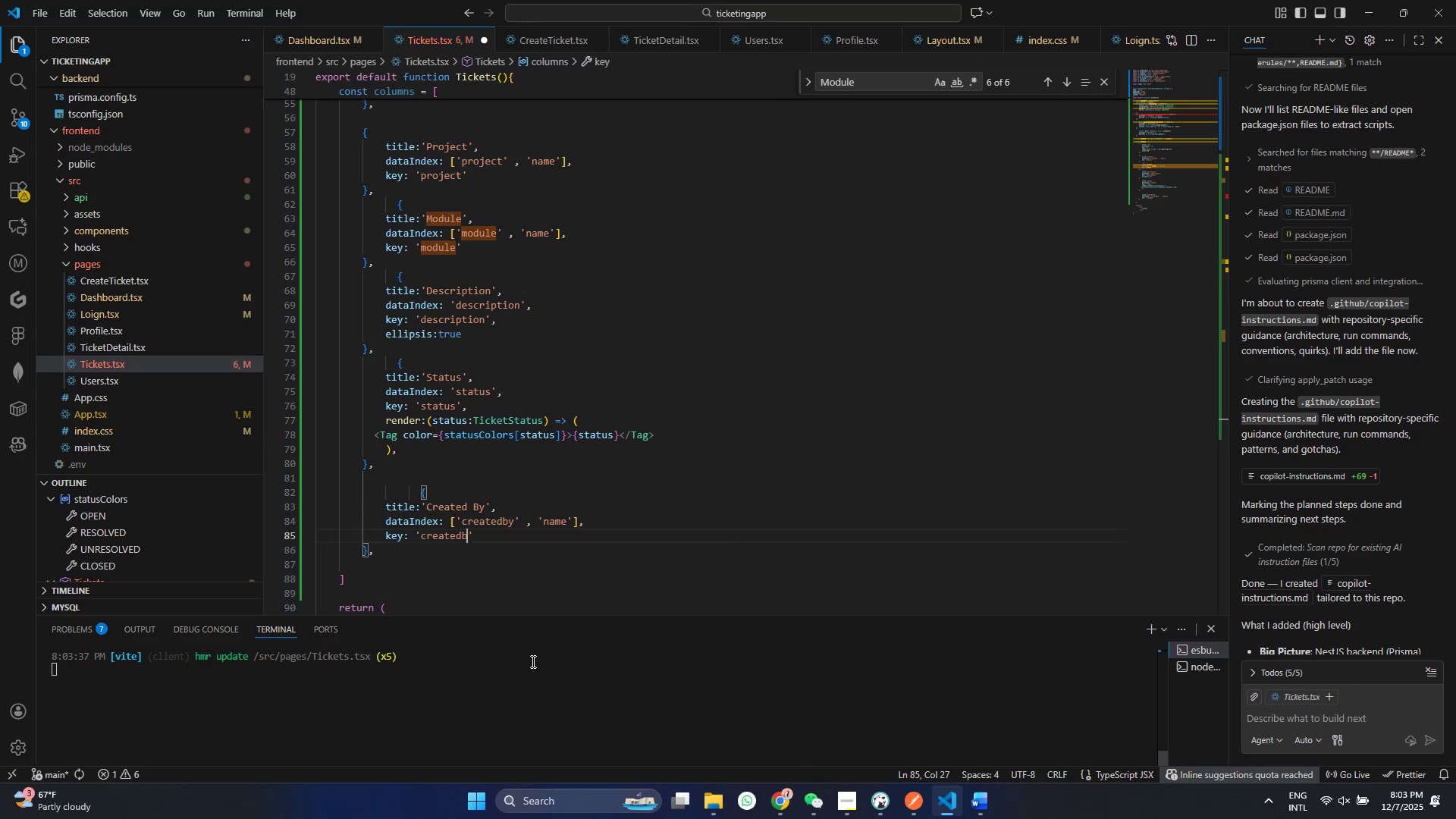 
key(Backspace)
key(Backspace)
type(By)
 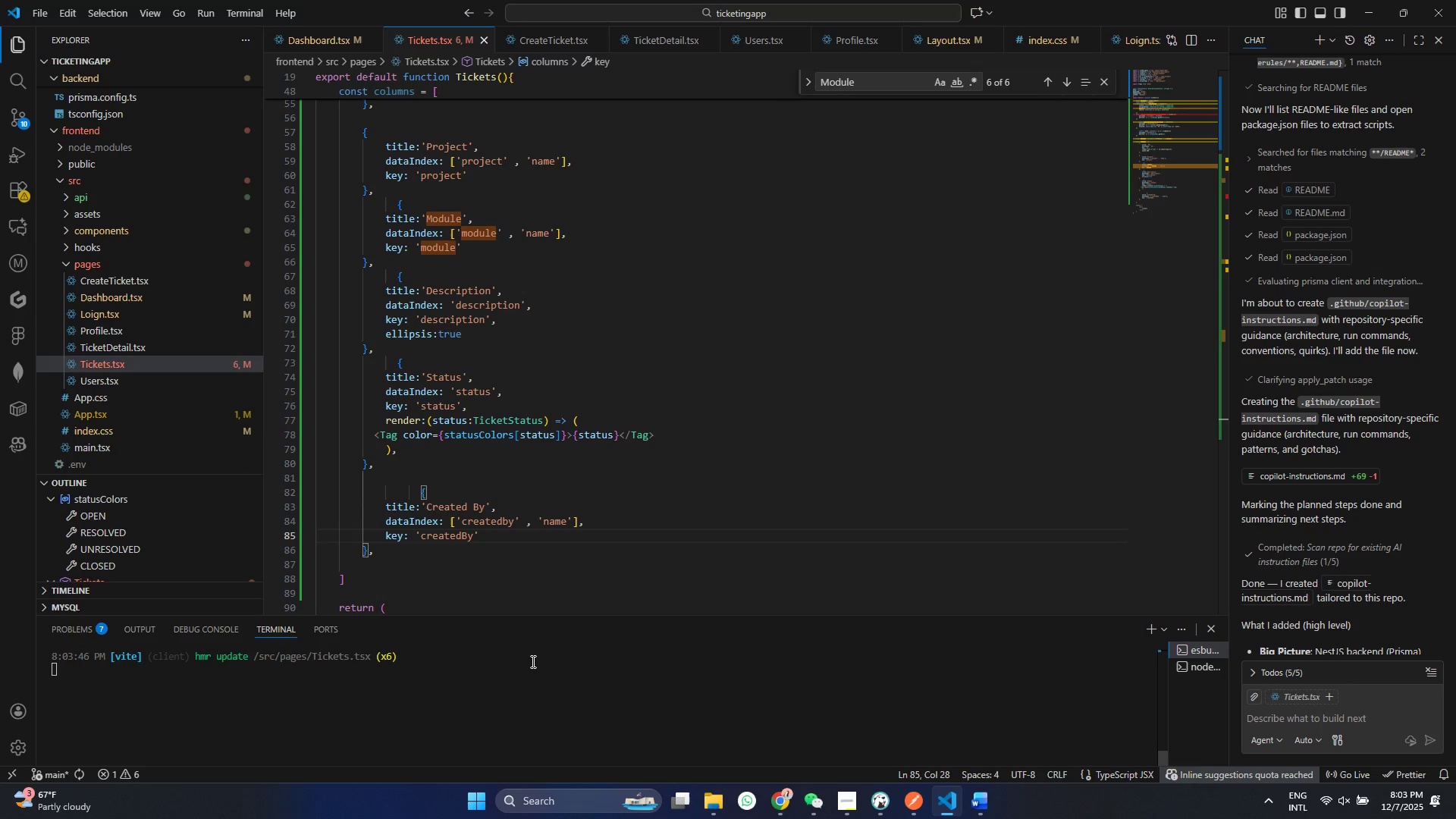 
key(Control+S)
 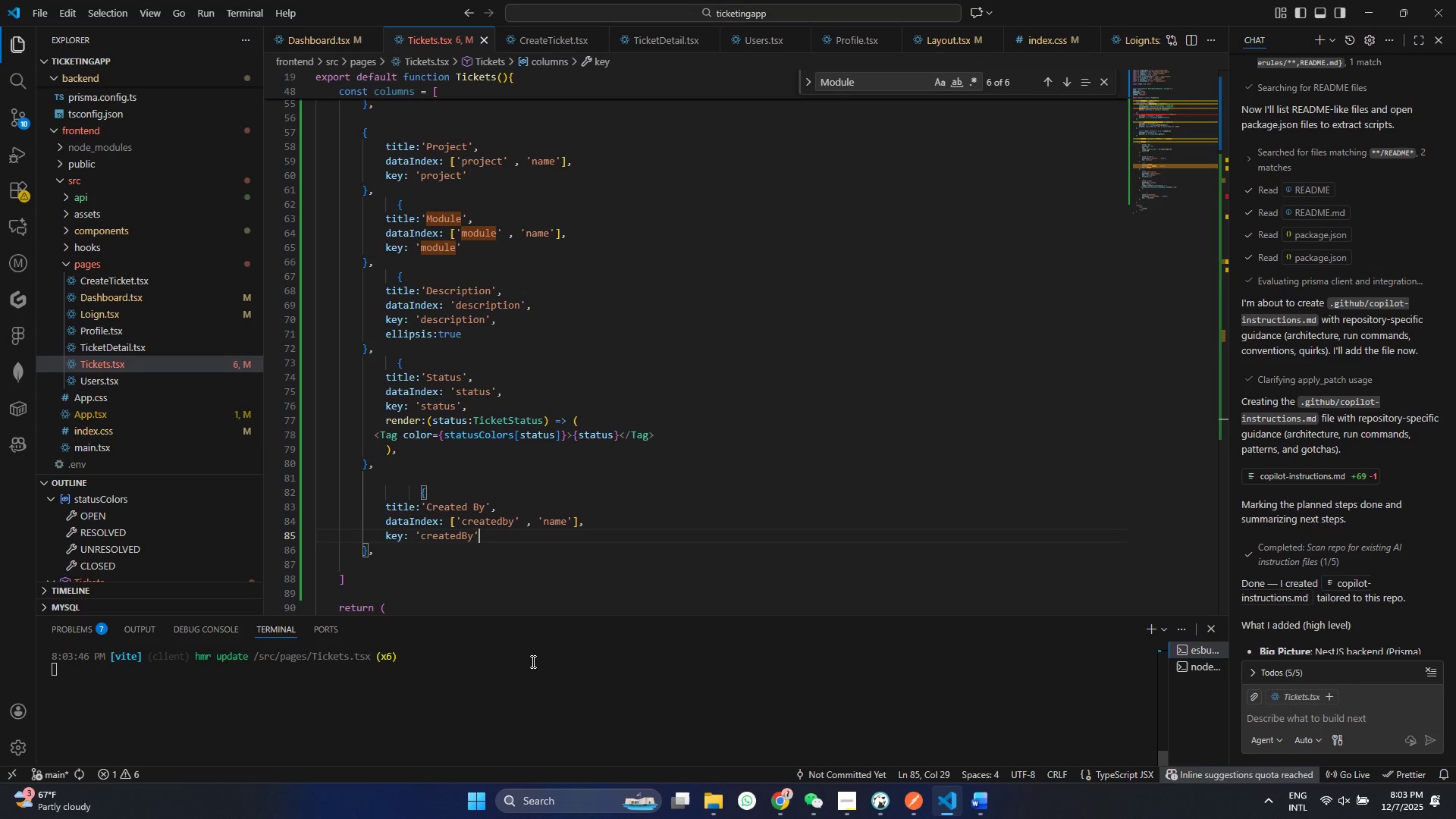 
key(ArrowRight)
 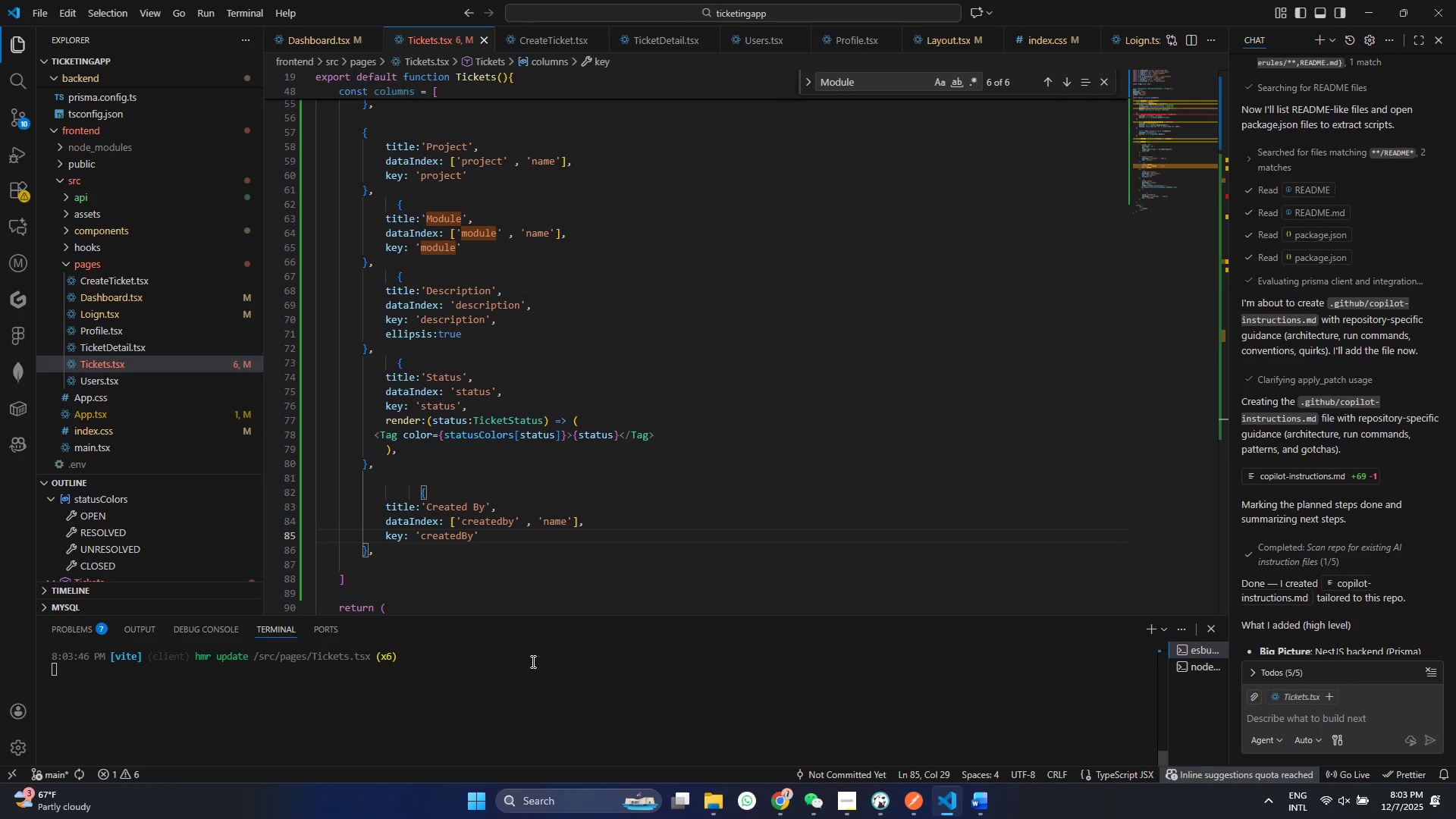 
key(Comma)
 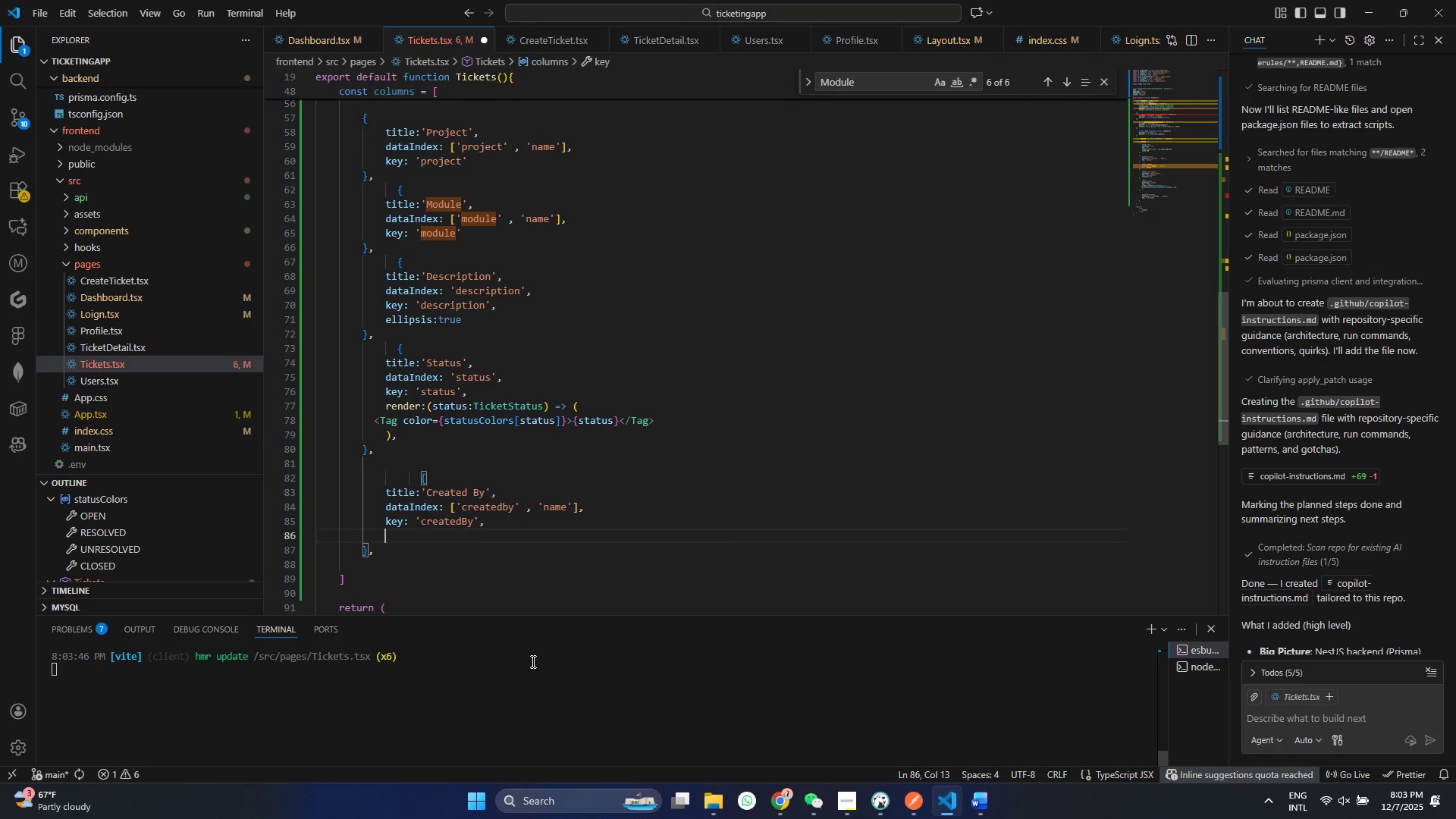 
key(Enter)
 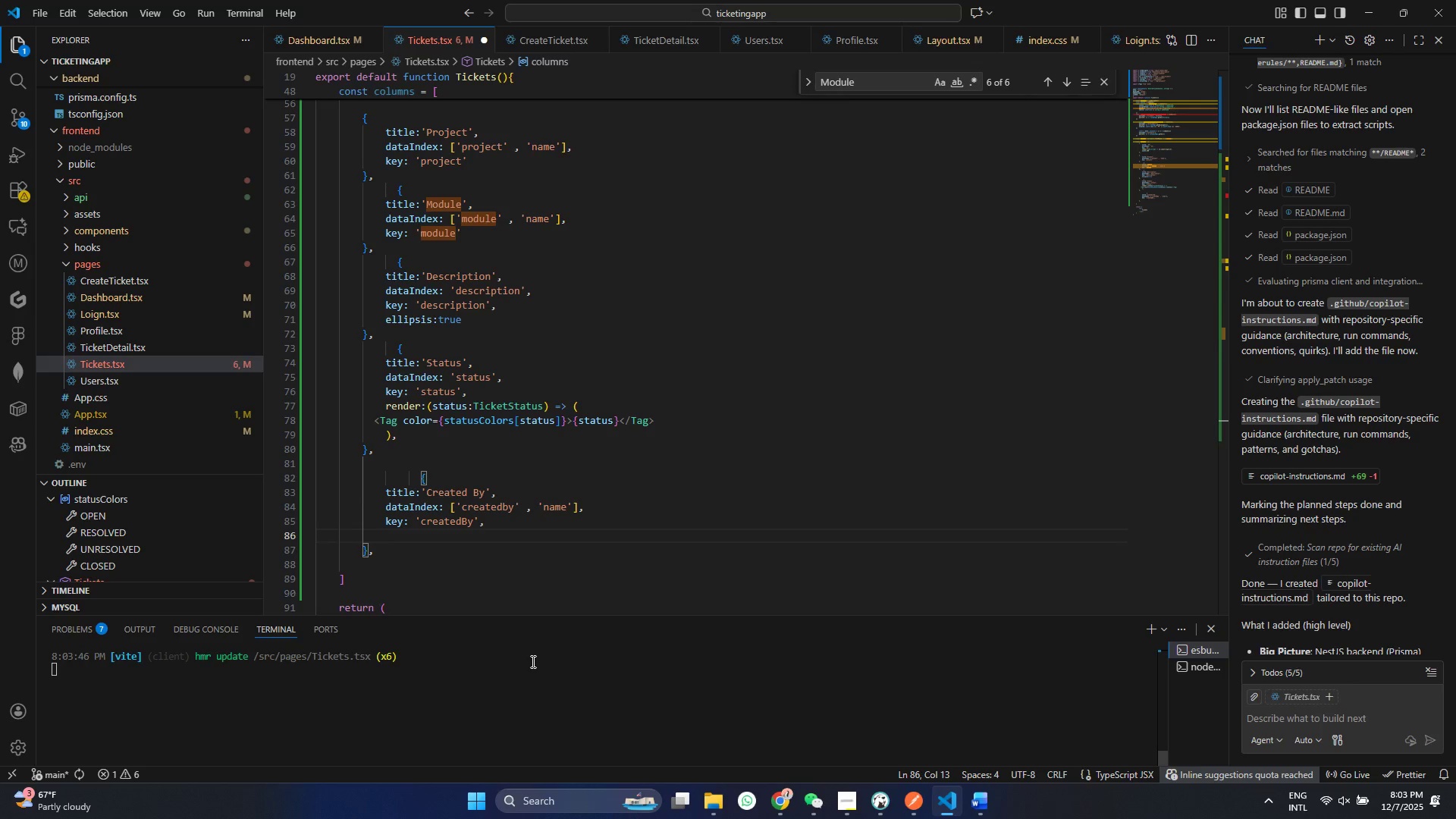 
type(rd)
key(Backspace)
type(endet)
key(Backspace)
type(r: (_ )
key(Backspace)
type(: aby)
key(Backspace)
key(Backspace)
type(y , record:Ticker)
key(Backspace)
type(t)
key(Backspace)
type(r)
key(Backspace)
type(t)
 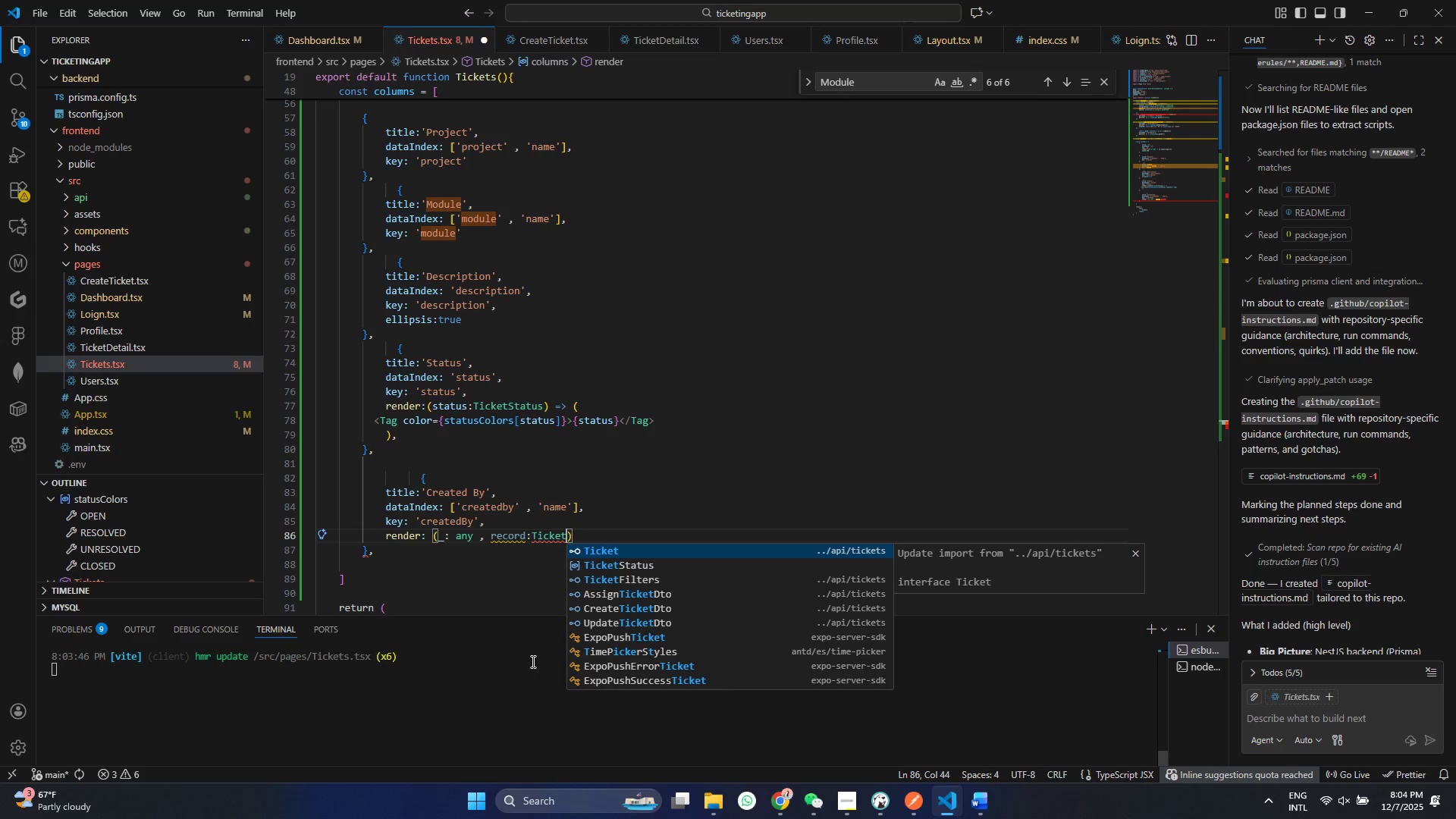 
key(ArrowRight)
 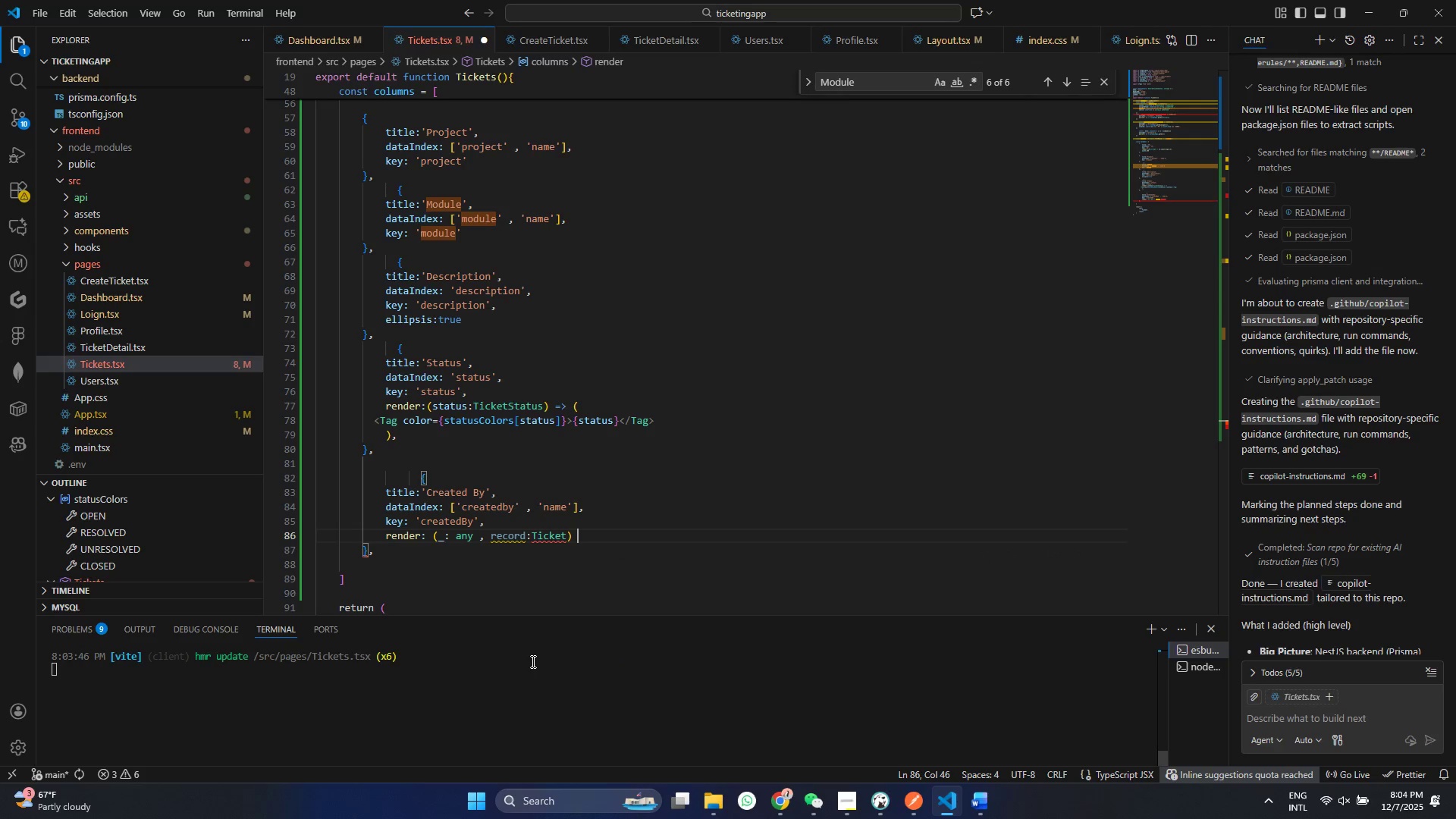 
key(Space)
 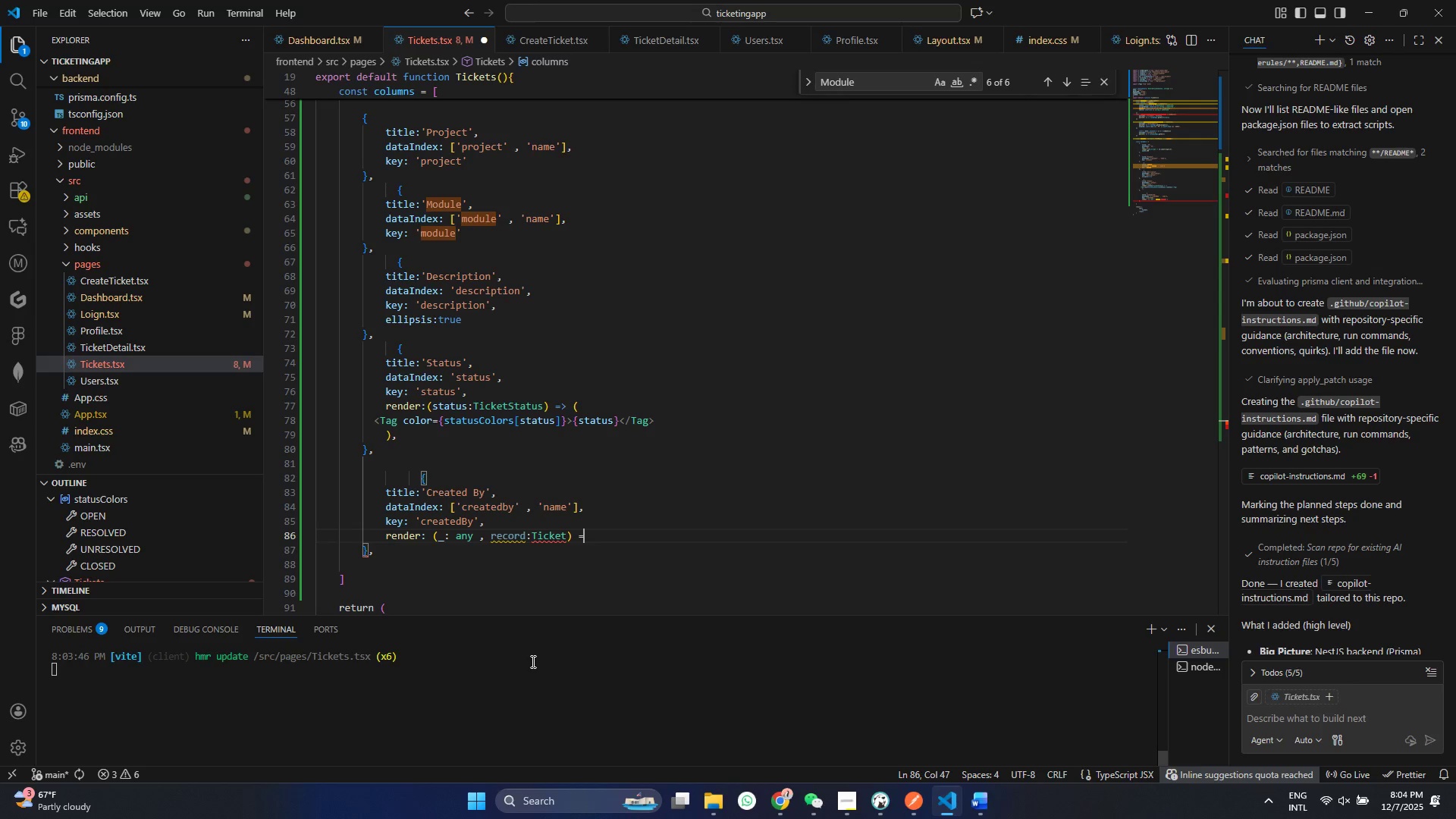 
key(Equal)
 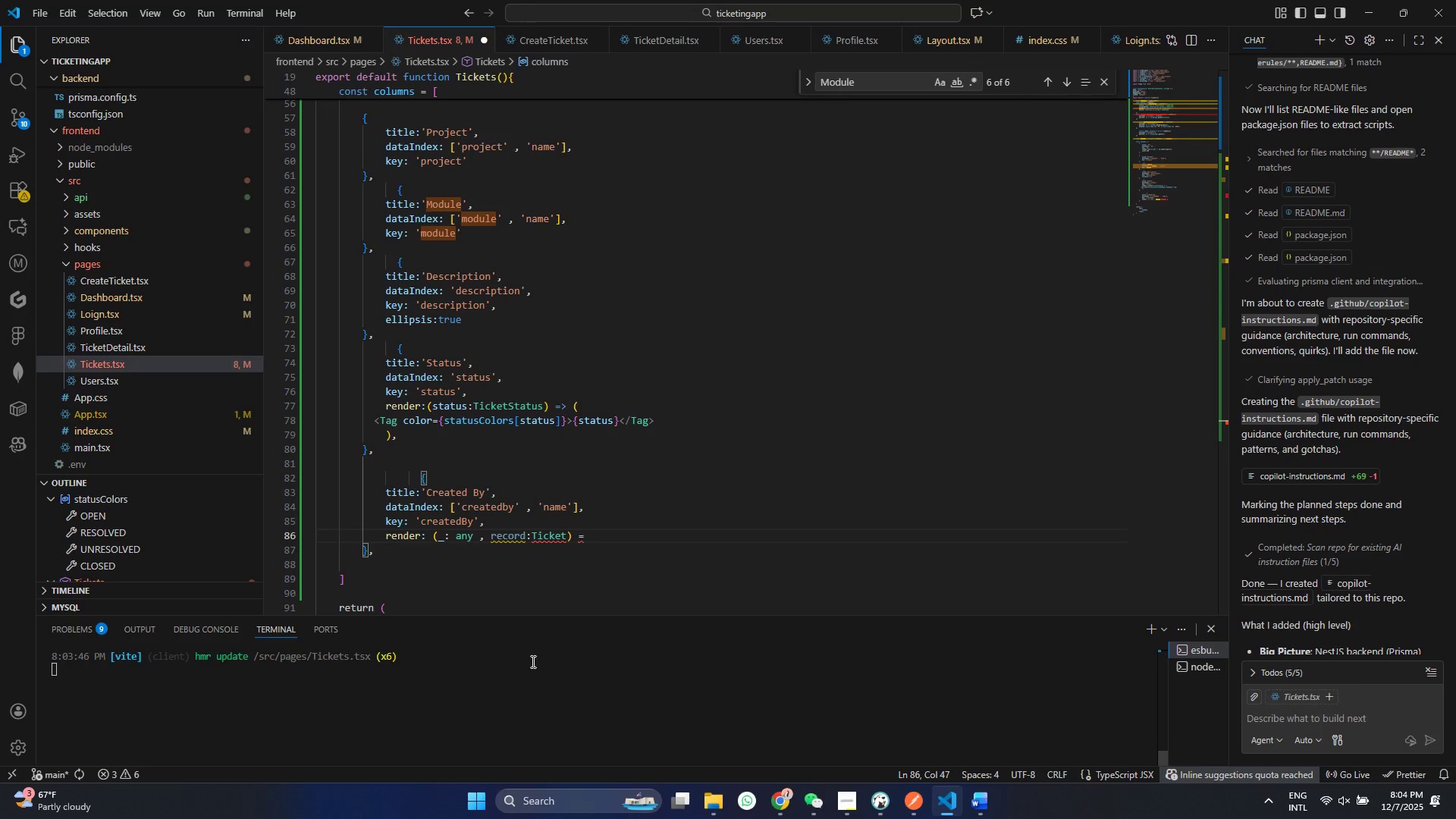 
key(Shift+Period)
 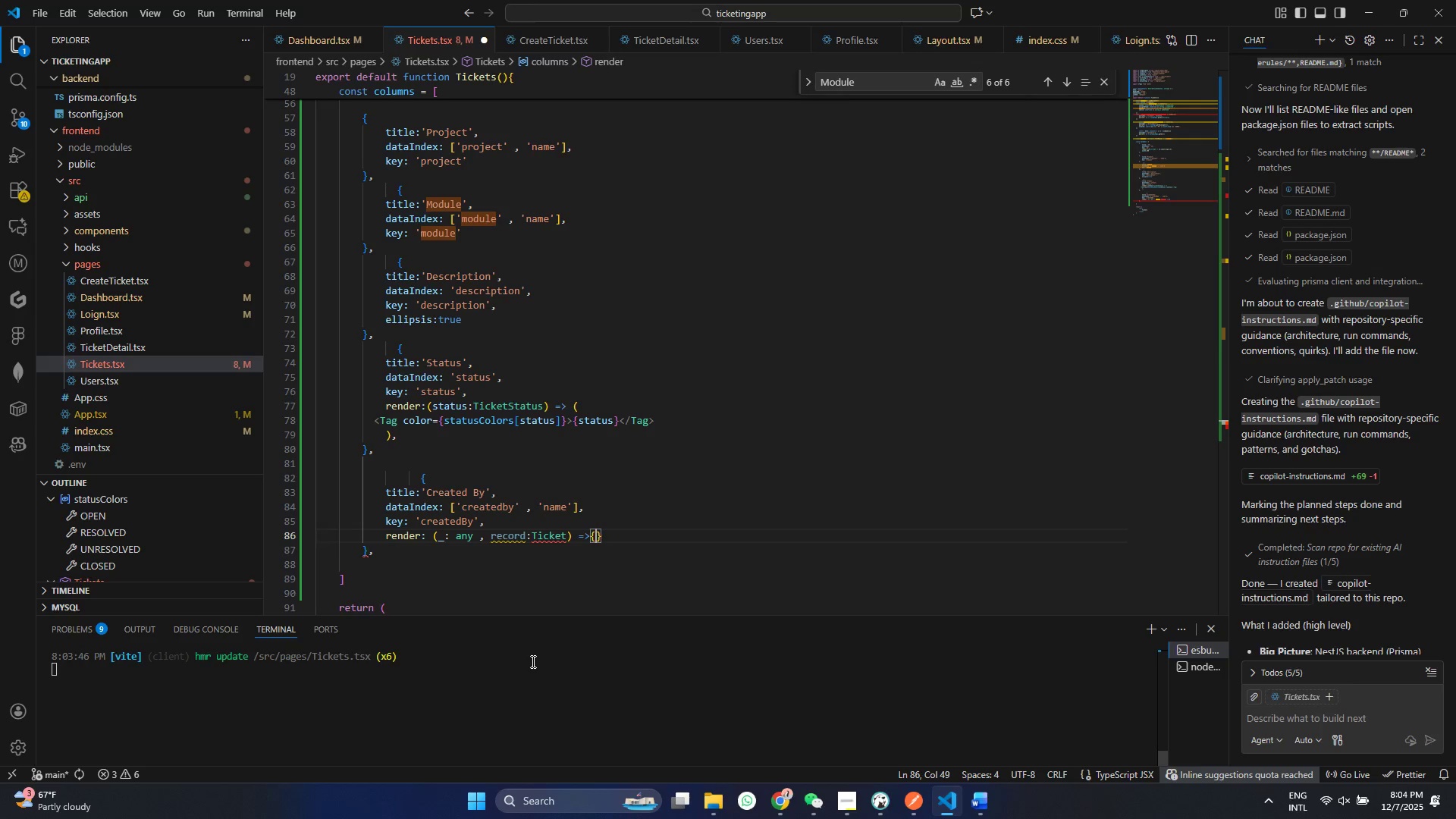 
key(Shift+ShiftRight)
 